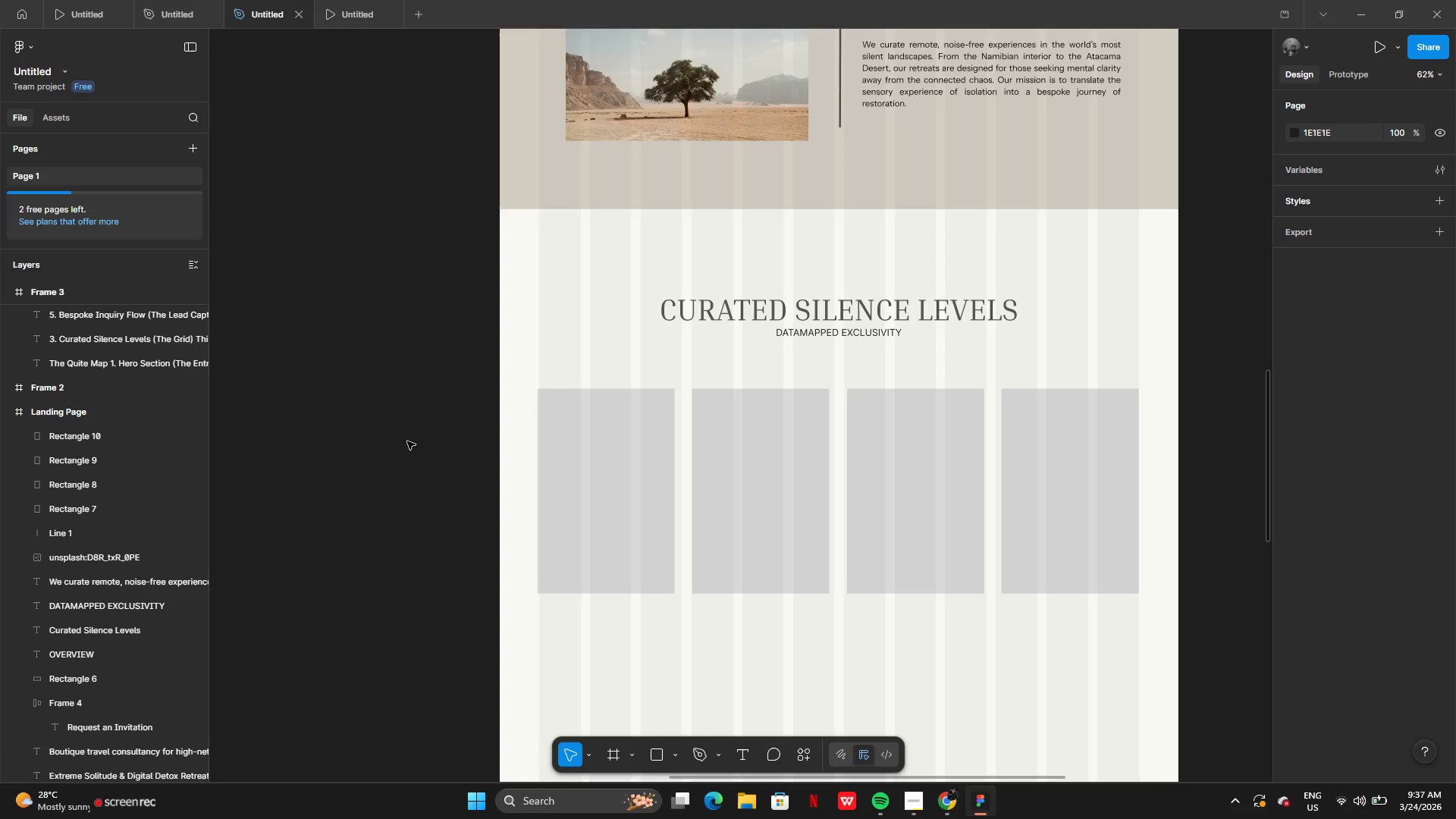 
key(Control+V)
 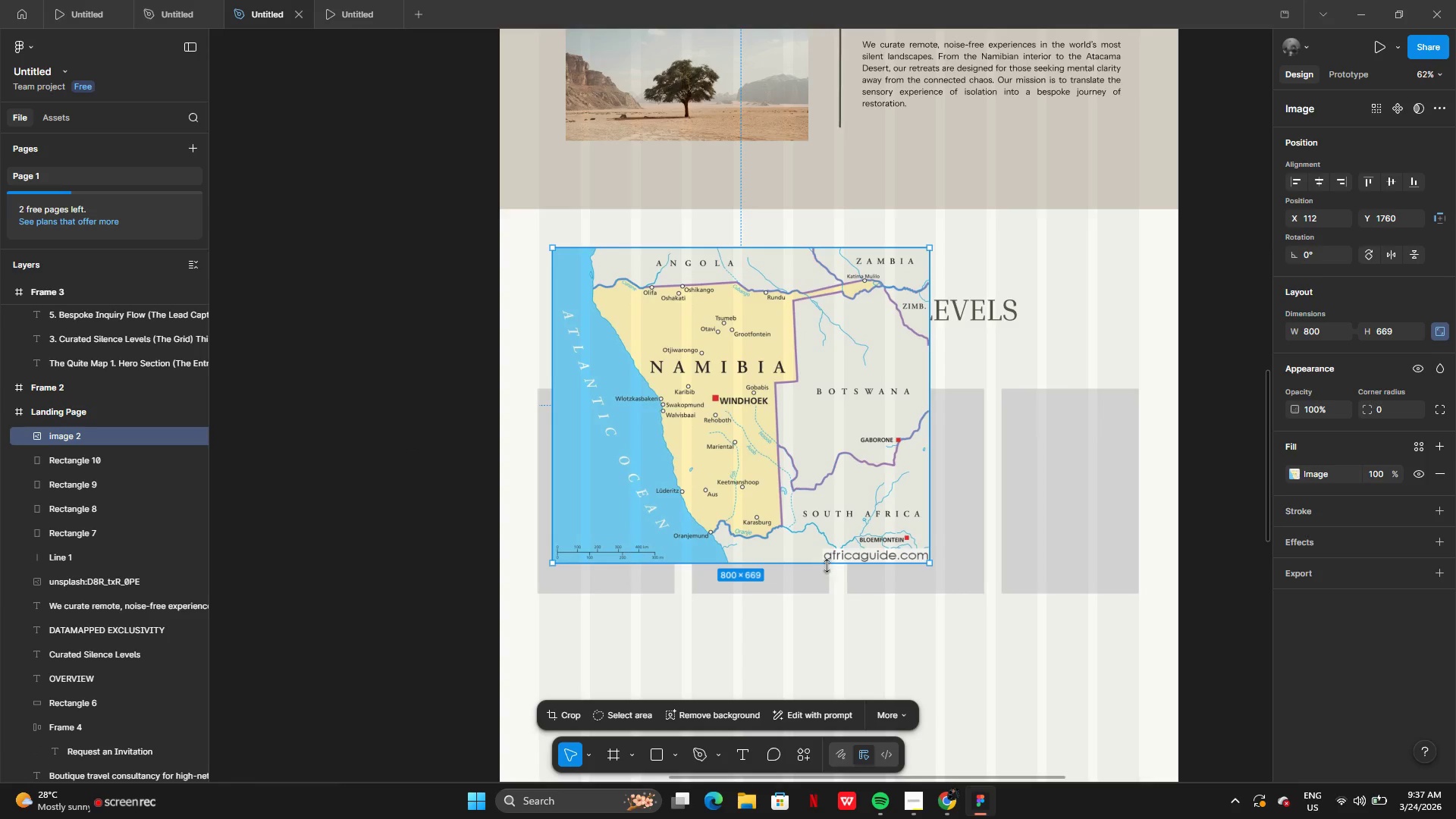 
double_click([821, 539])
 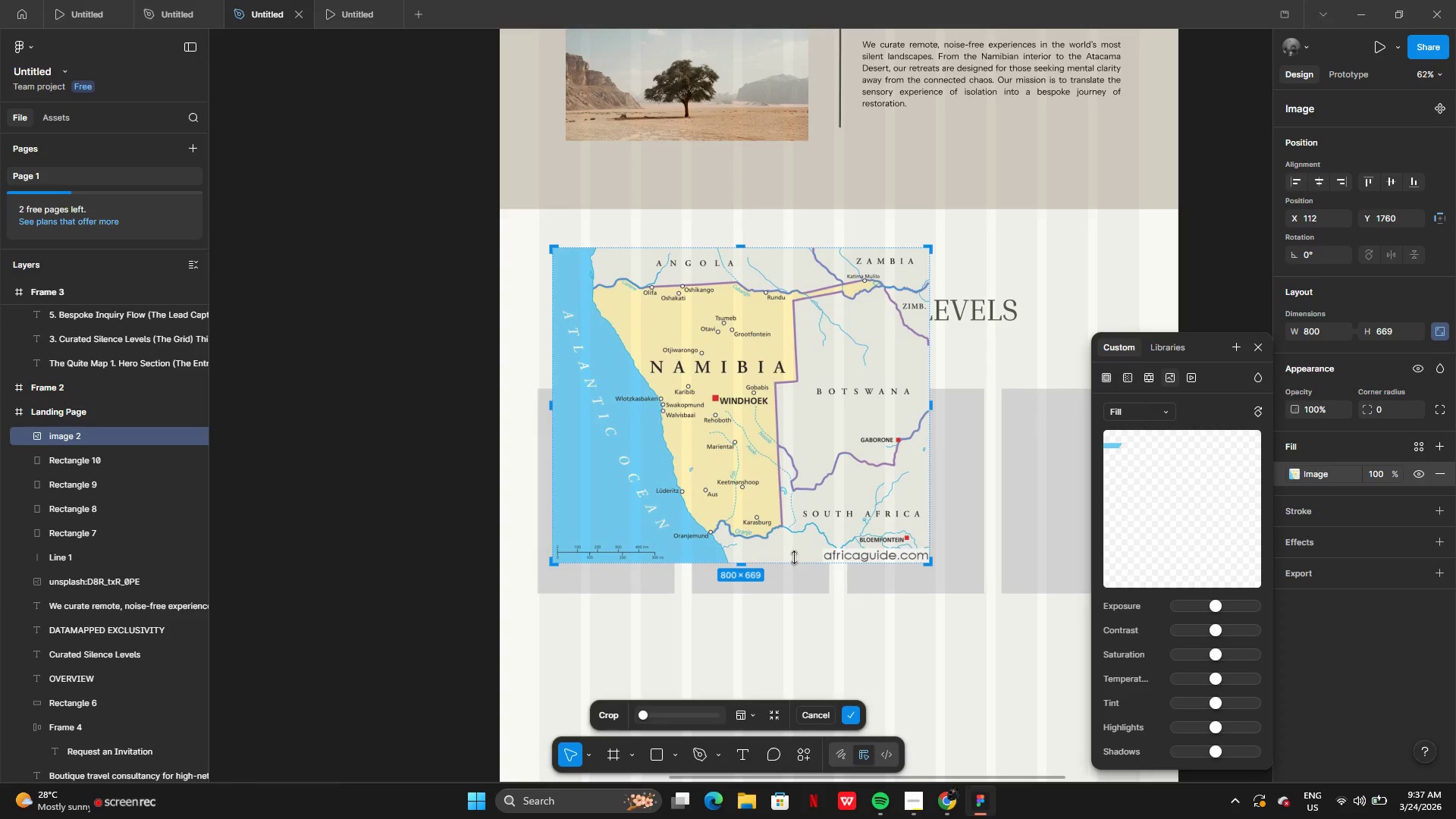 
left_click_drag(start_coordinate=[794, 558], to_coordinate=[795, 534])
 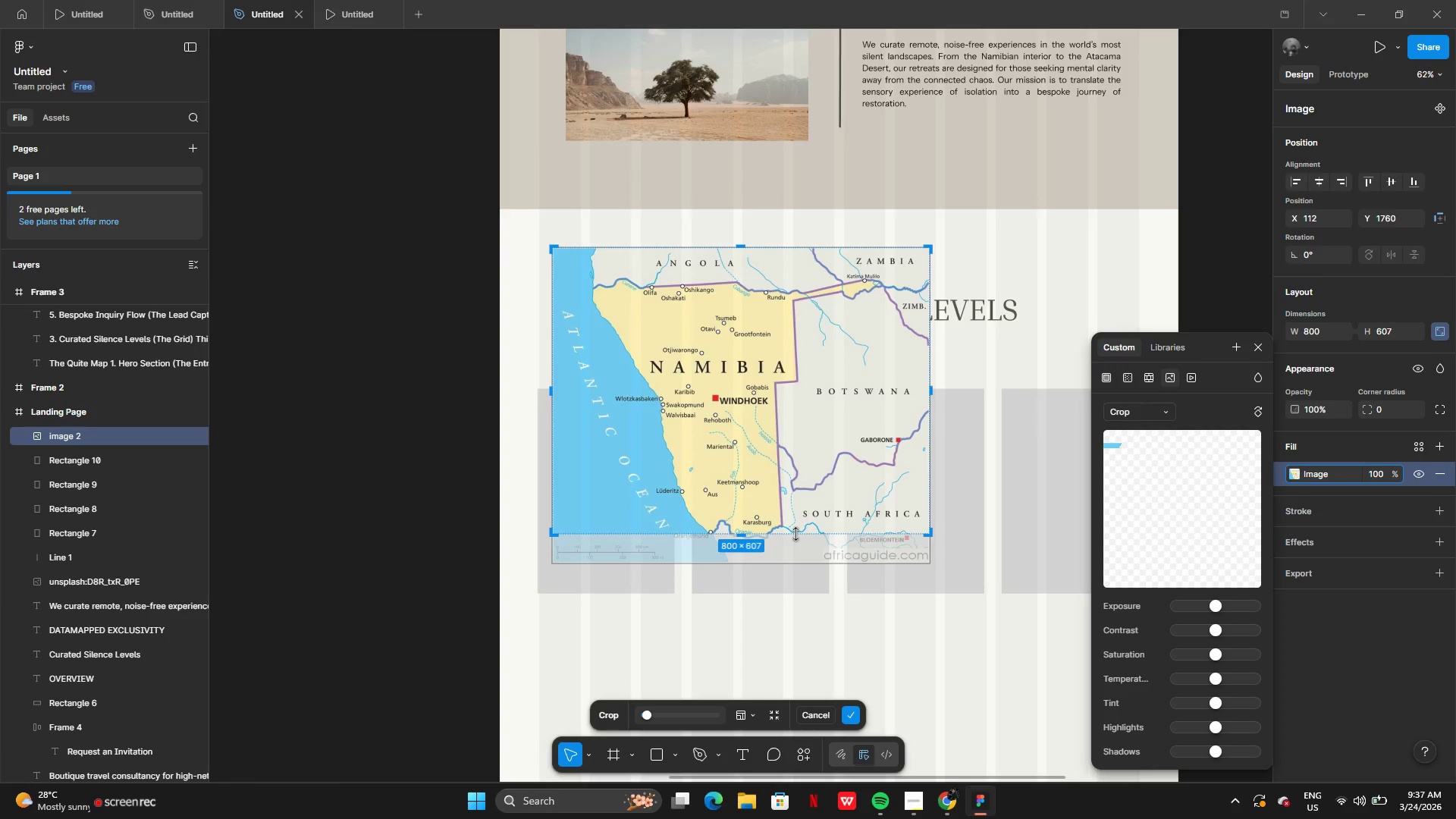 
key(Enter)
 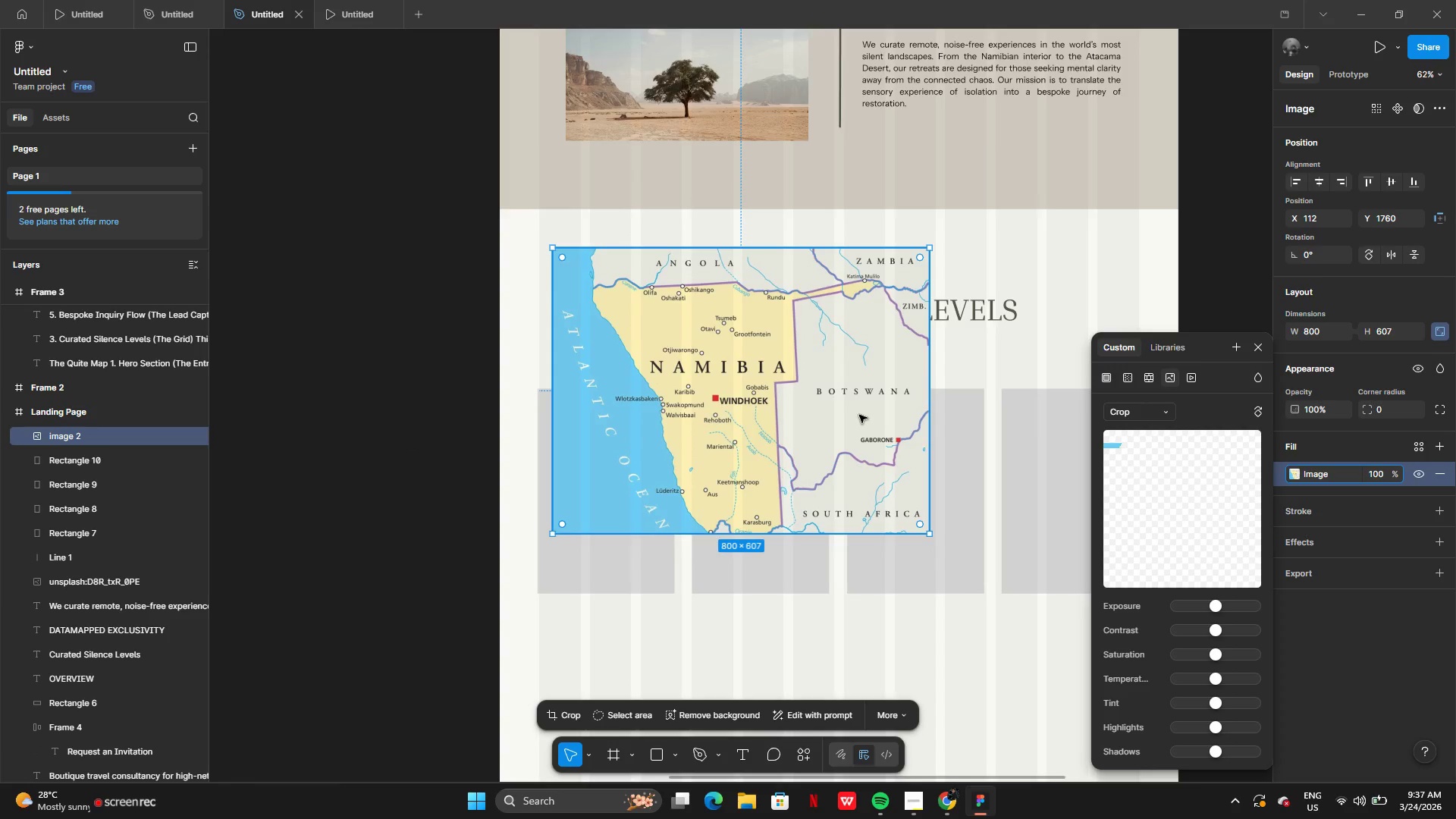 
left_click_drag(start_coordinate=[859, 415], to_coordinate=[845, 552])
 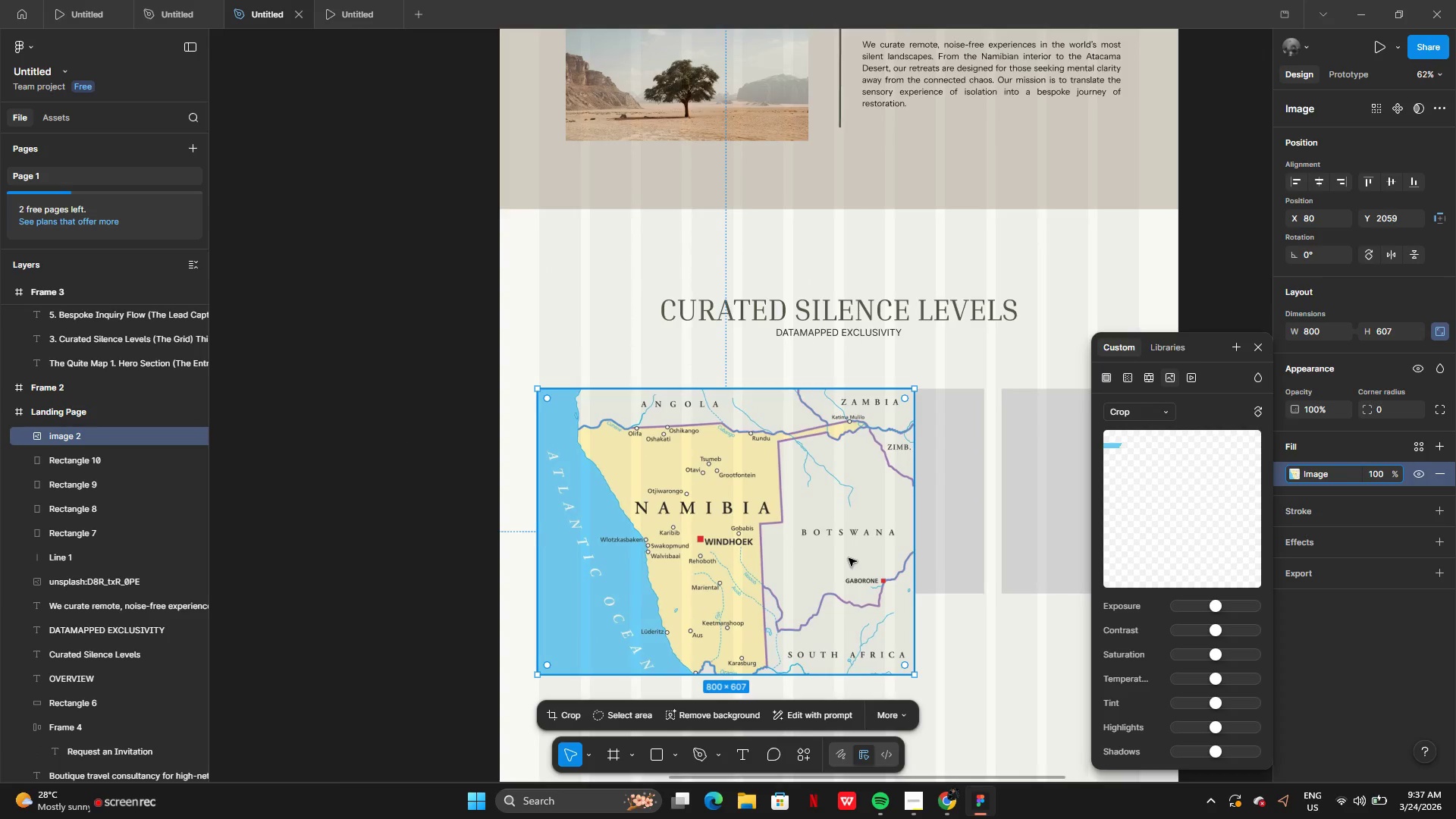 
left_click_drag(start_coordinate=[849, 558], to_coordinate=[537, 488])
 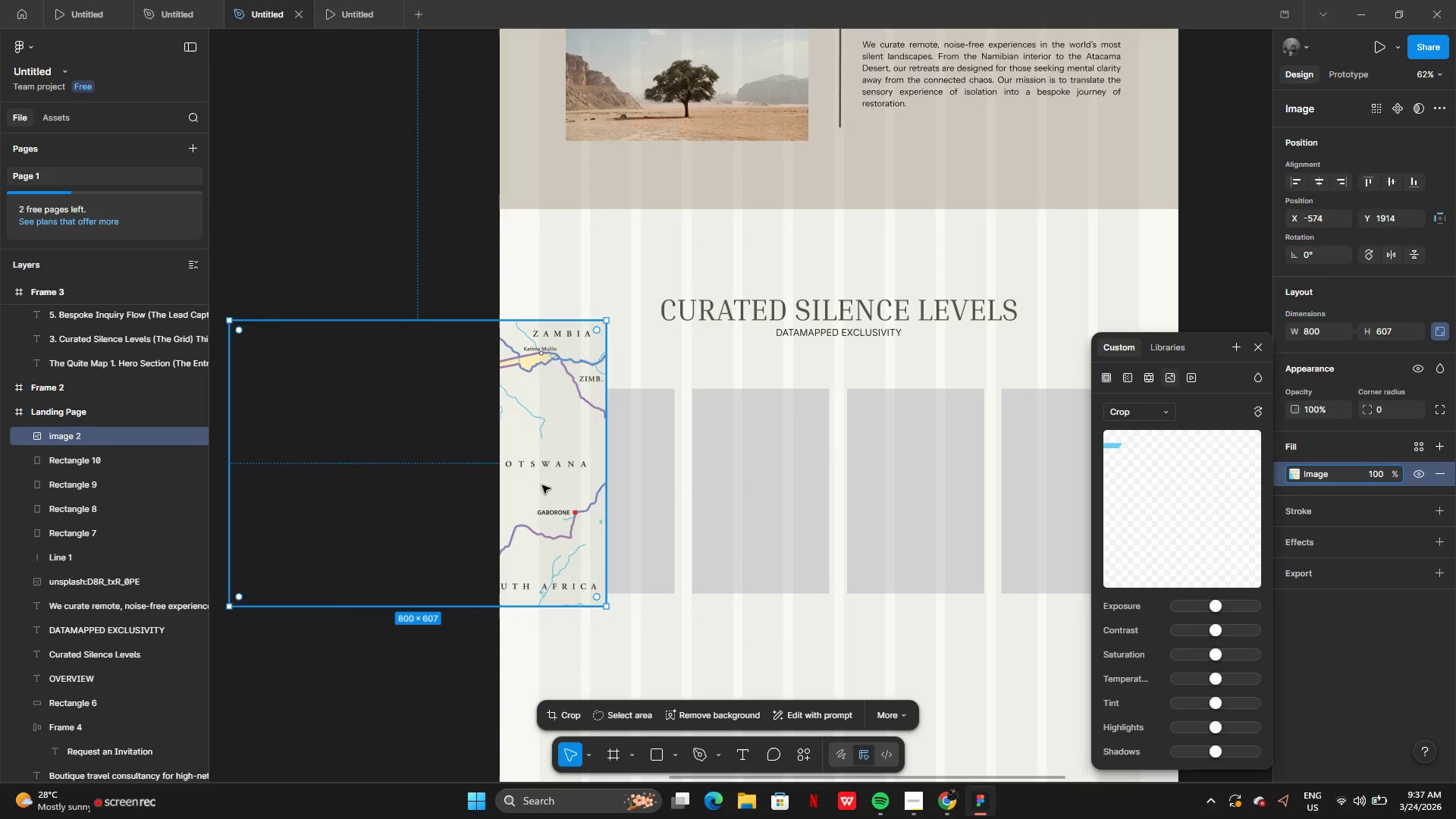 
left_click_drag(start_coordinate=[542, 485], to_coordinate=[854, 554])
 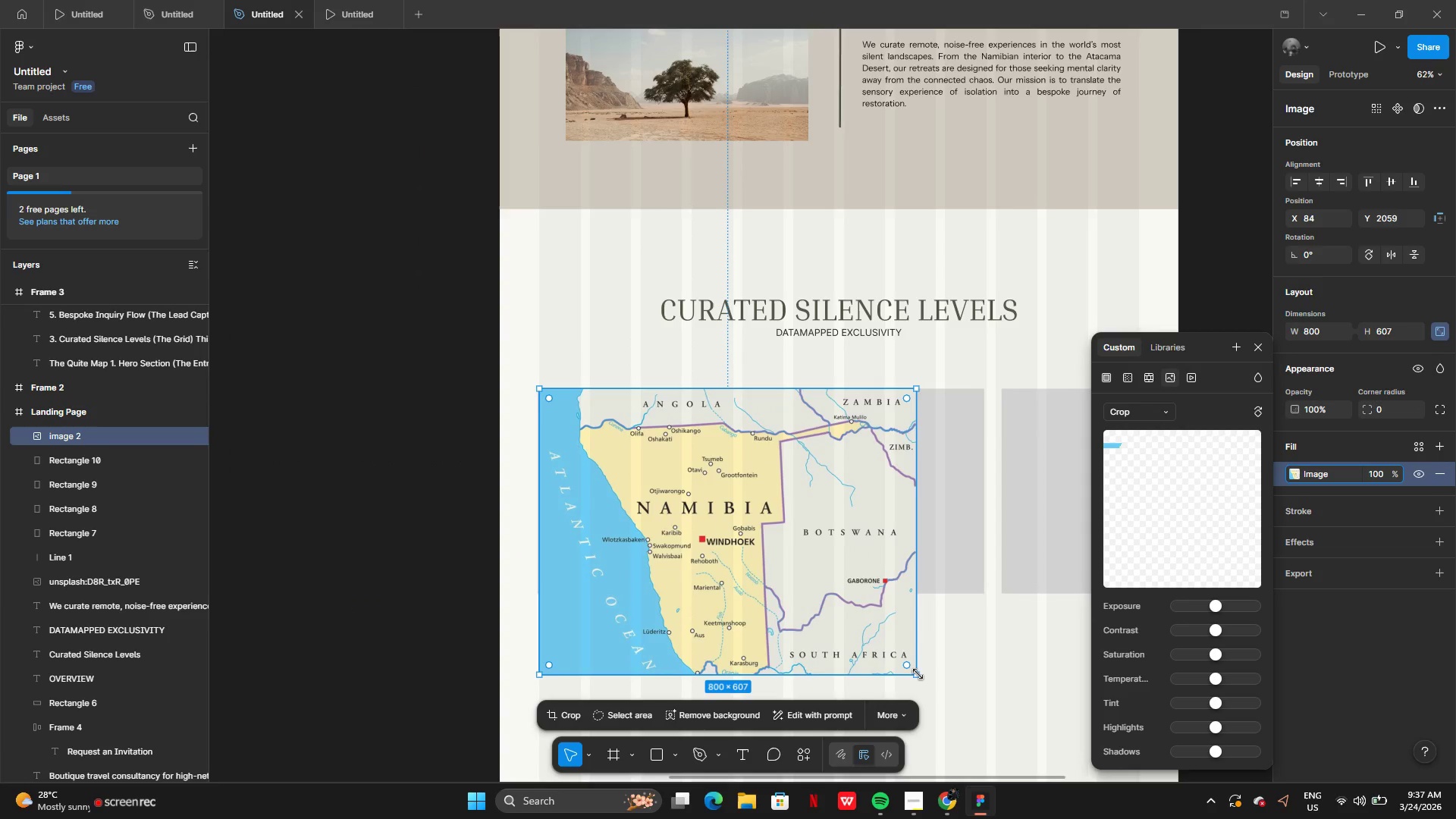 
left_click_drag(start_coordinate=[918, 676], to_coordinate=[663, 485])
 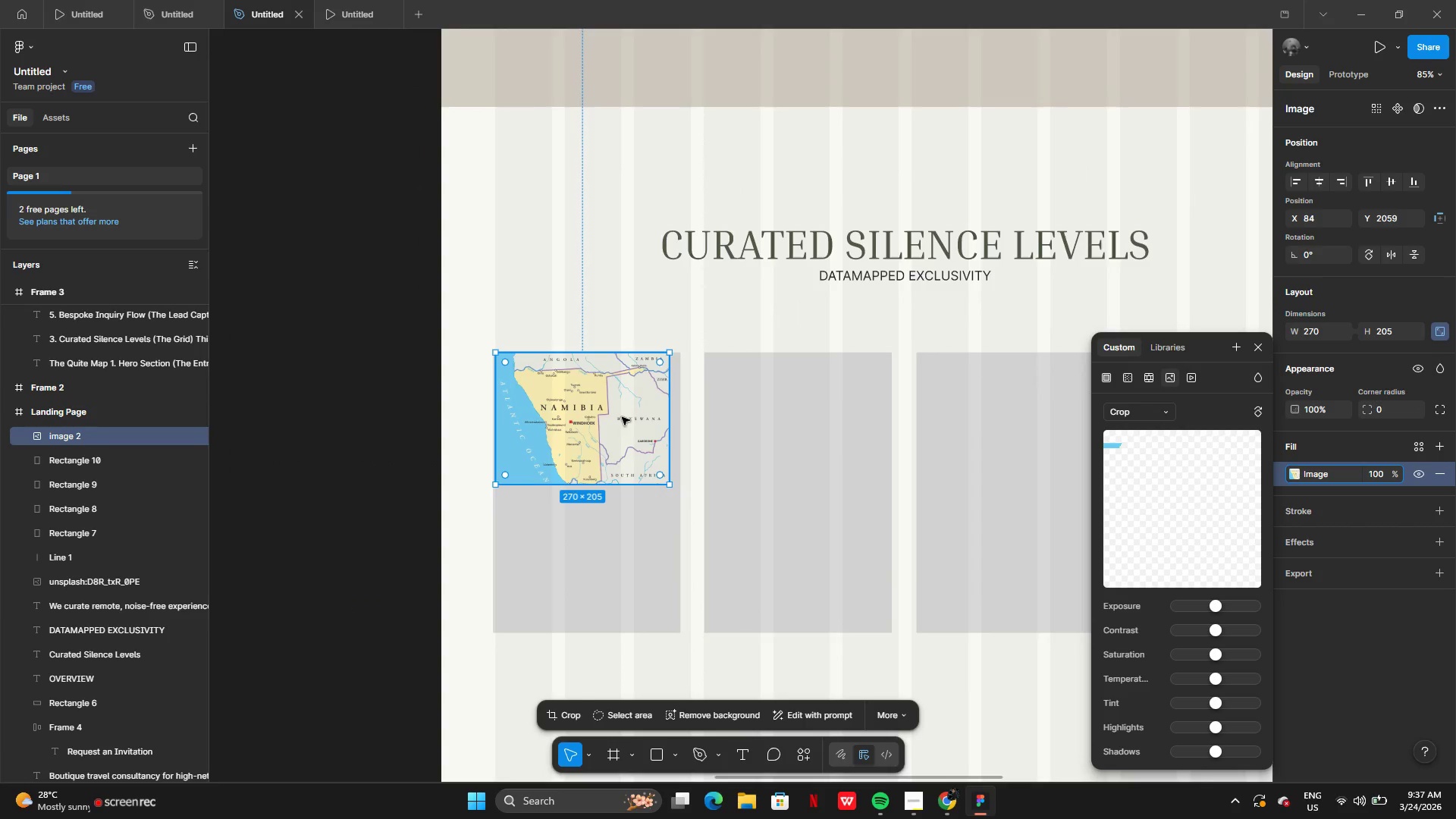 
left_click_drag(start_coordinate=[620, 416], to_coordinate=[622, 425])
 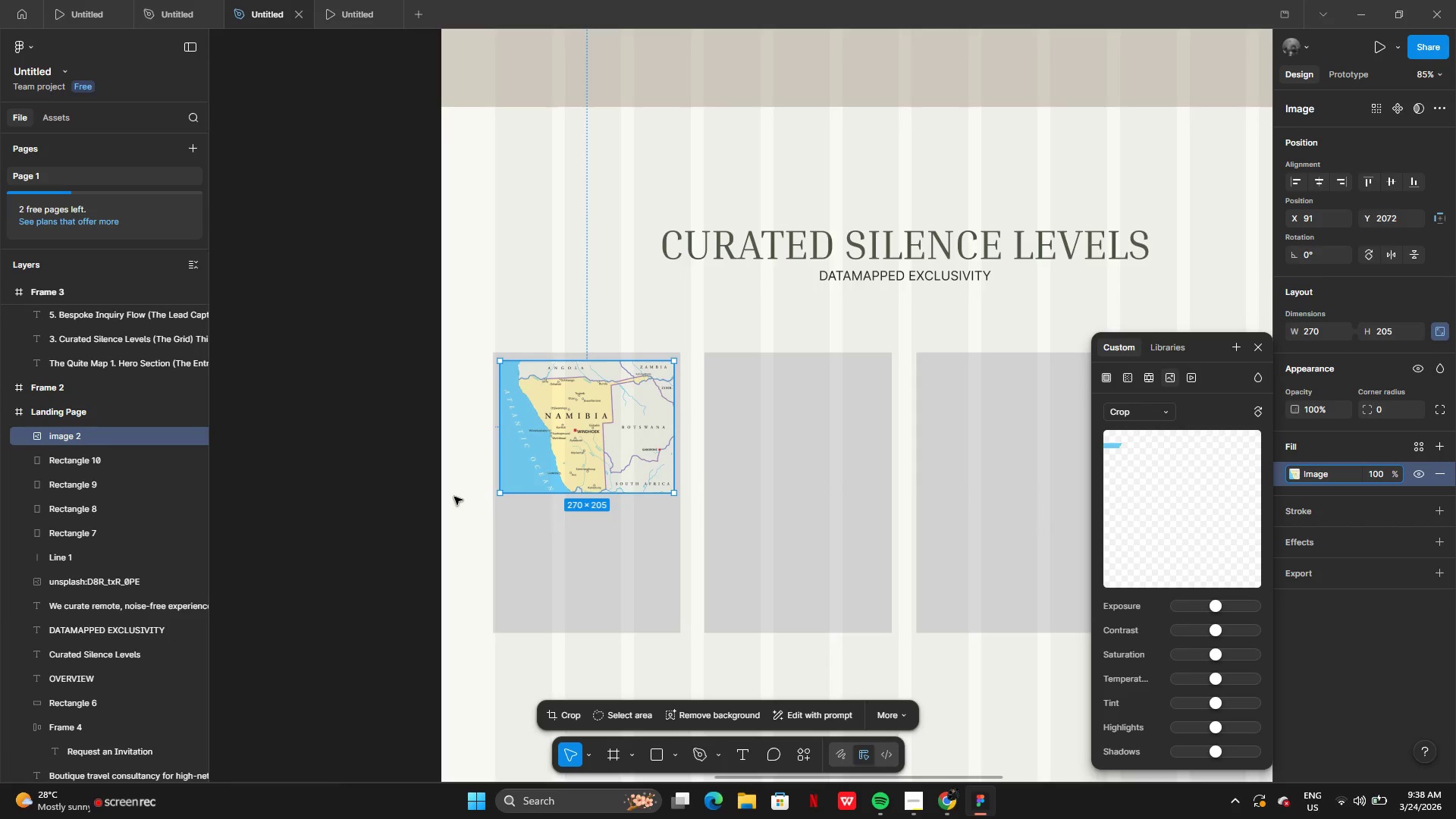 
left_click([453, 497])
 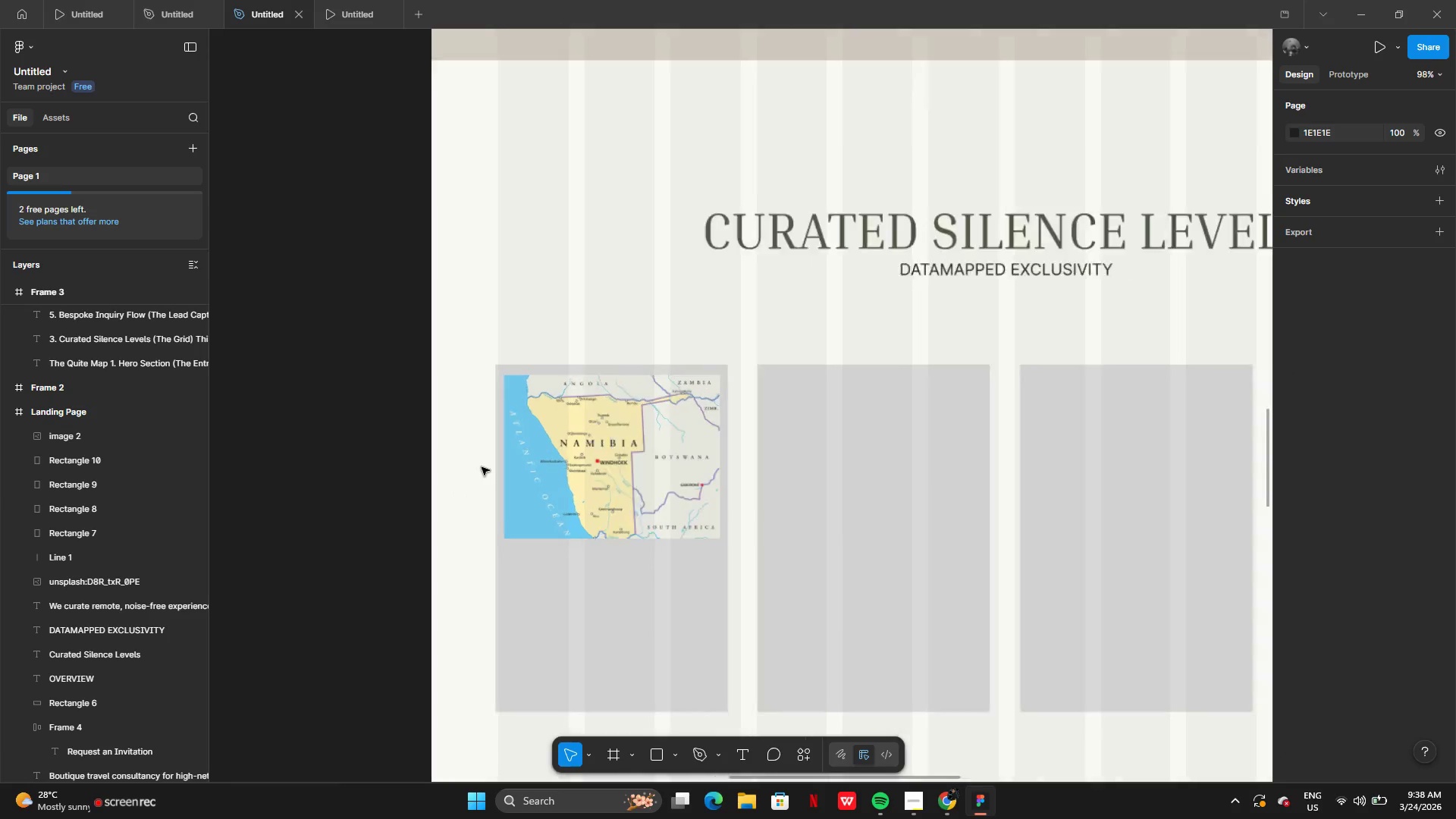 
left_click([622, 463])
 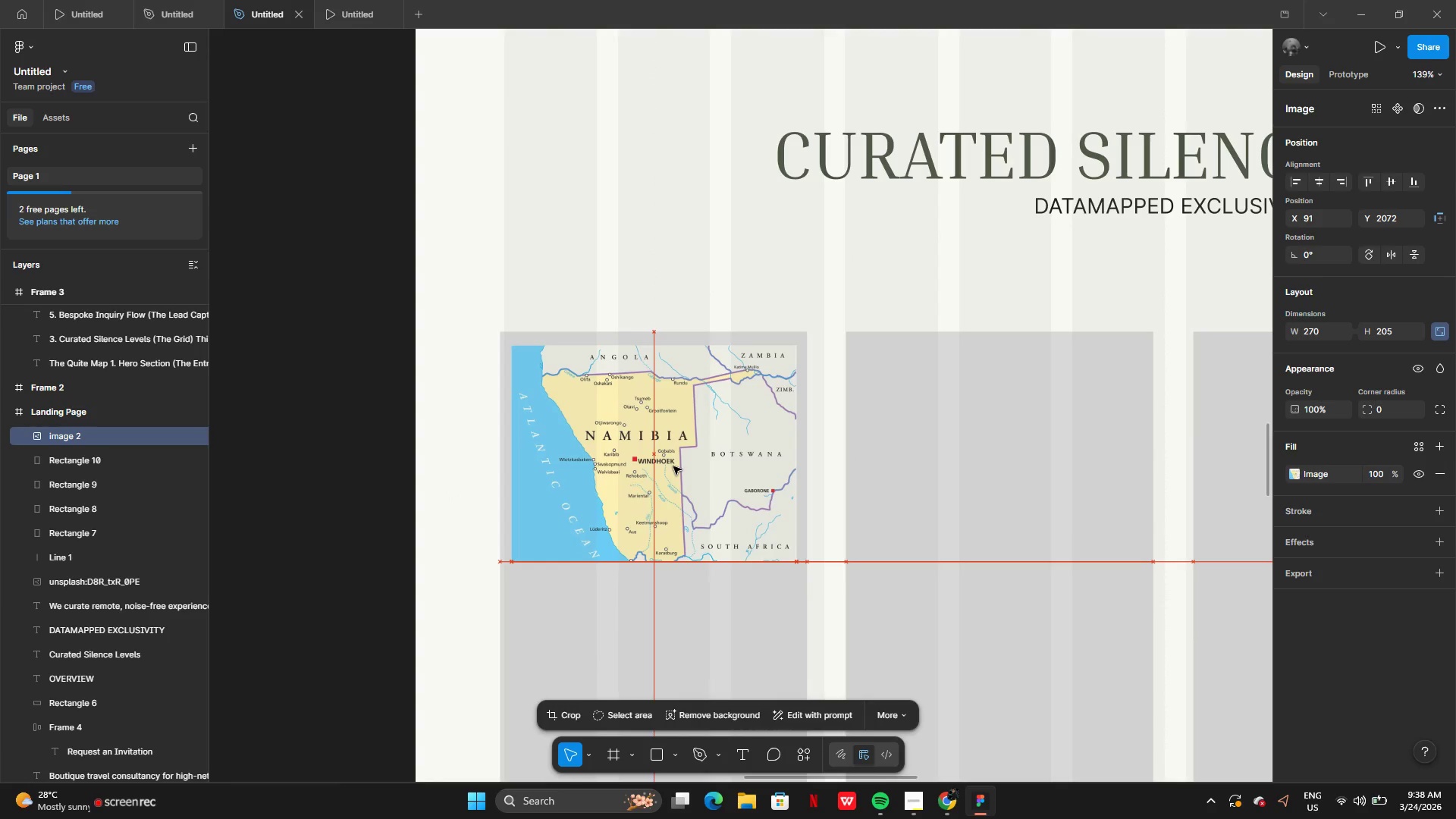 
wait(6.73)
 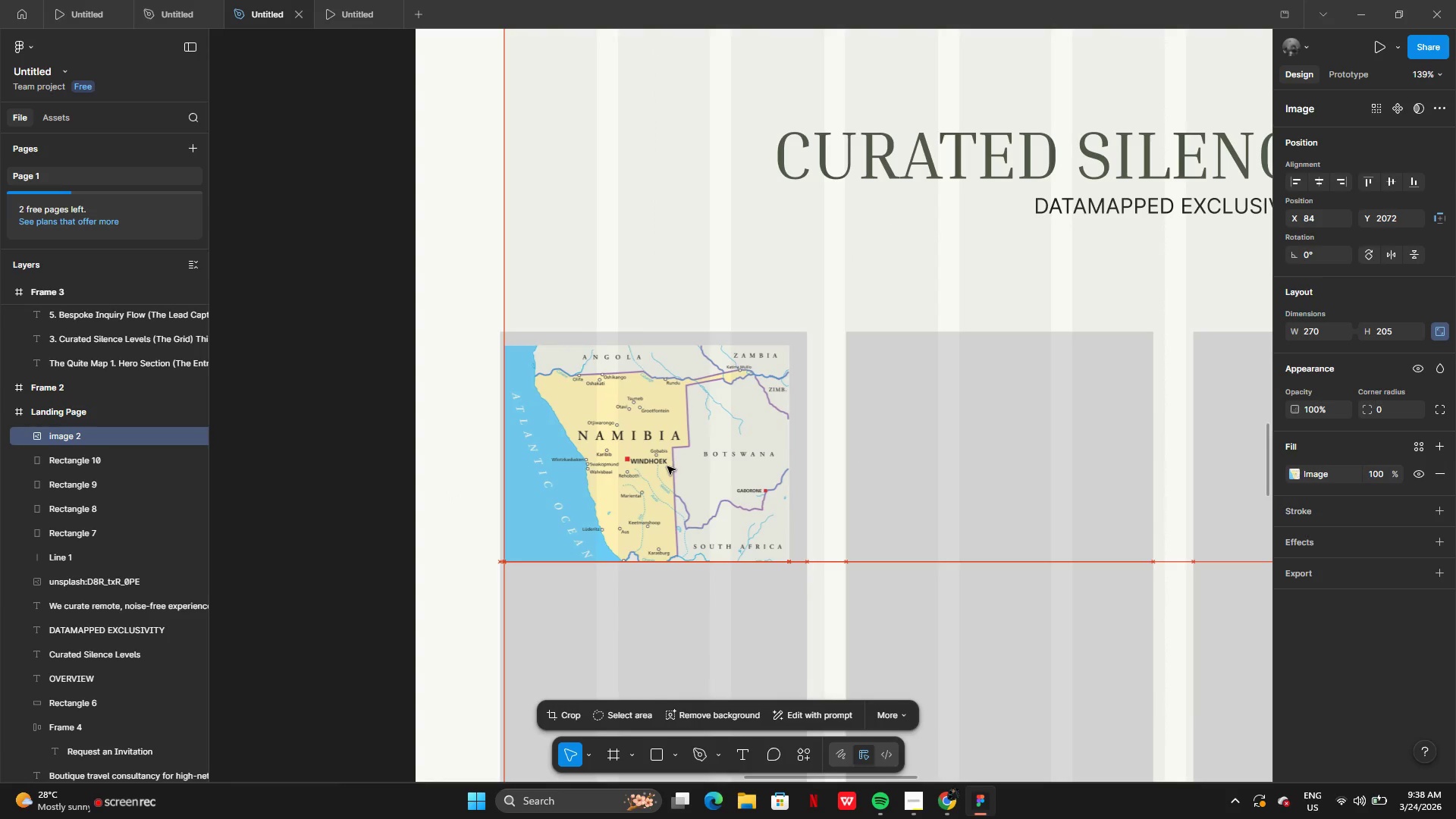 
left_click([695, 654])
 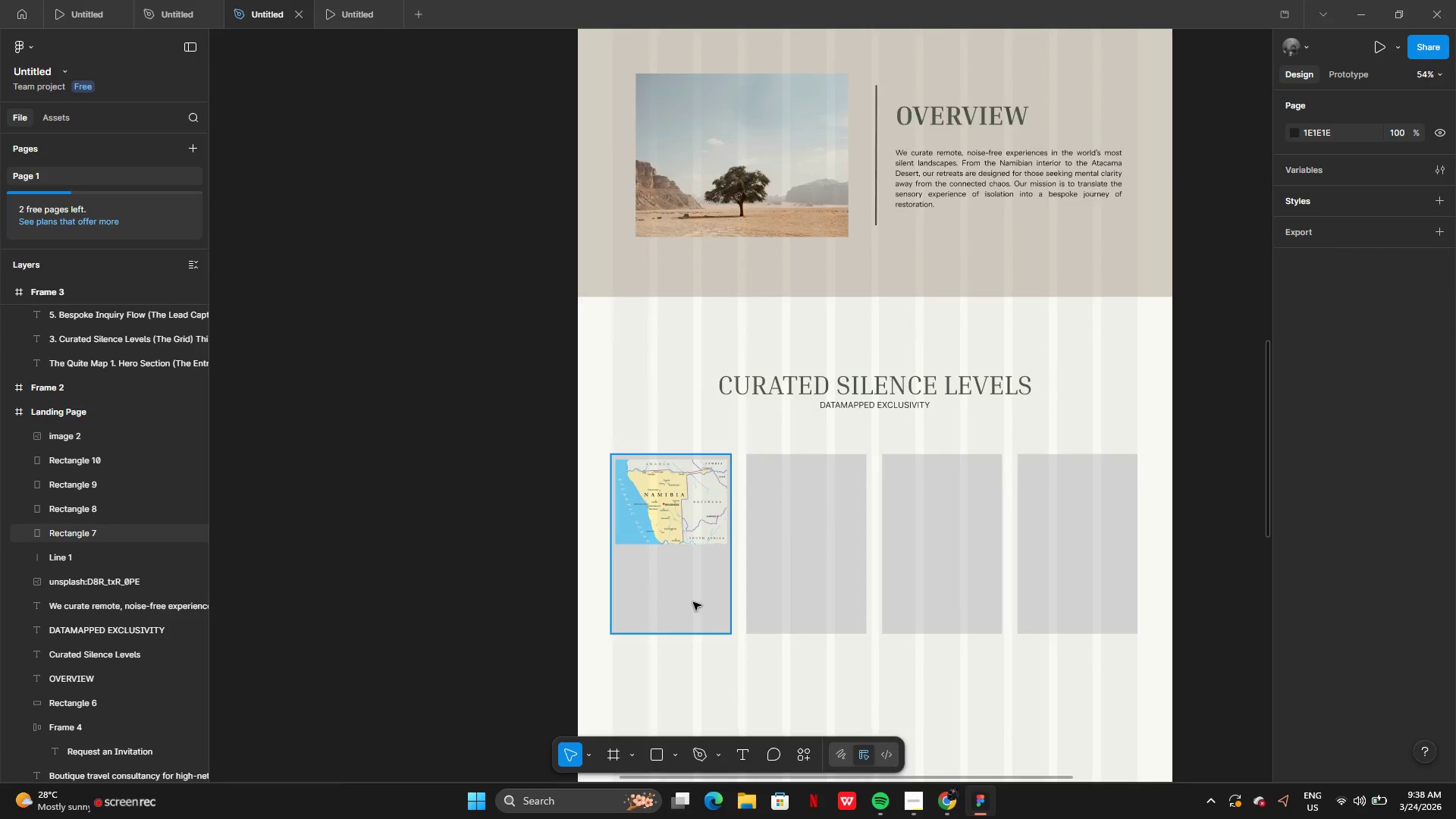 
left_click([692, 603])
 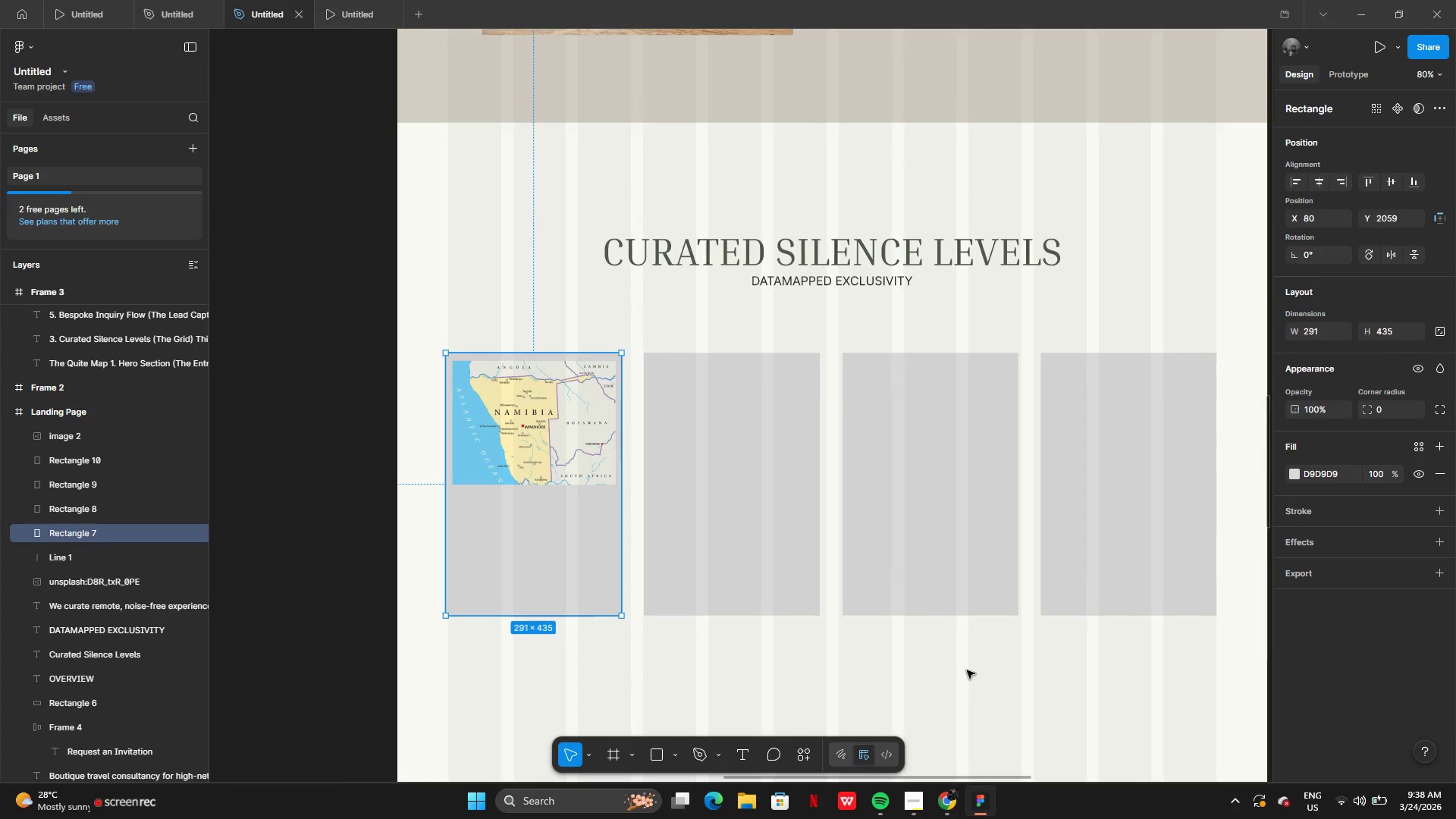 
wait(11.34)
 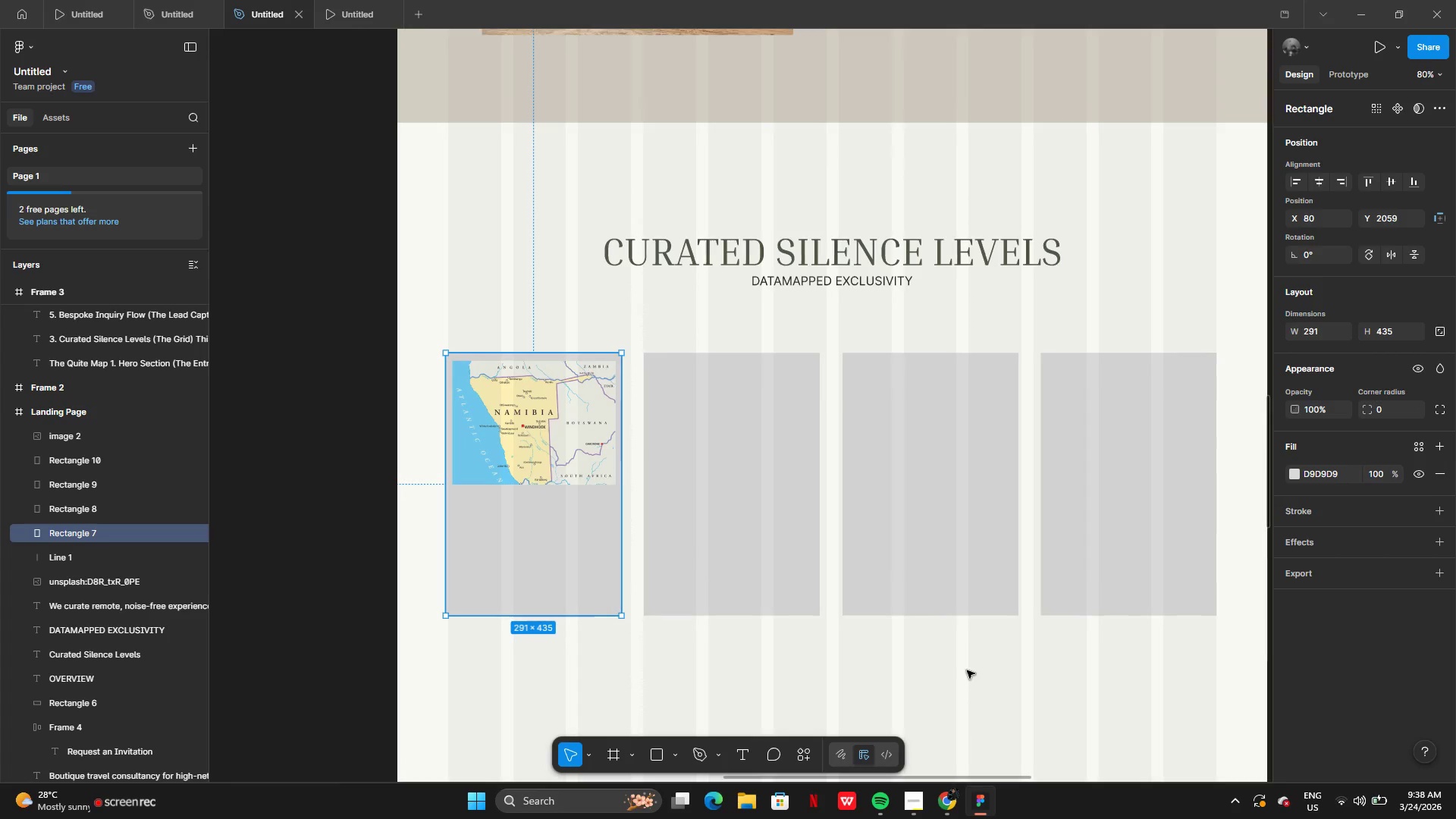 
left_click([1199, 749])
 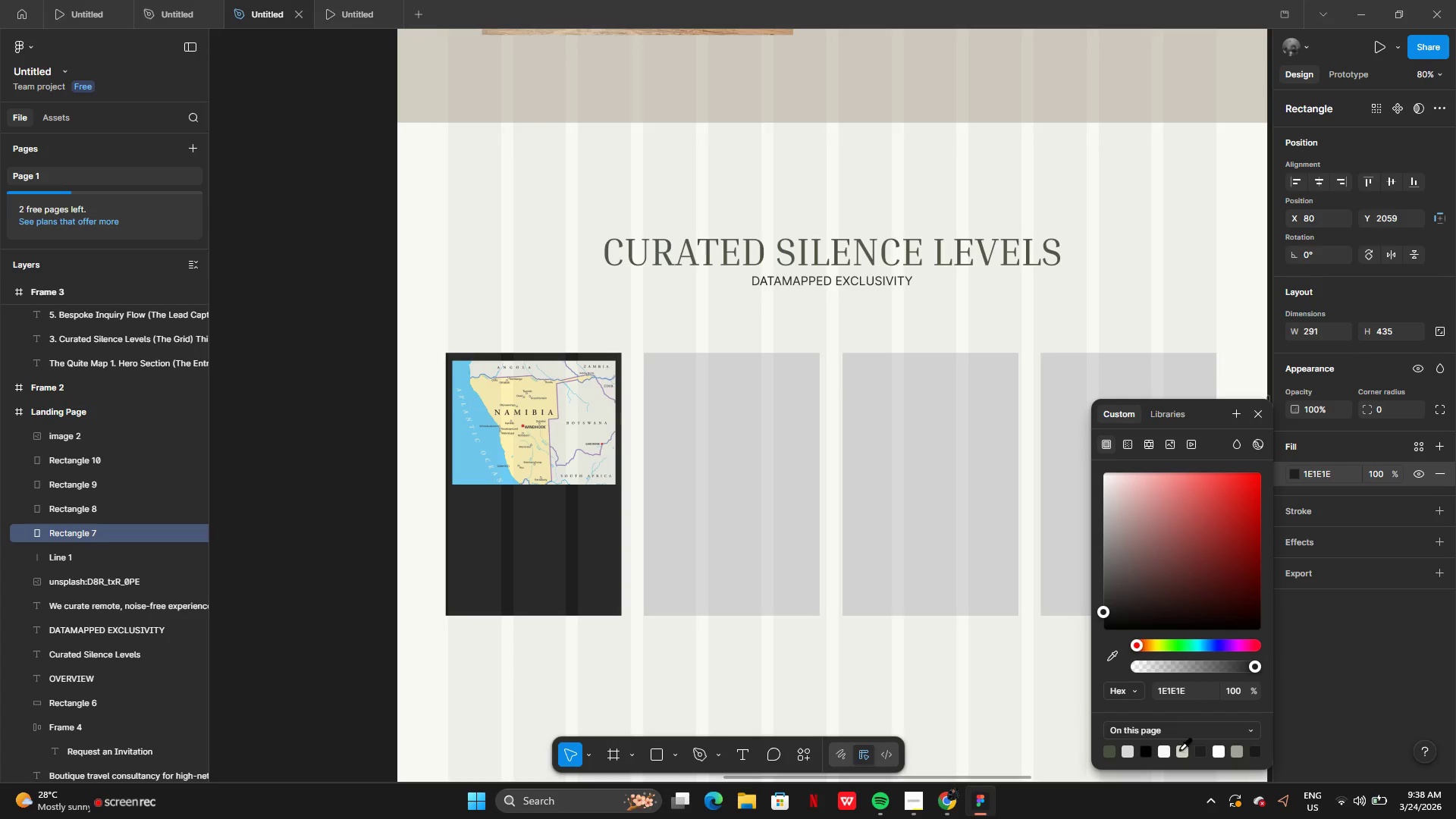 
left_click([1178, 750])
 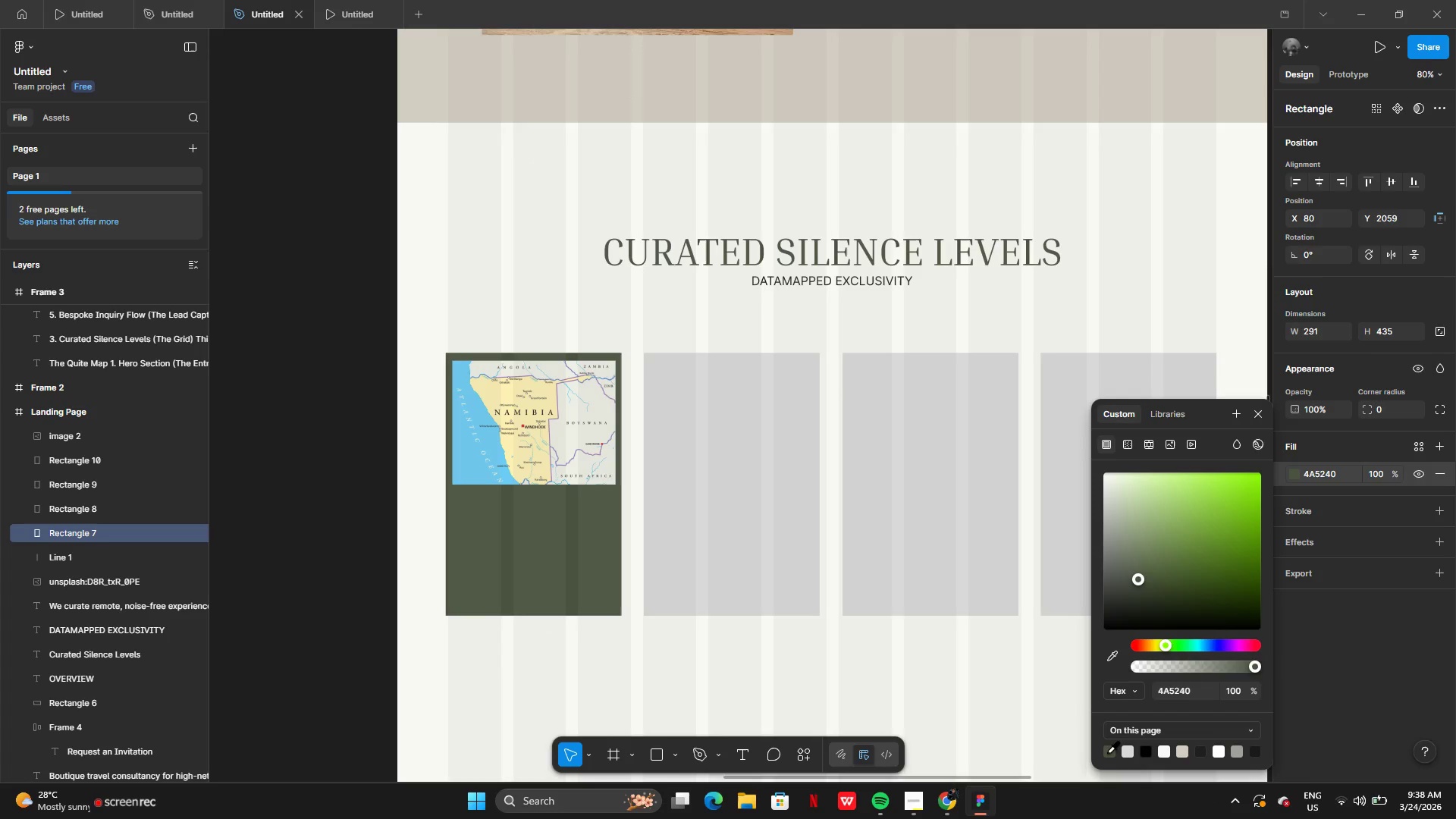 
left_click([1222, 754])
 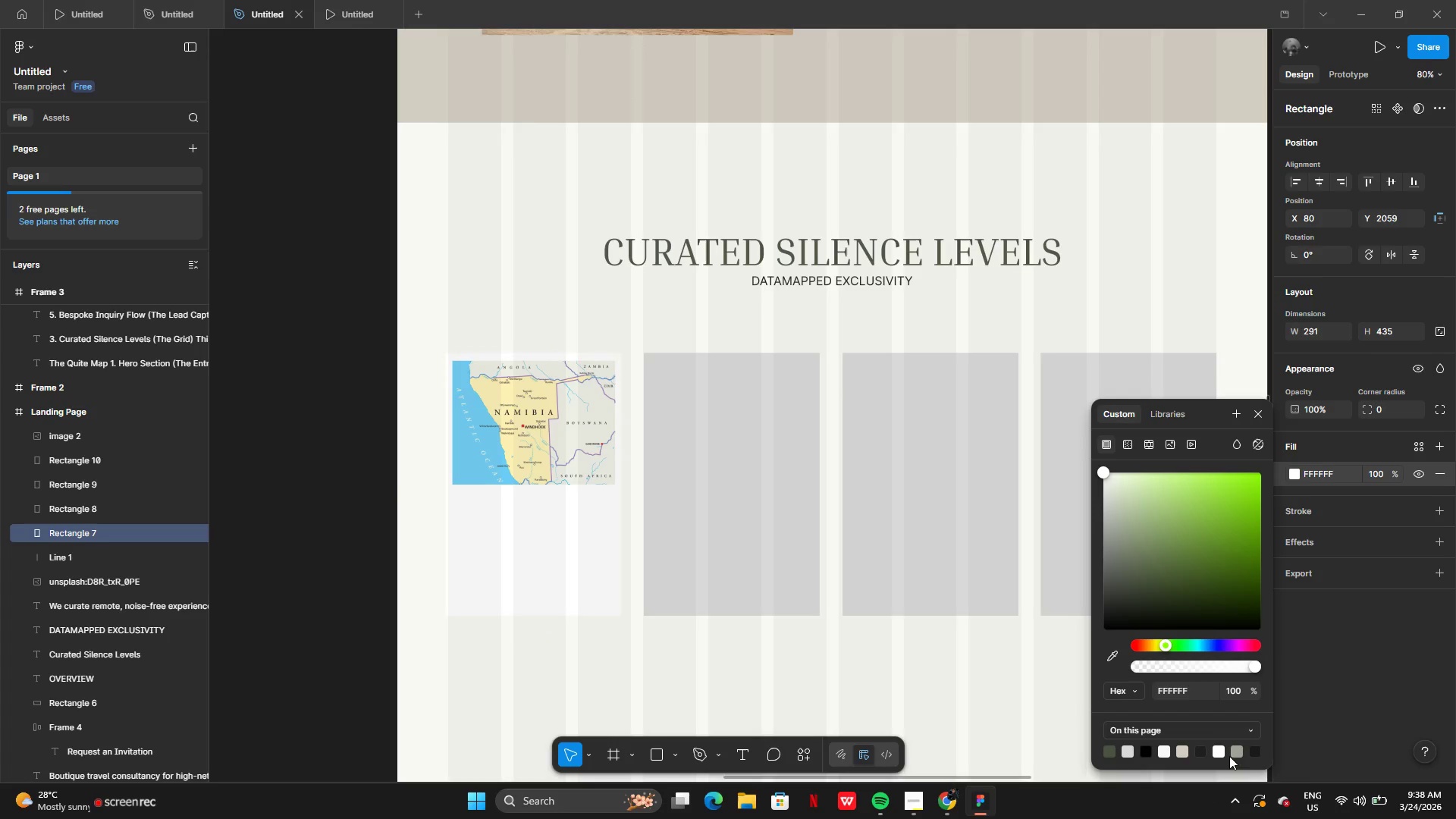 
left_click([1234, 754])
 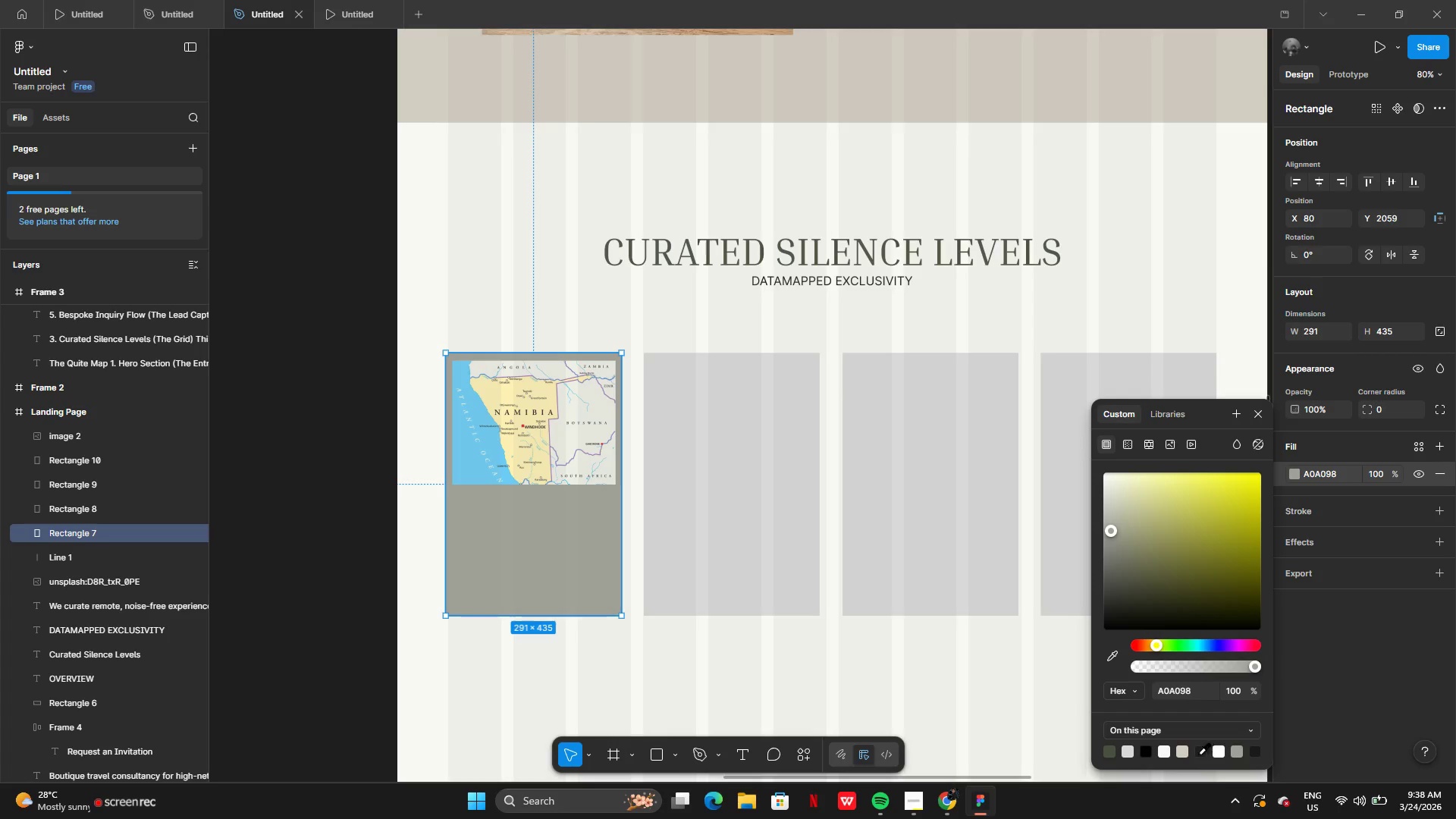 
left_click([1180, 755])
 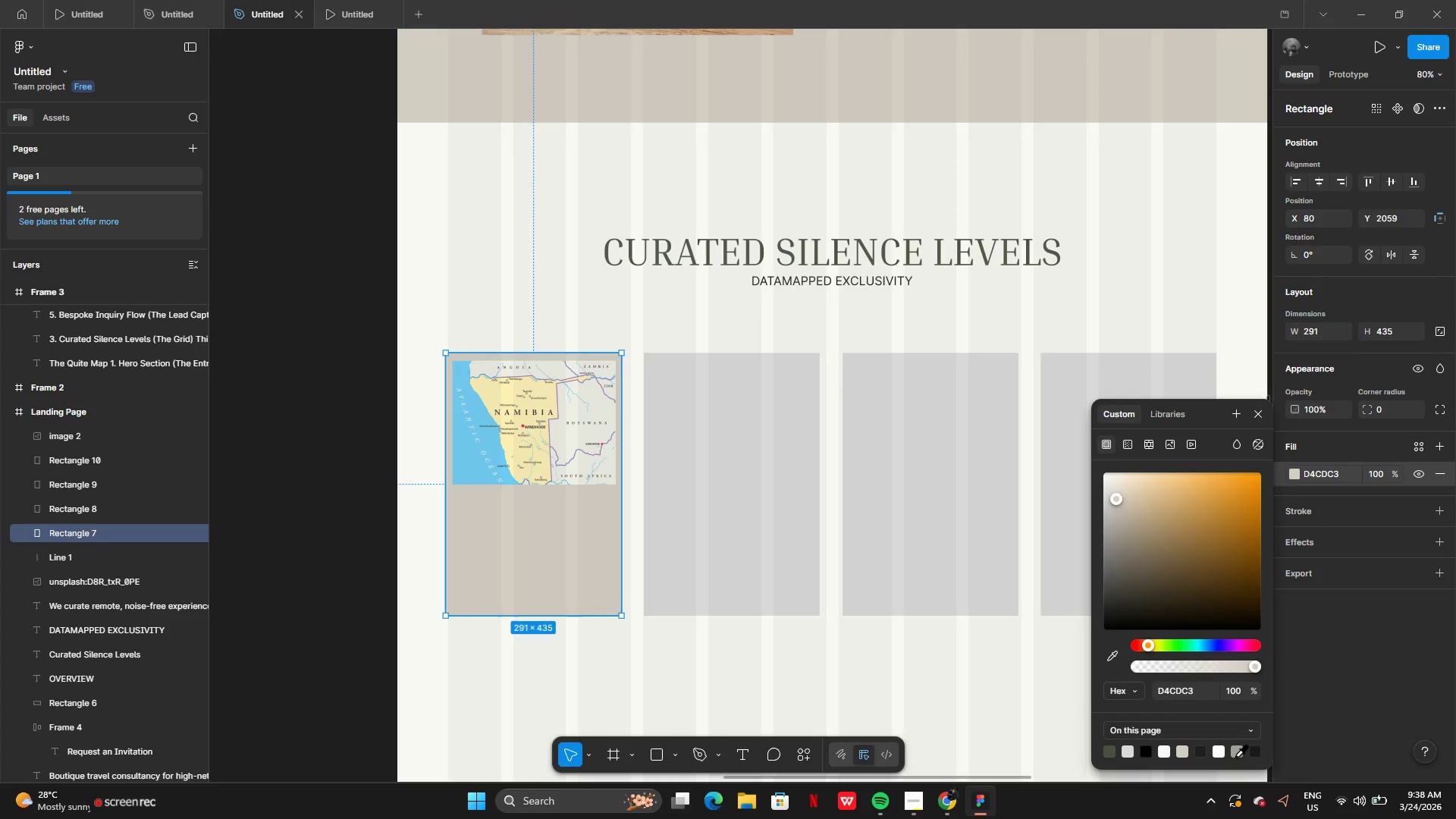 
left_click([1237, 755])
 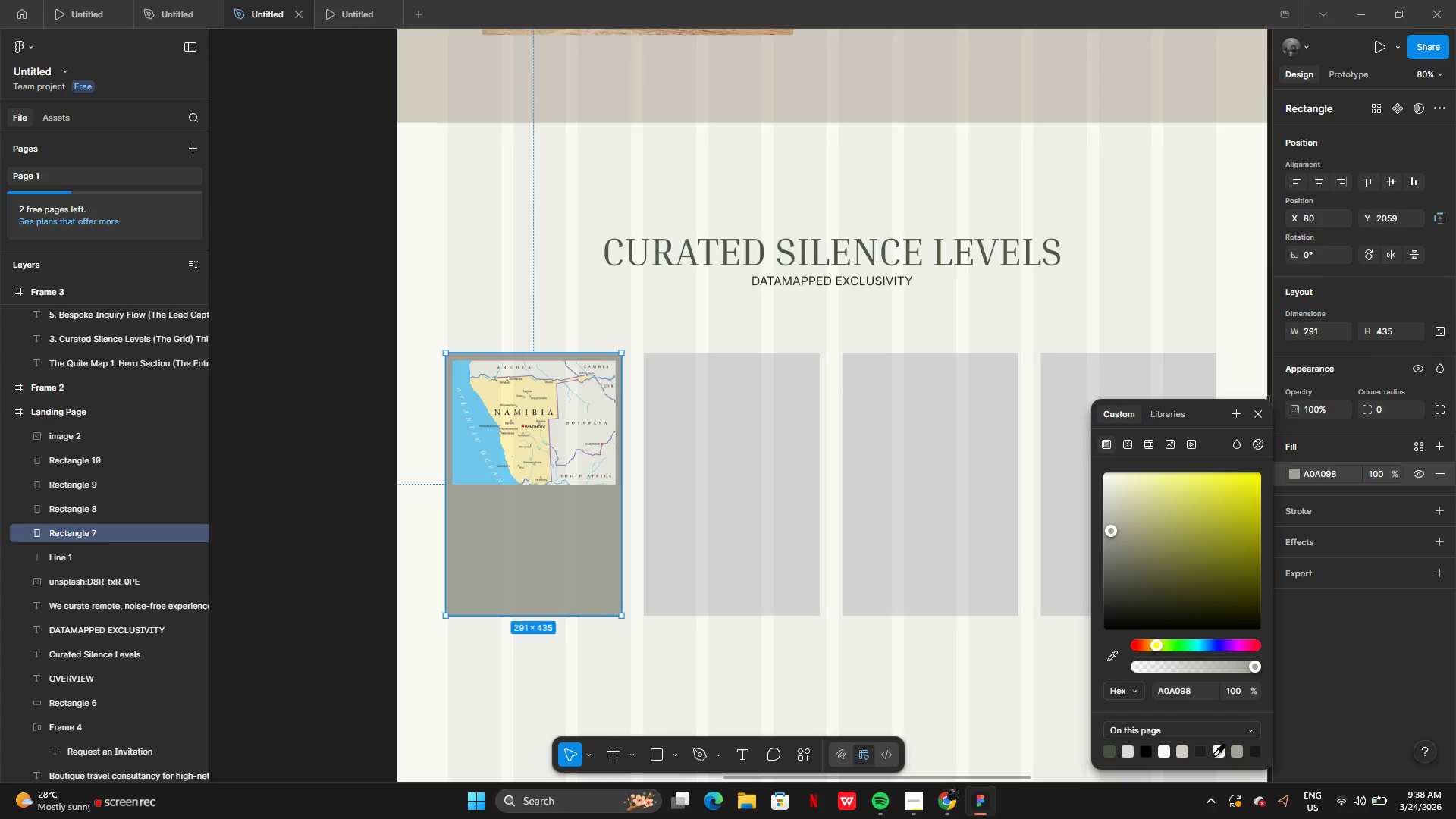 
left_click([1216, 754])
 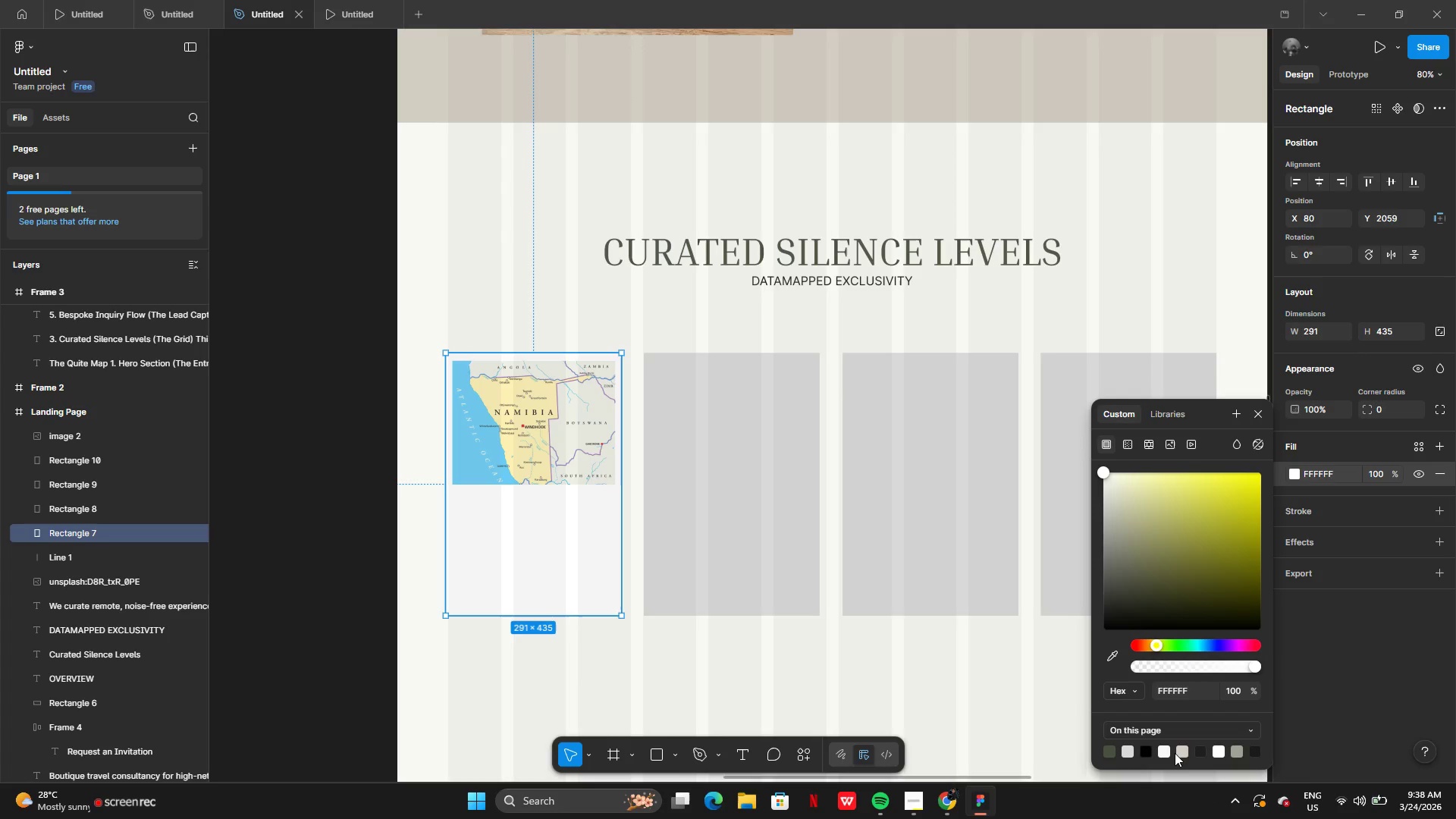 
left_click([1178, 753])
 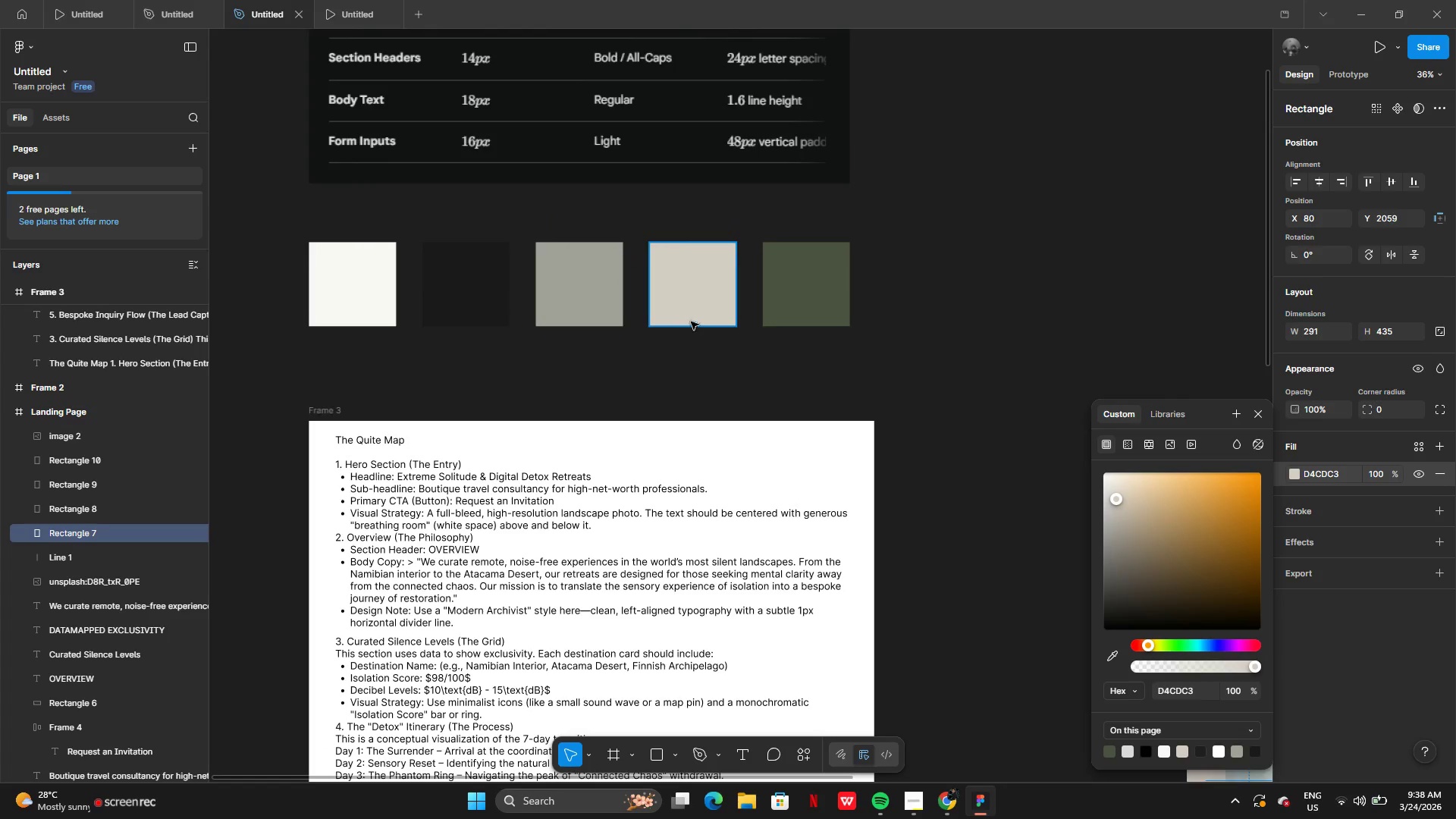 
wait(12.33)
 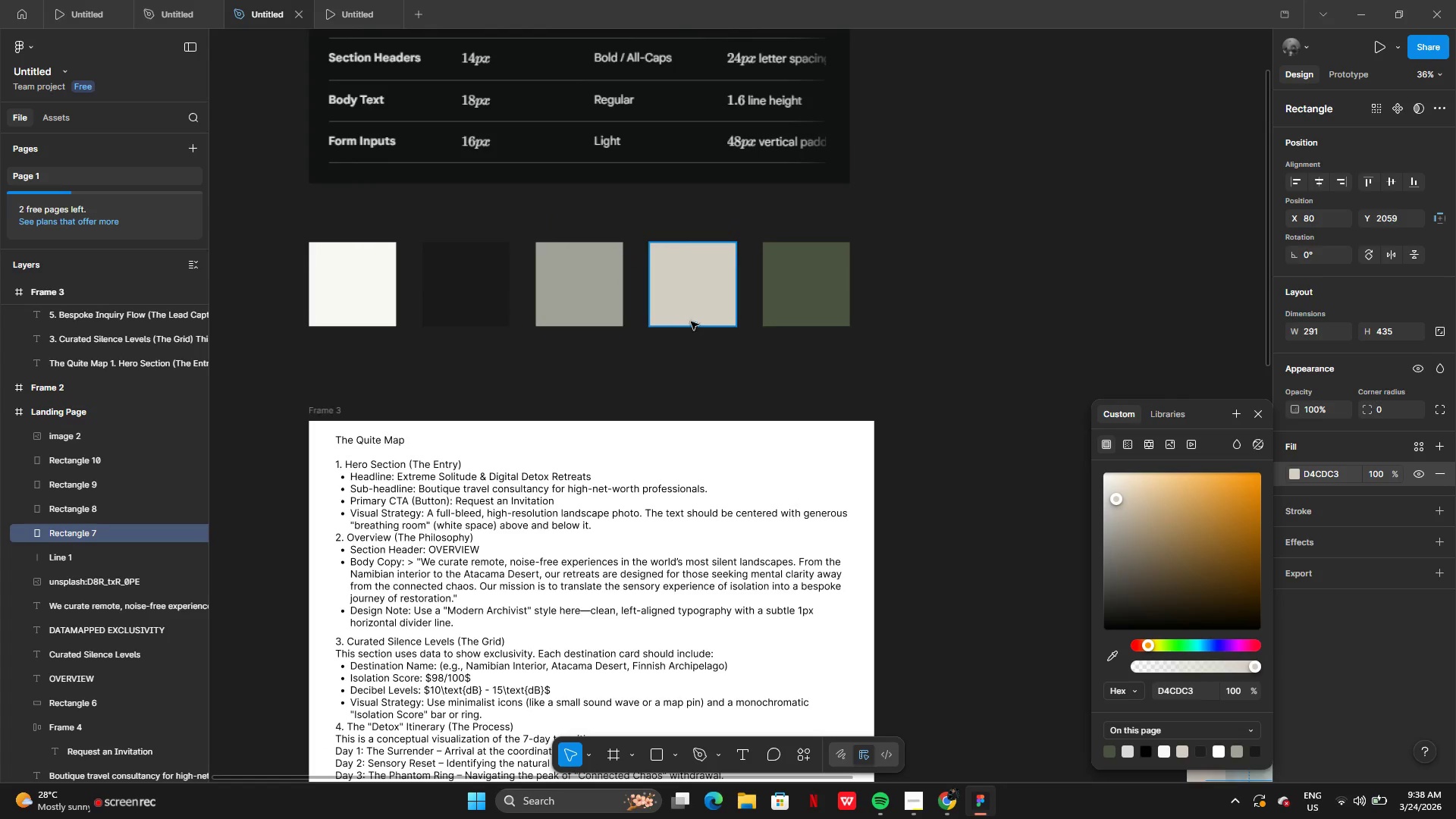 
left_click([829, 641])
 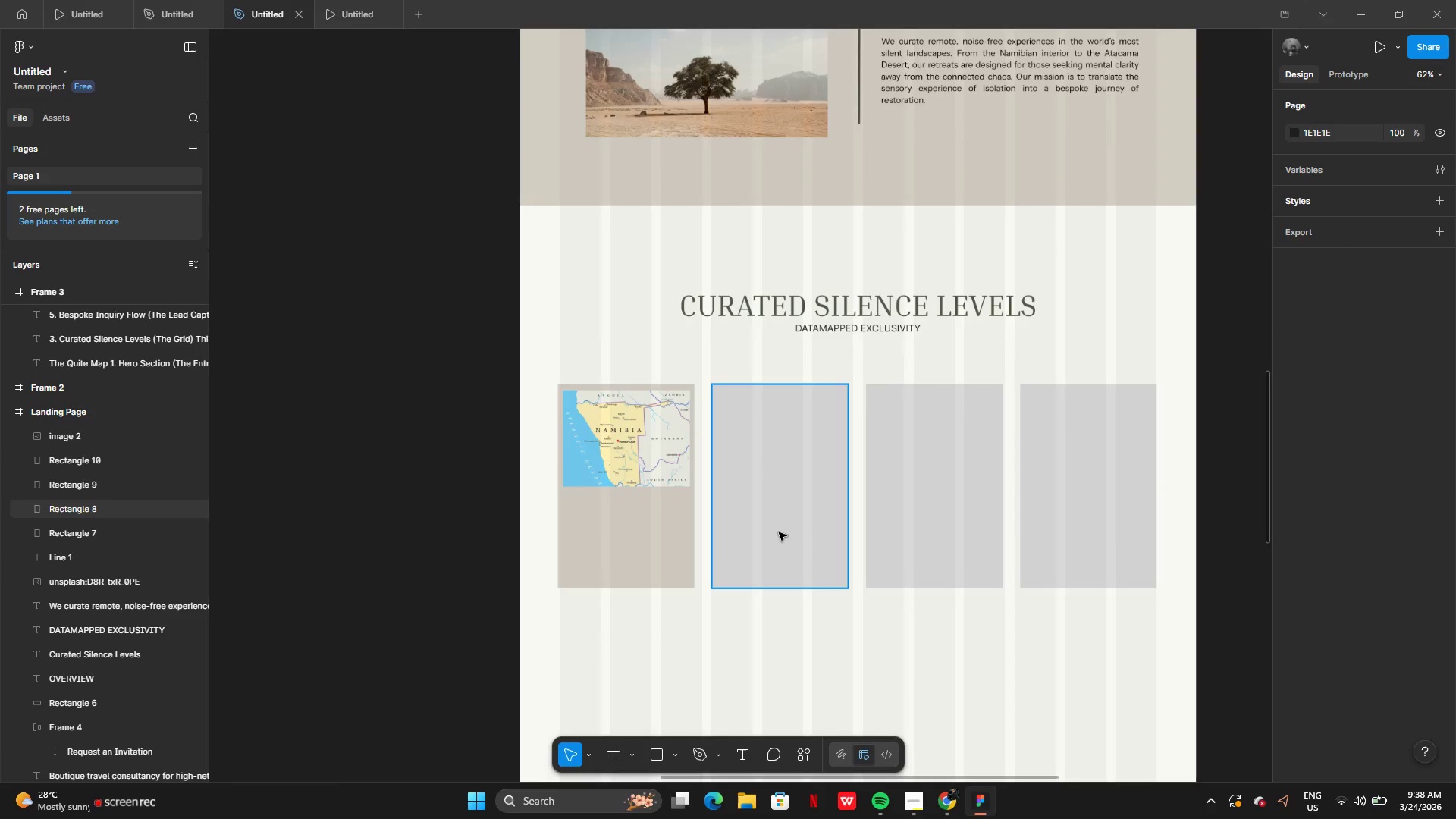 
left_click([778, 531])
 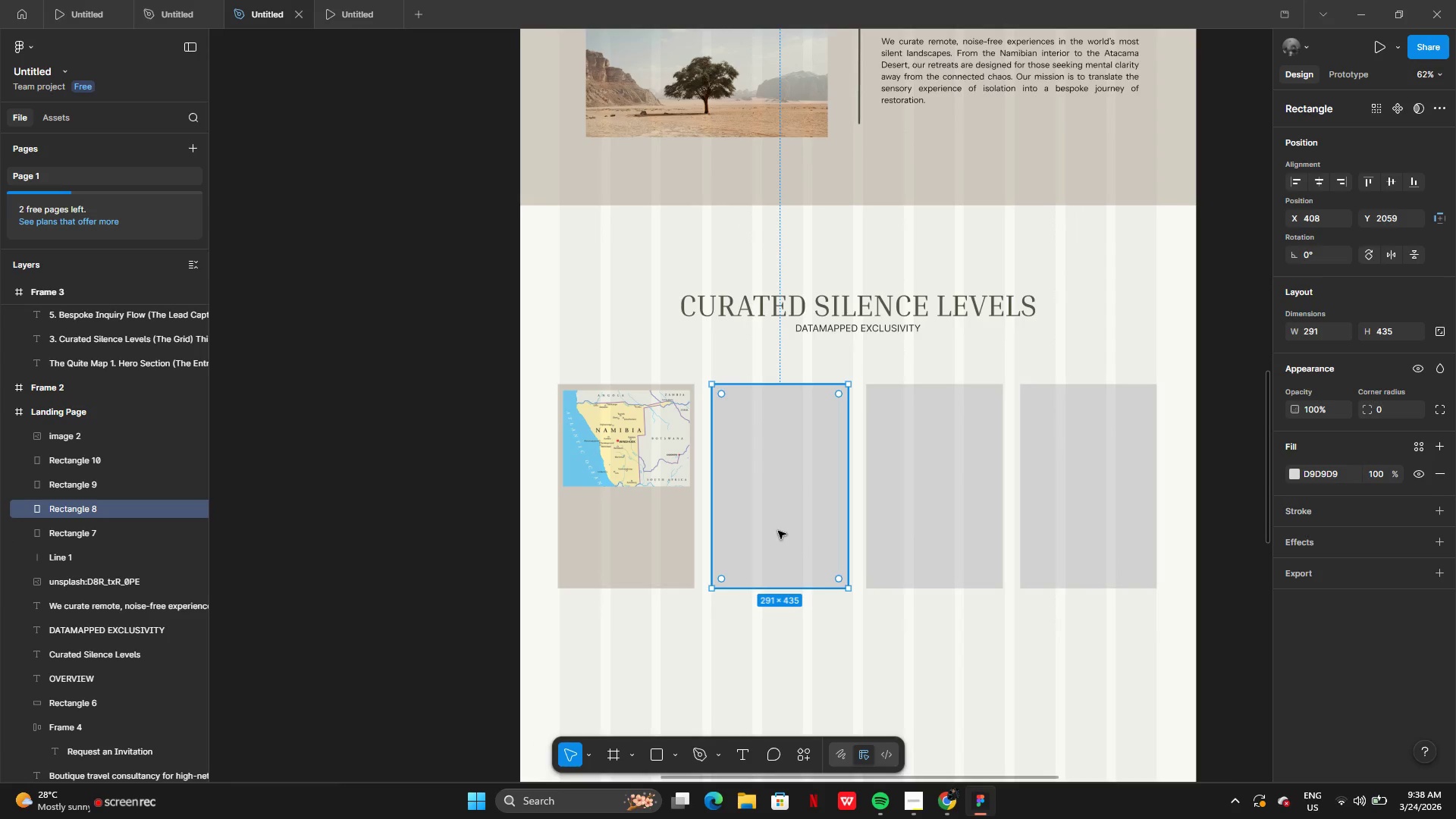 
key(Shift+ShiftLeft)
 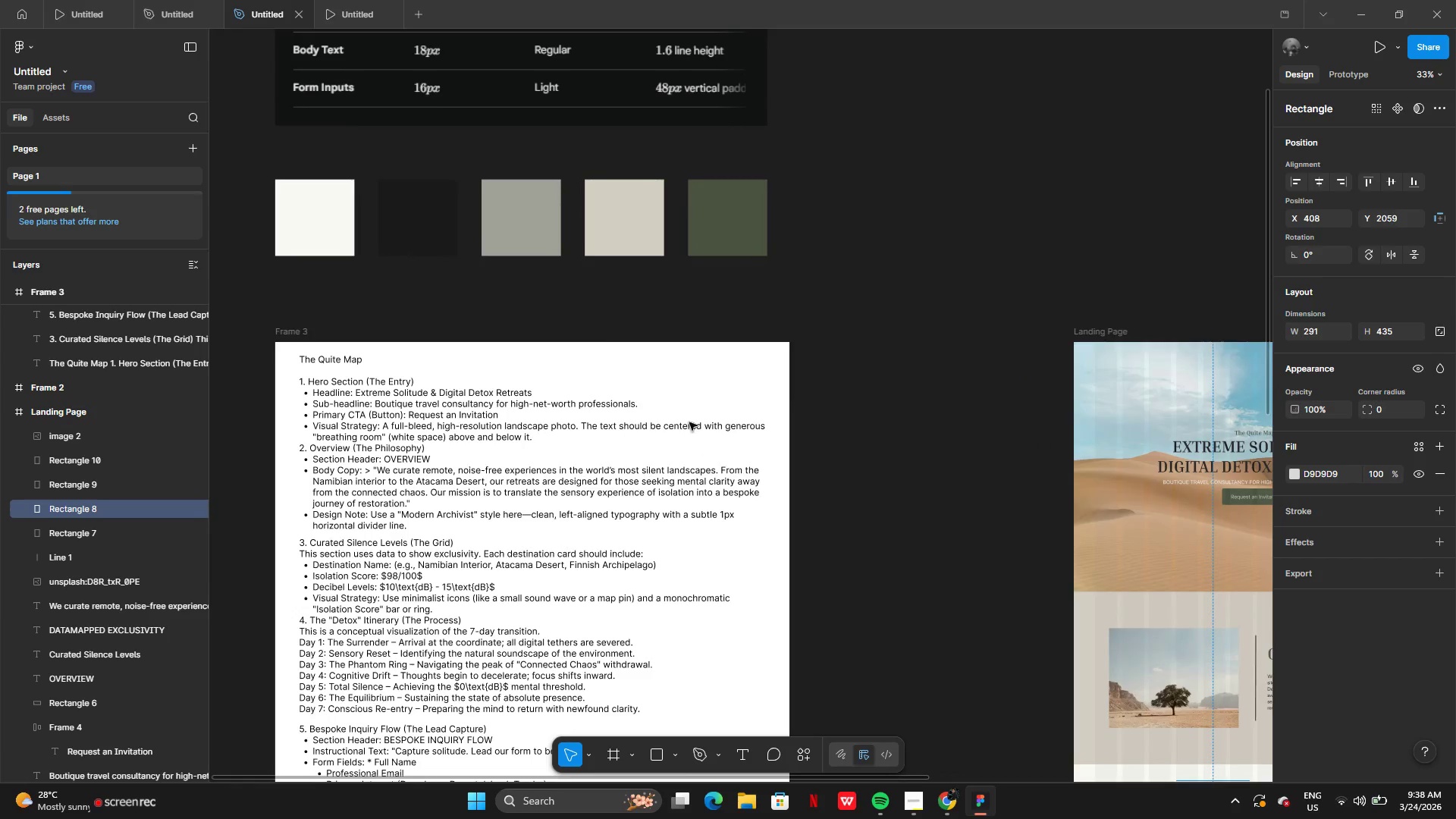 
left_click([529, 227])
 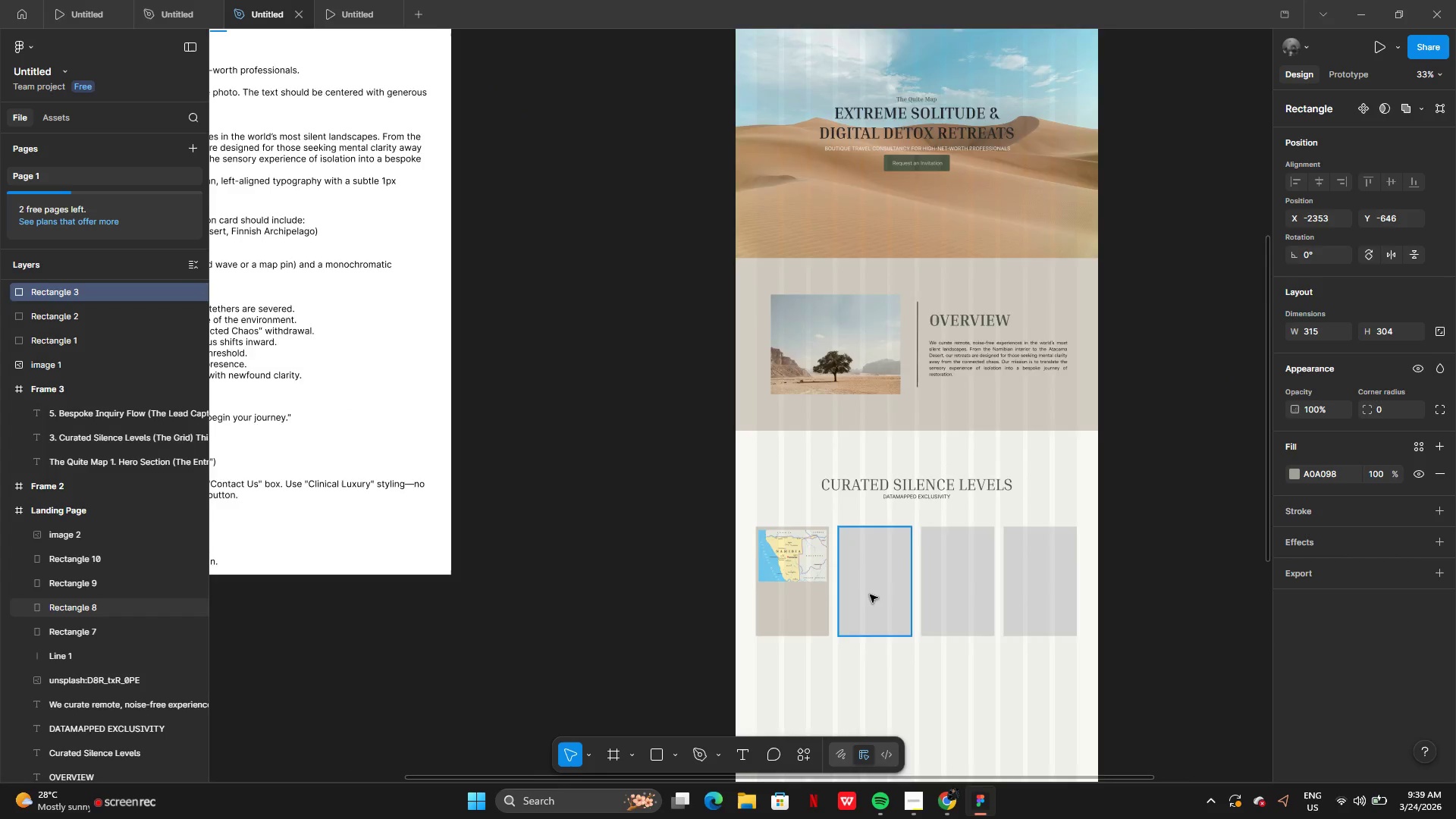 
left_click([872, 595])
 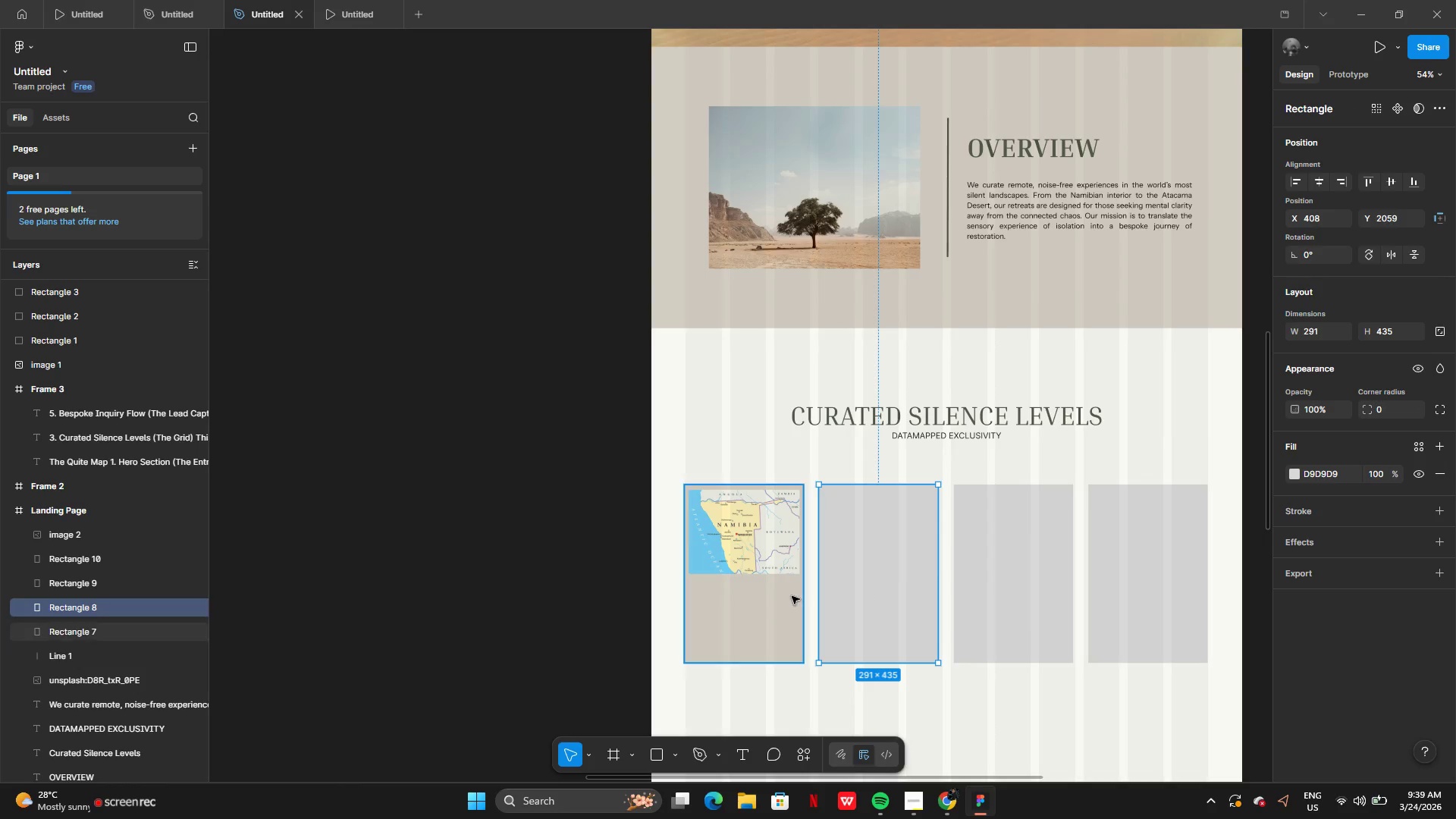 
left_click([791, 597])
 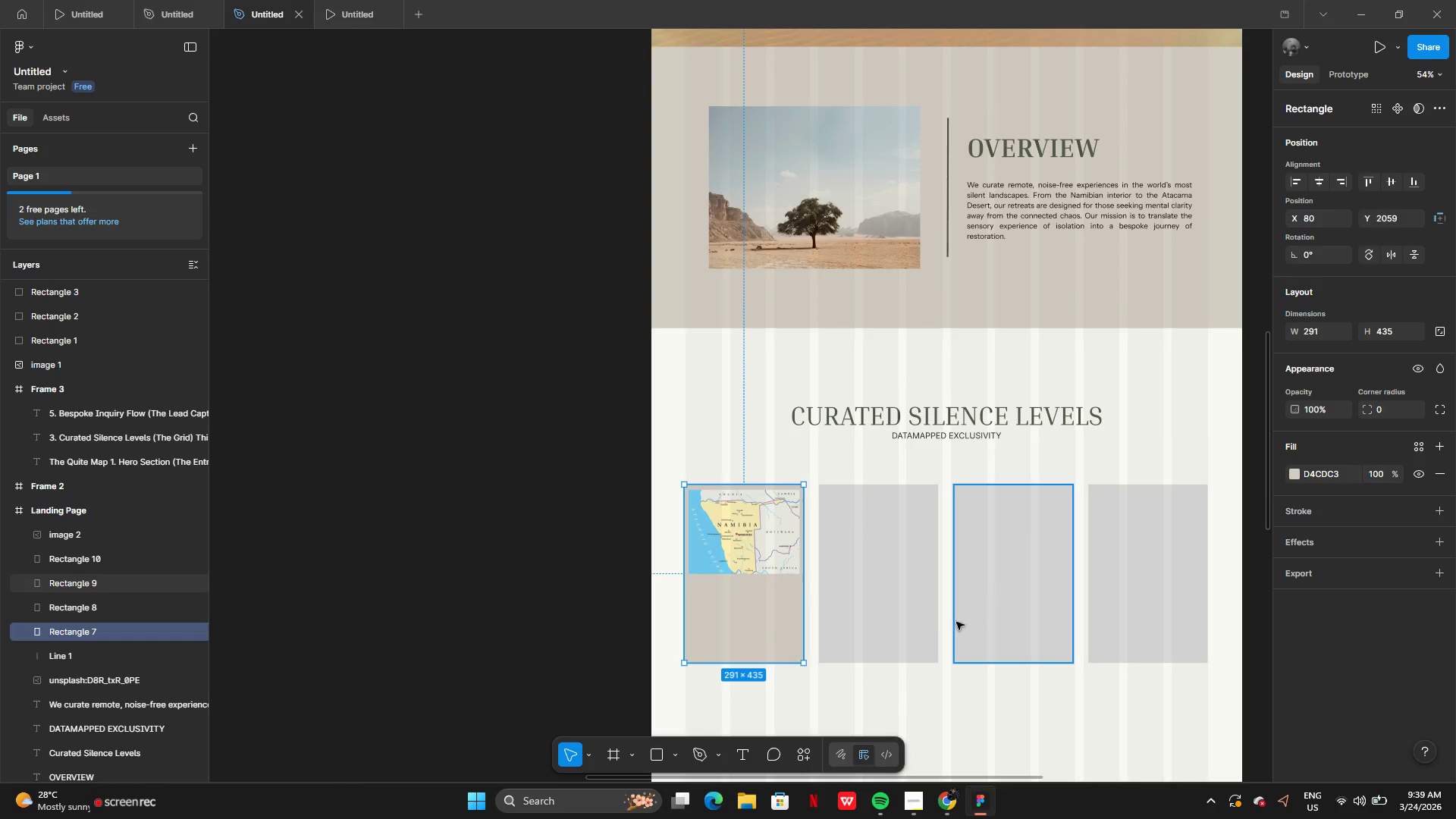 
key(Shift+ShiftLeft)
 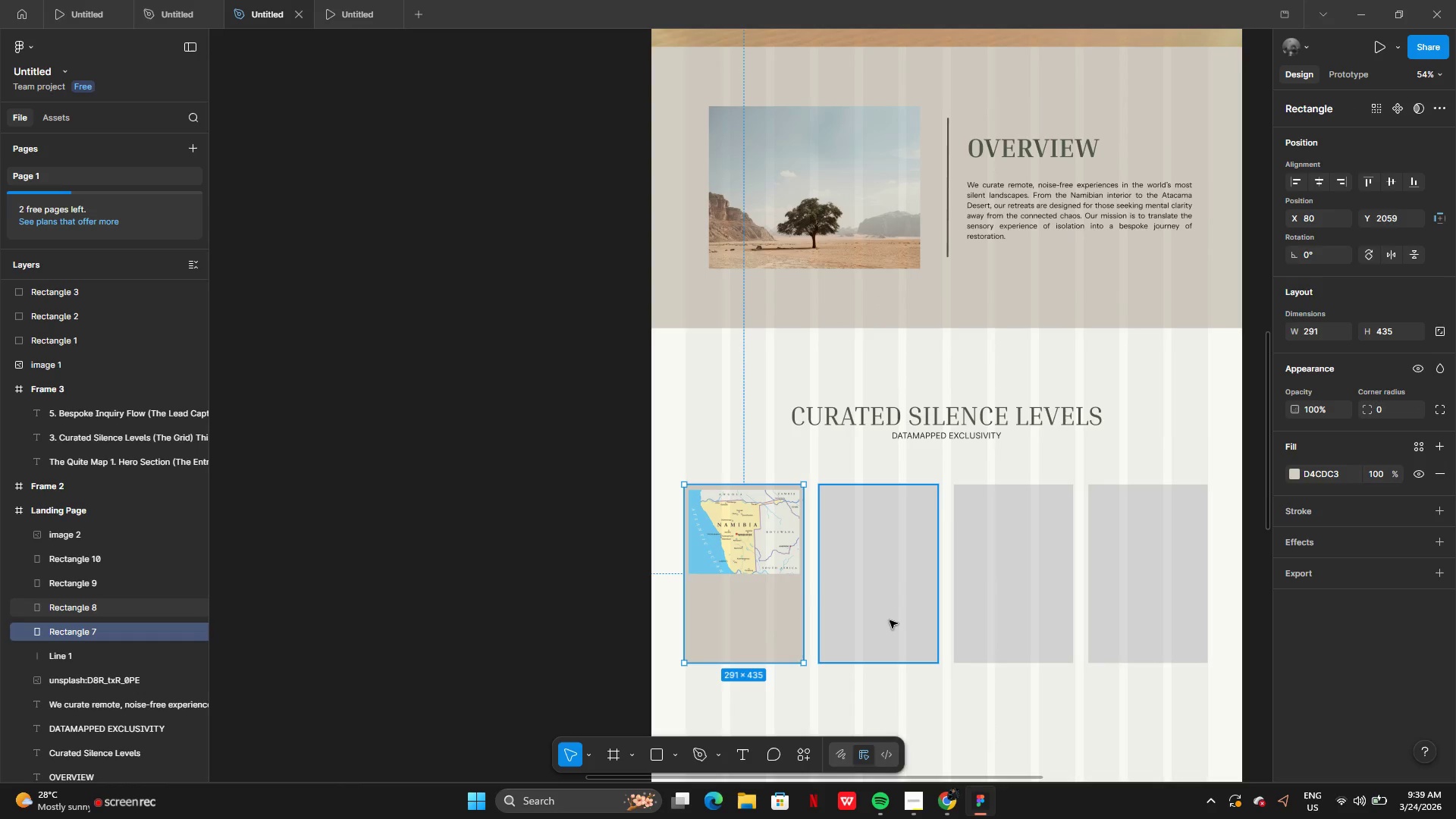 
hold_key(key=ShiftLeft, duration=1.5)
left_click([1006, 609])
 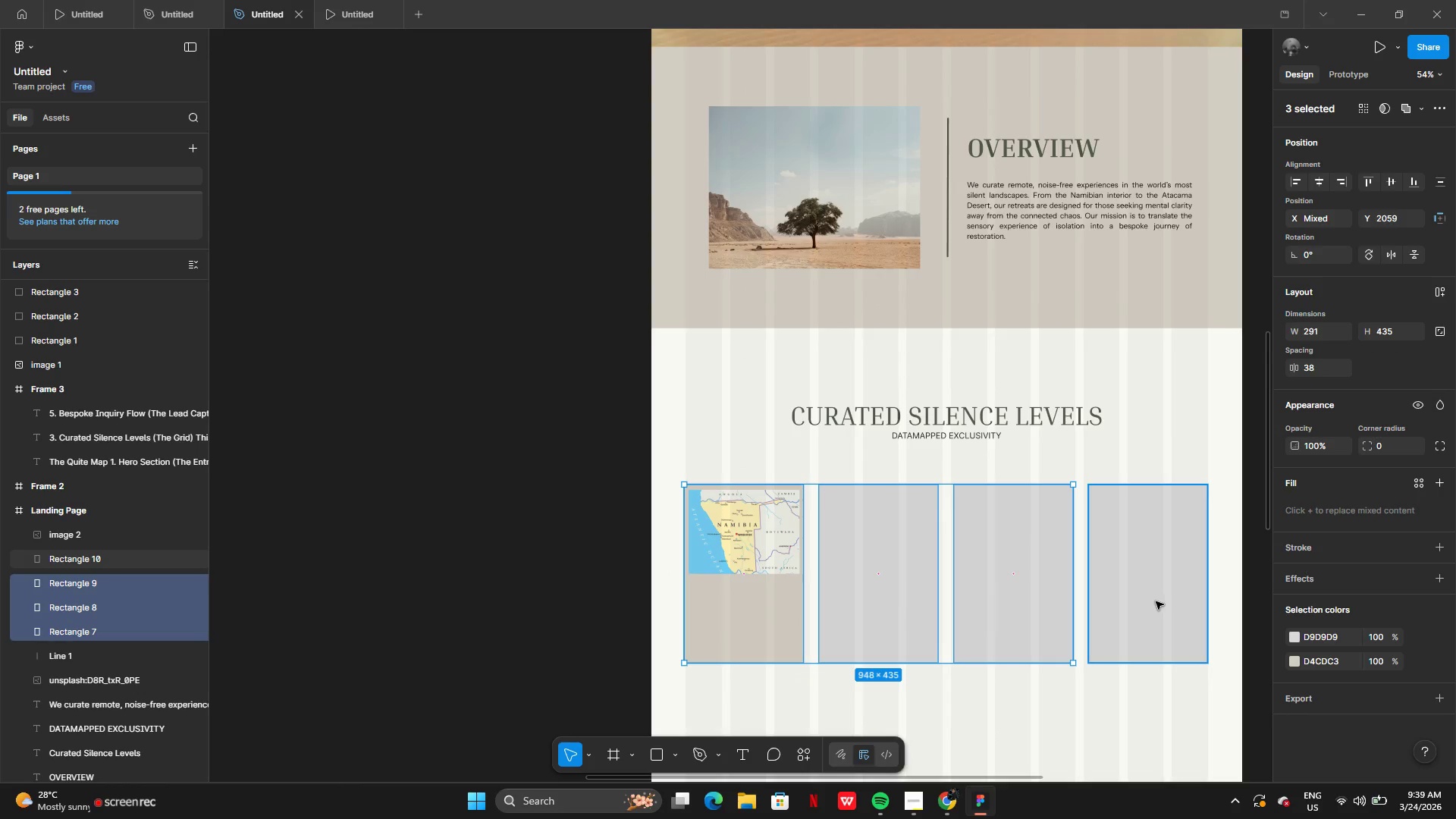 
double_click([1156, 601])
 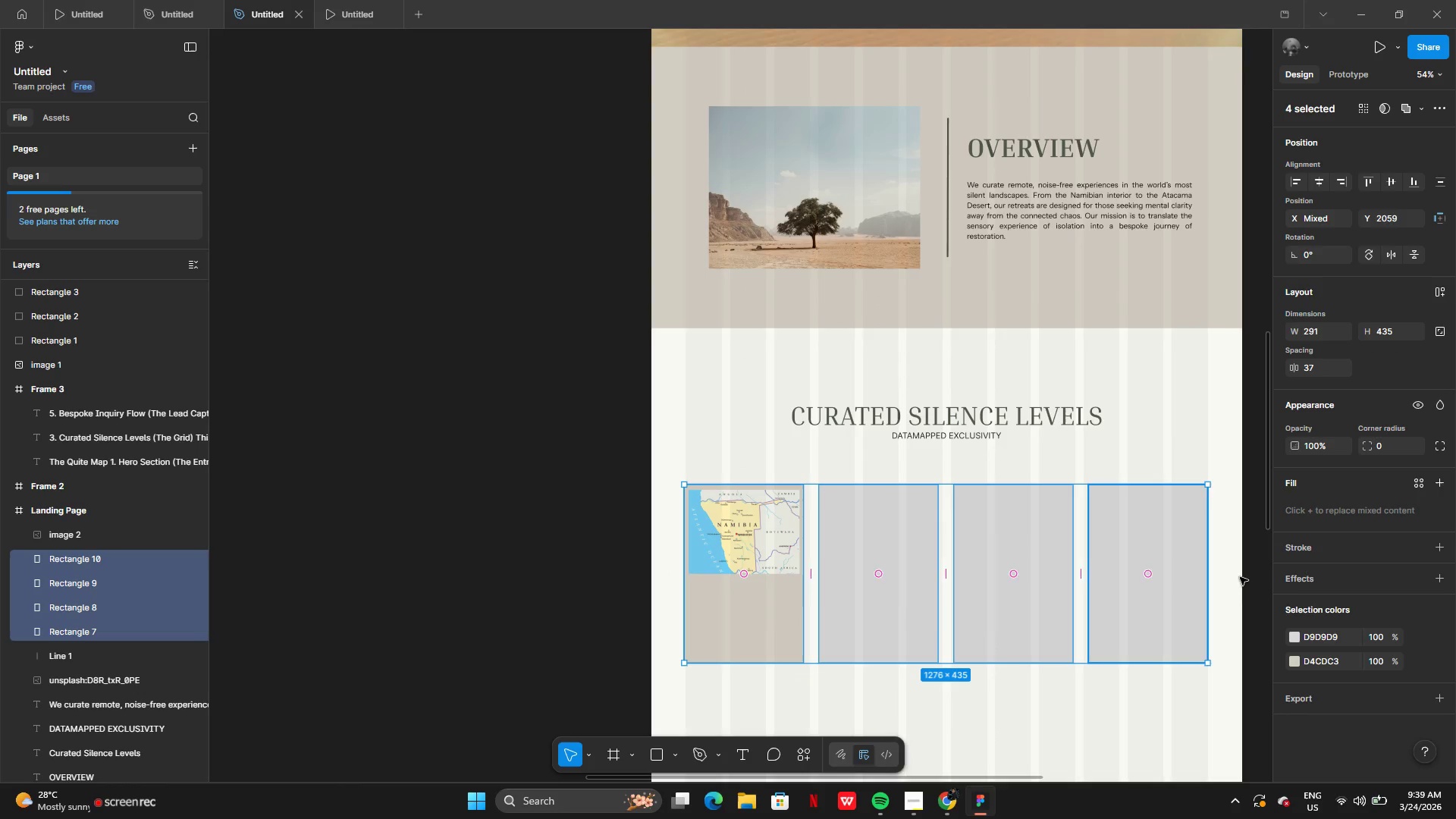 
key(Shift+ShiftLeft)
 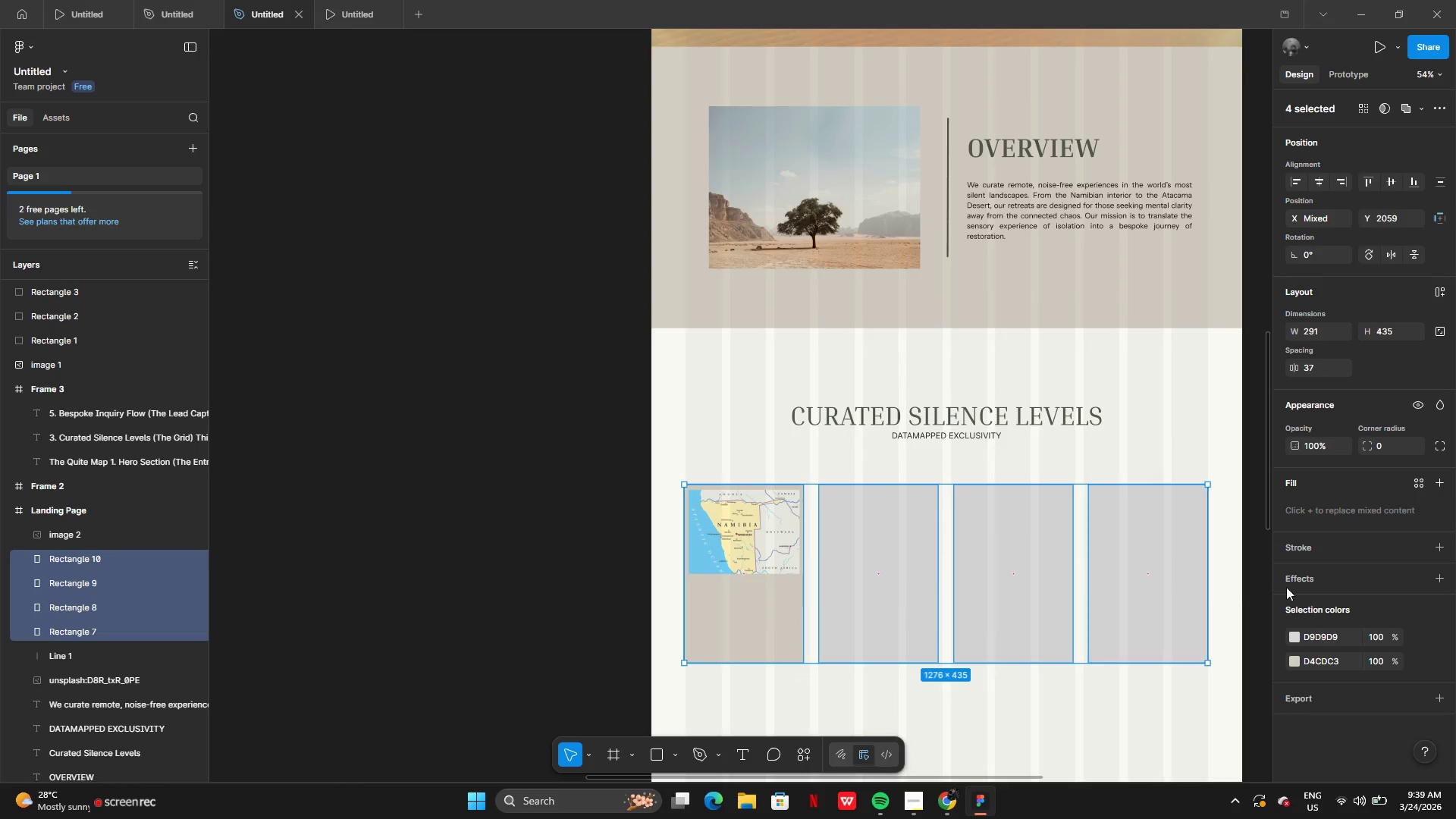 
key(Shift+ShiftLeft)
 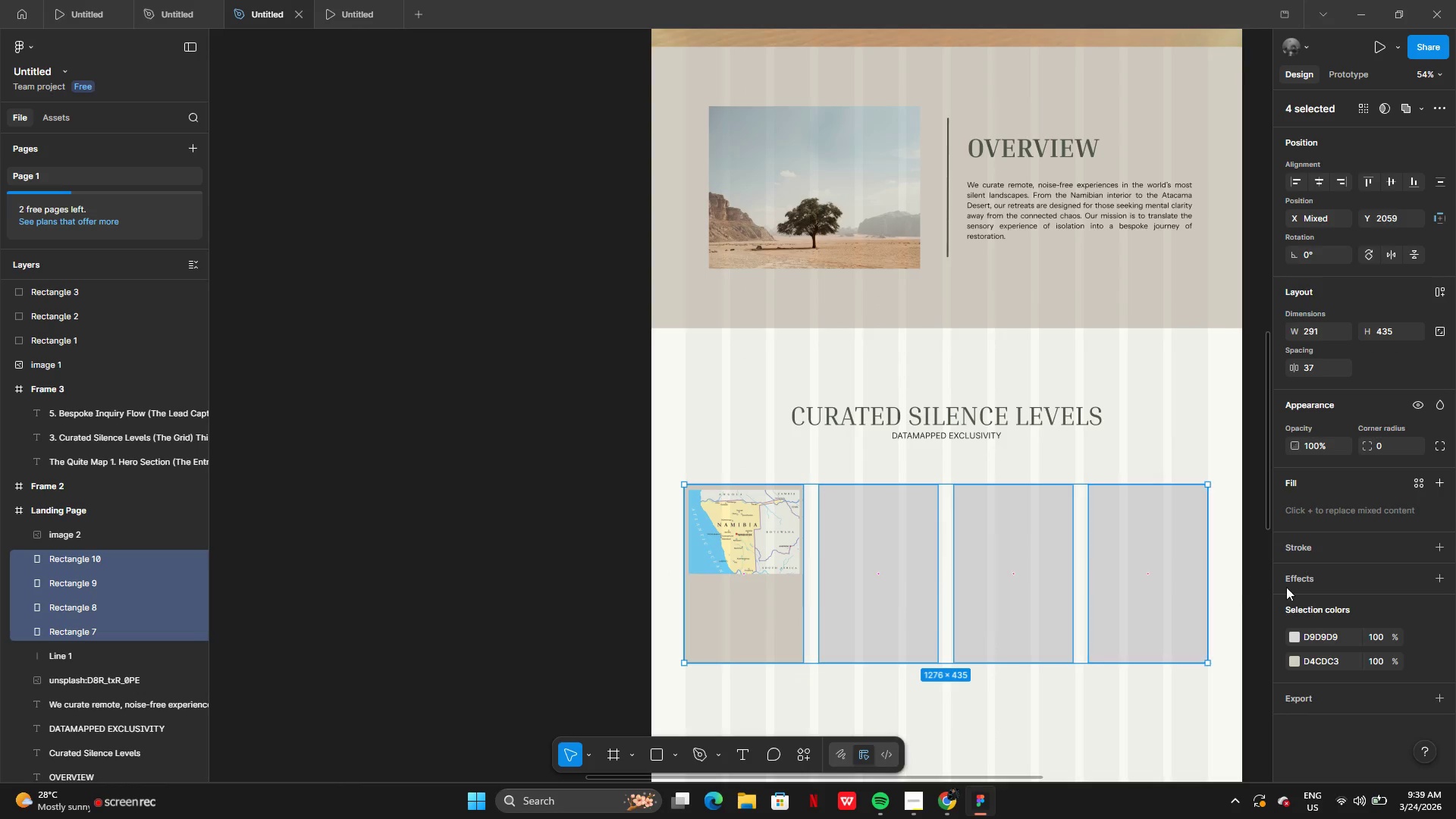 
key(Shift+ShiftLeft)
 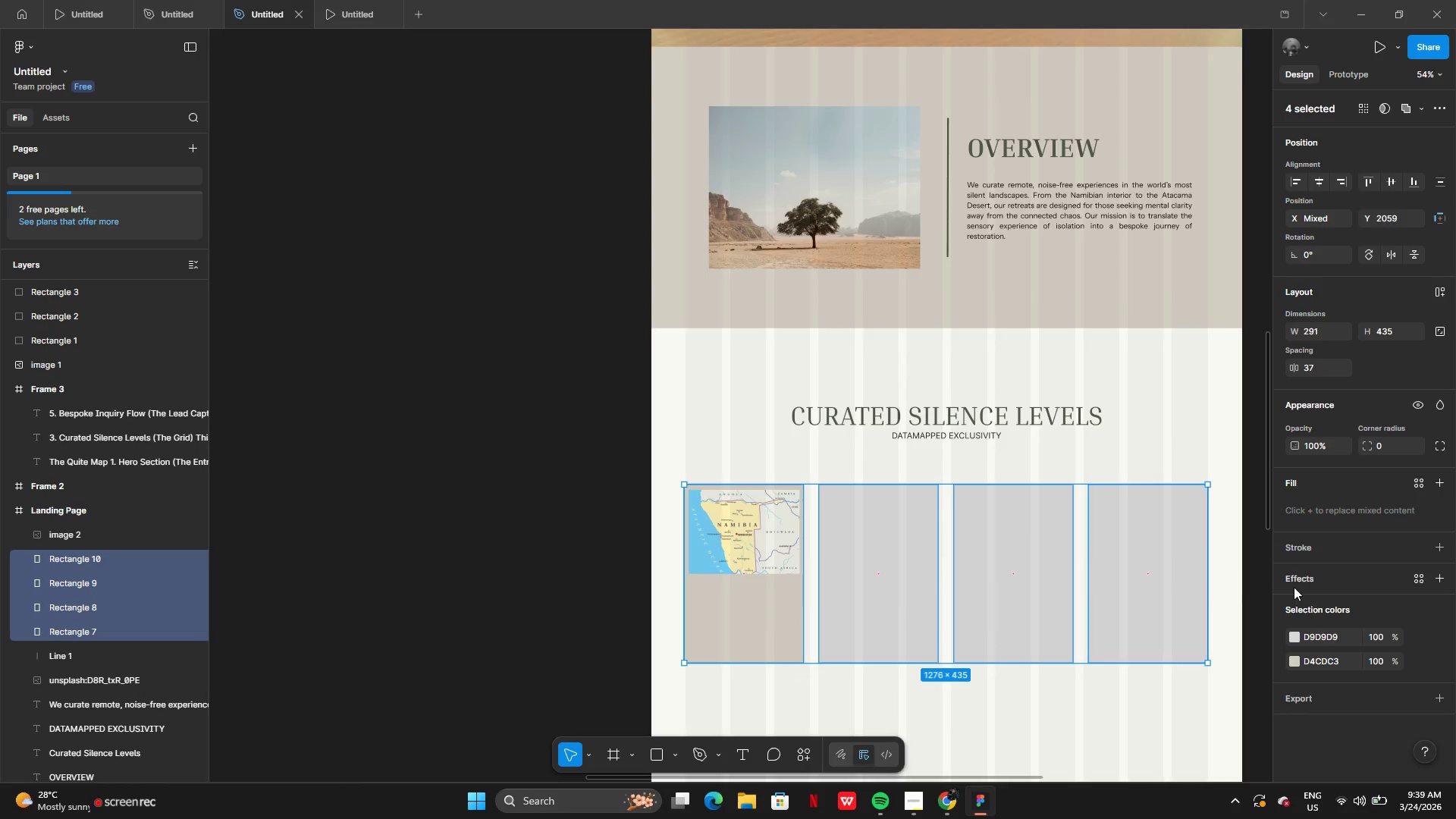 
key(Shift+ShiftLeft)
 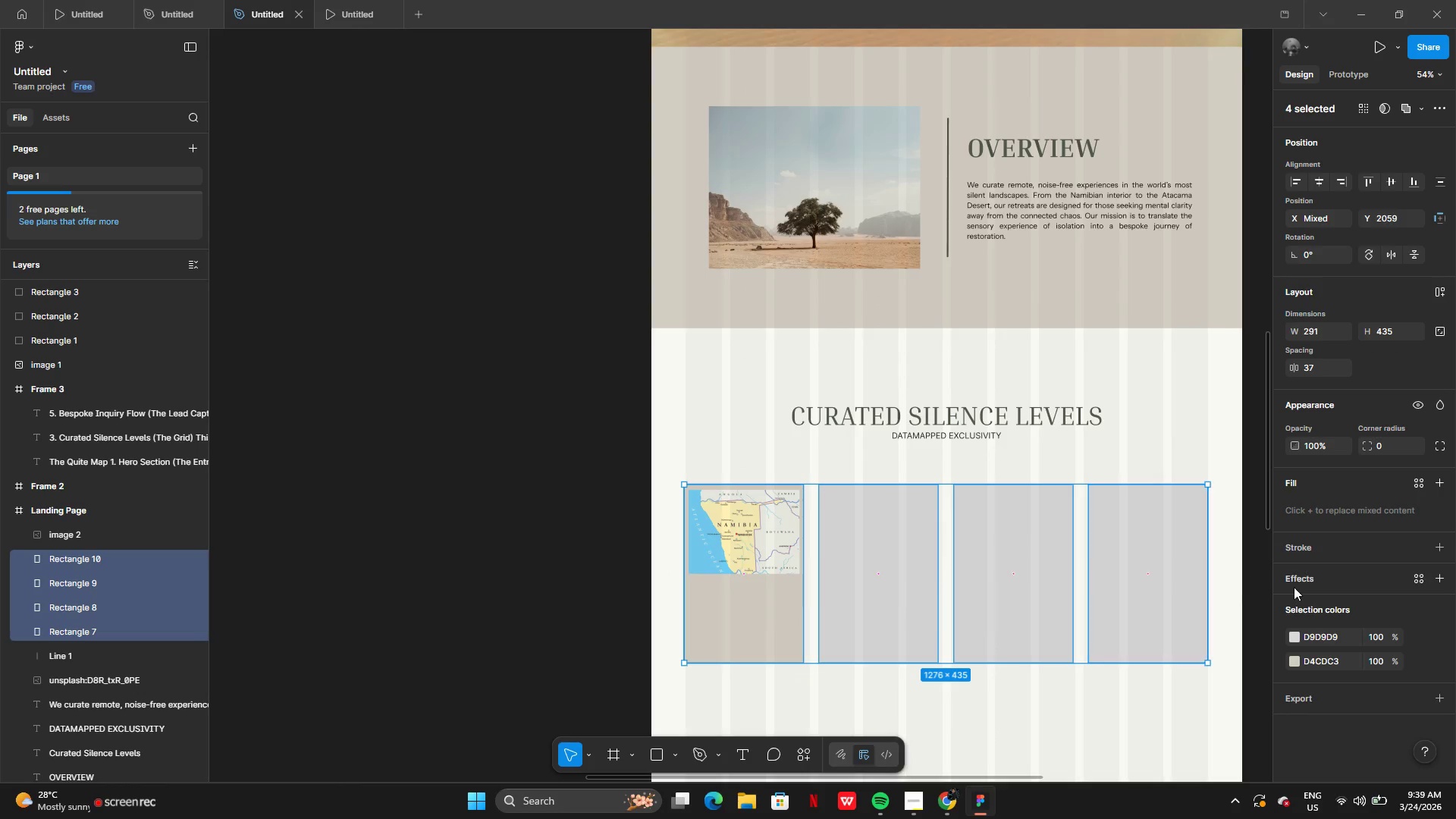 
key(Shift+ShiftLeft)
 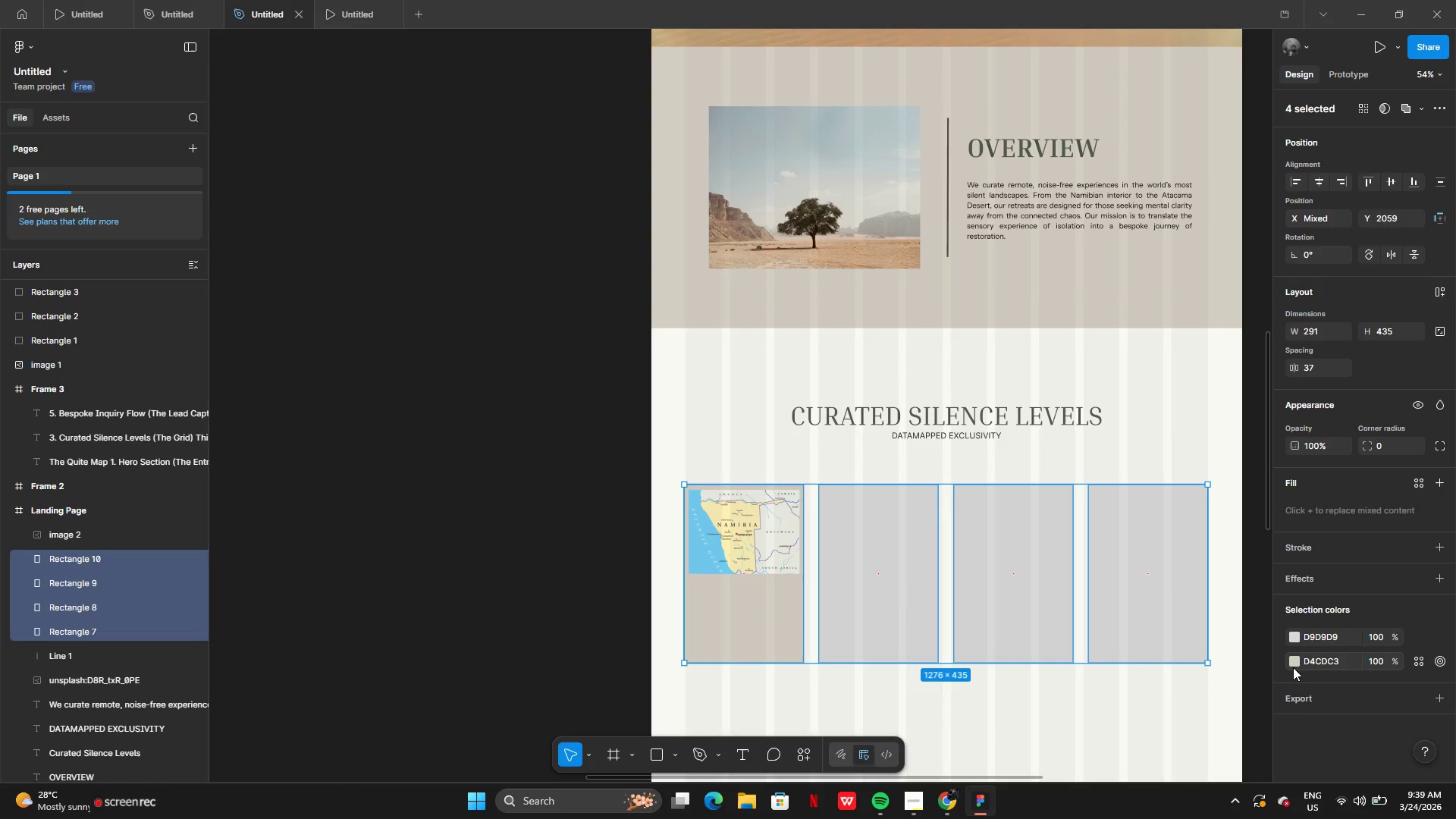 
mouse_move([1280, 626])
 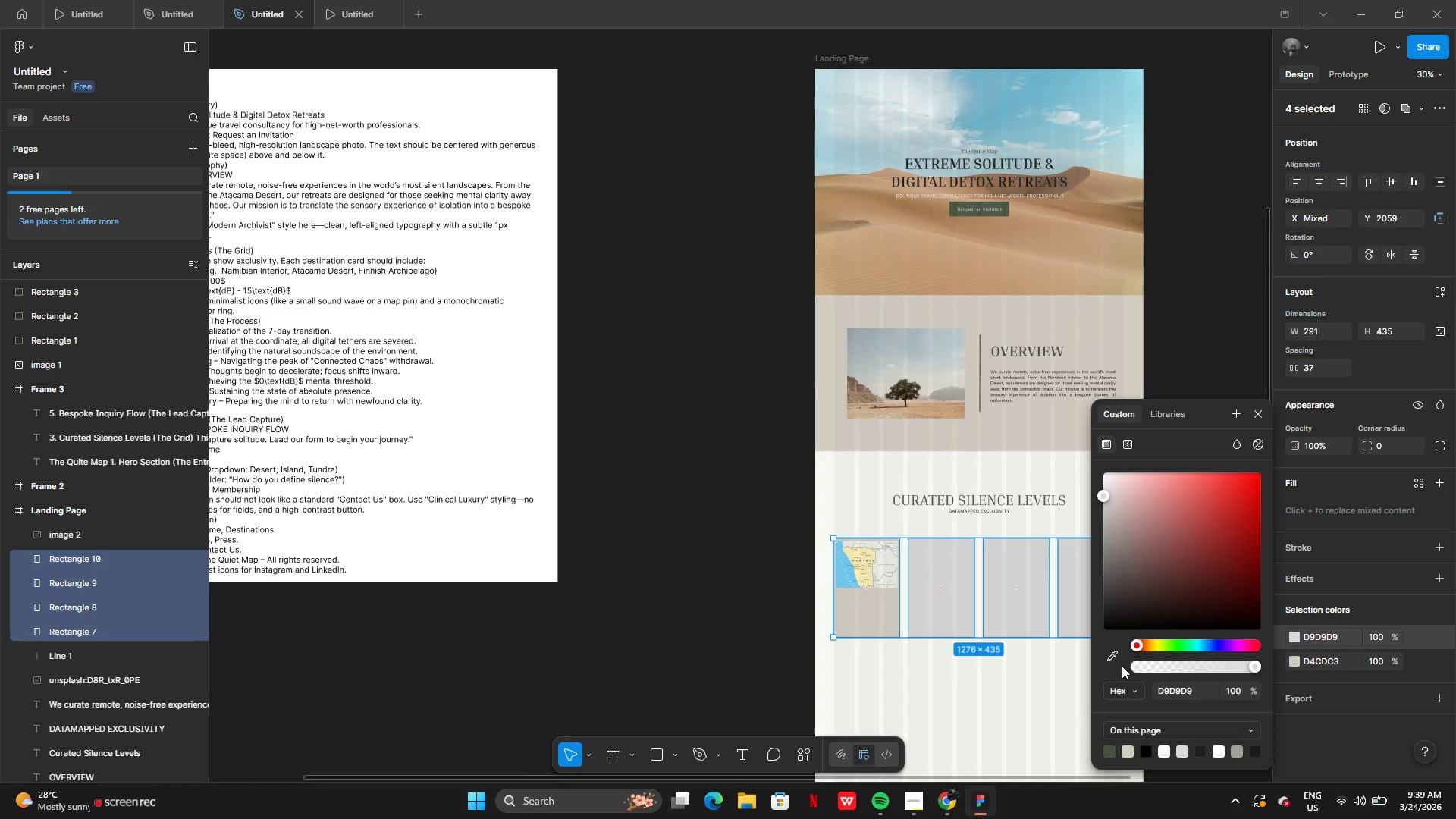 
left_click([1119, 657])
 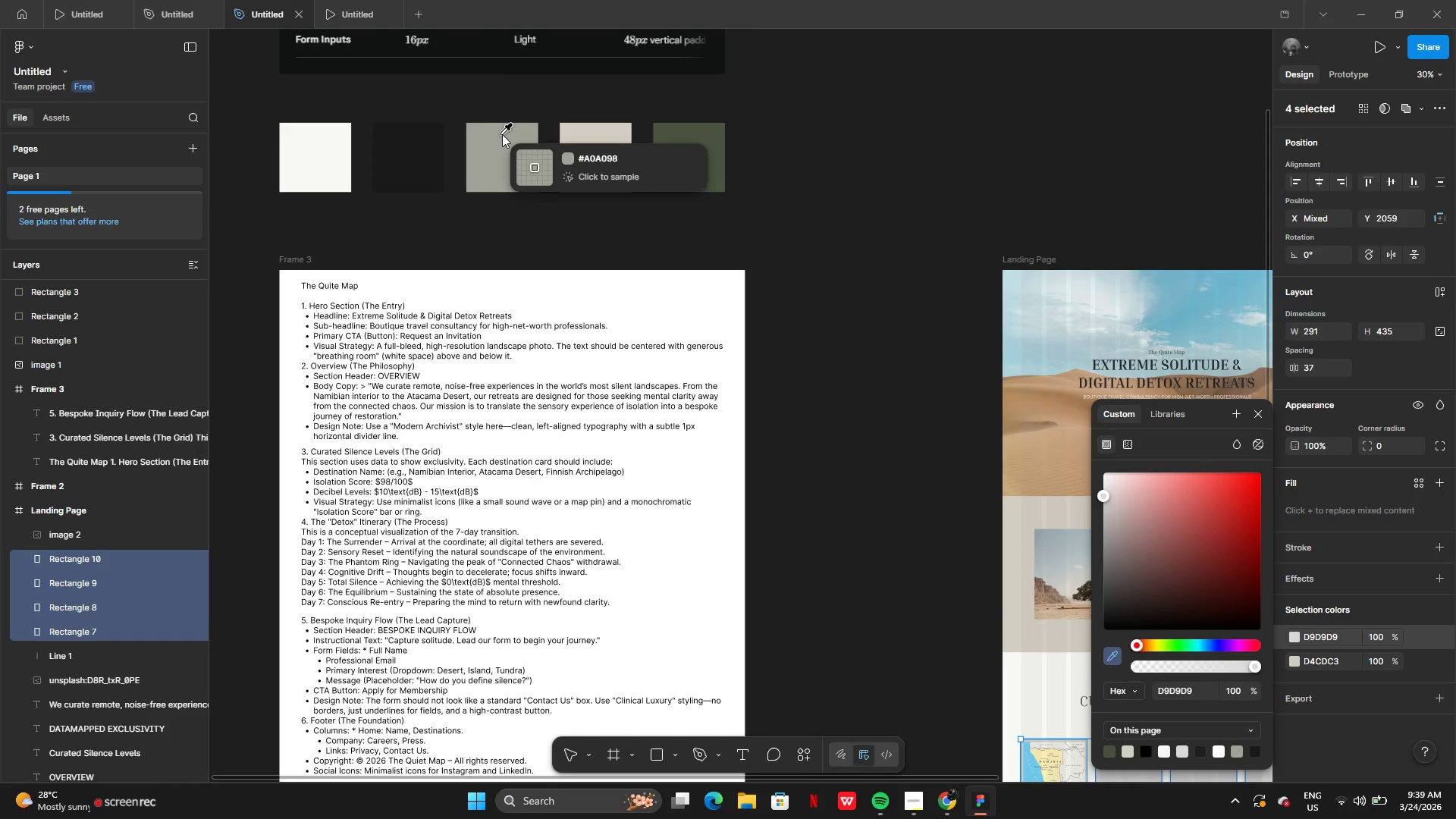 
left_click([510, 146])
 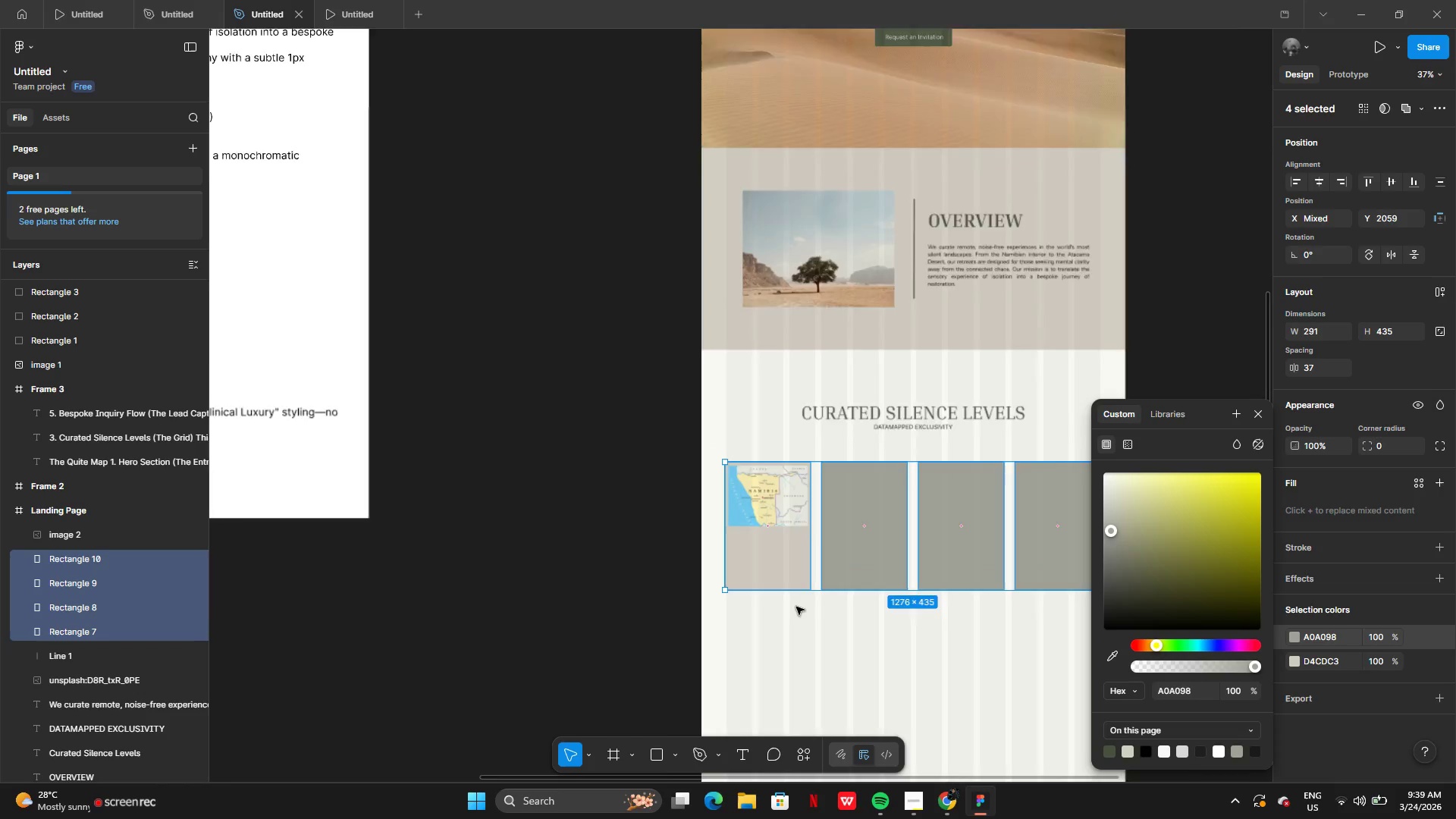 
left_click([802, 603])
 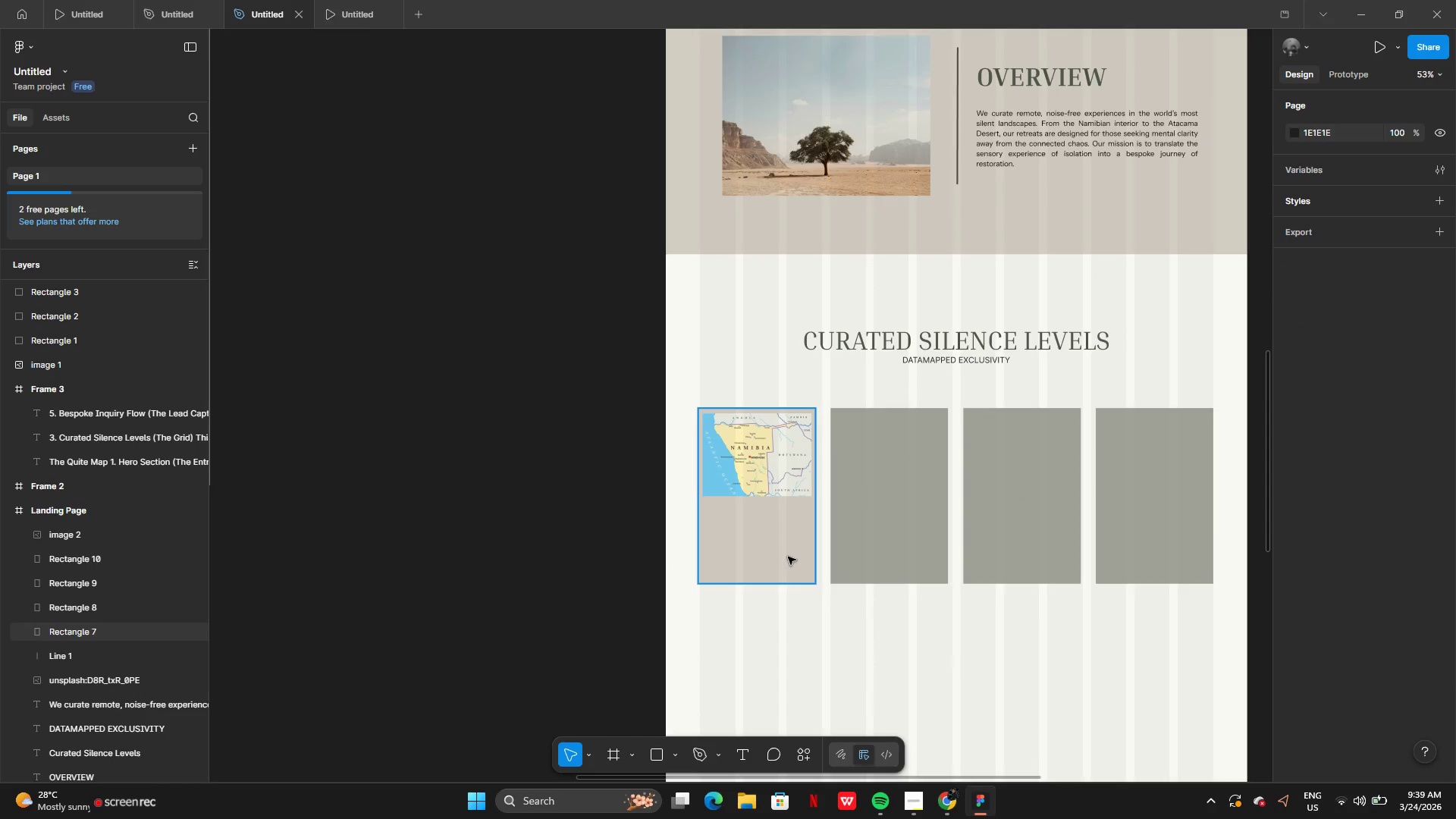 
left_click([787, 554])
 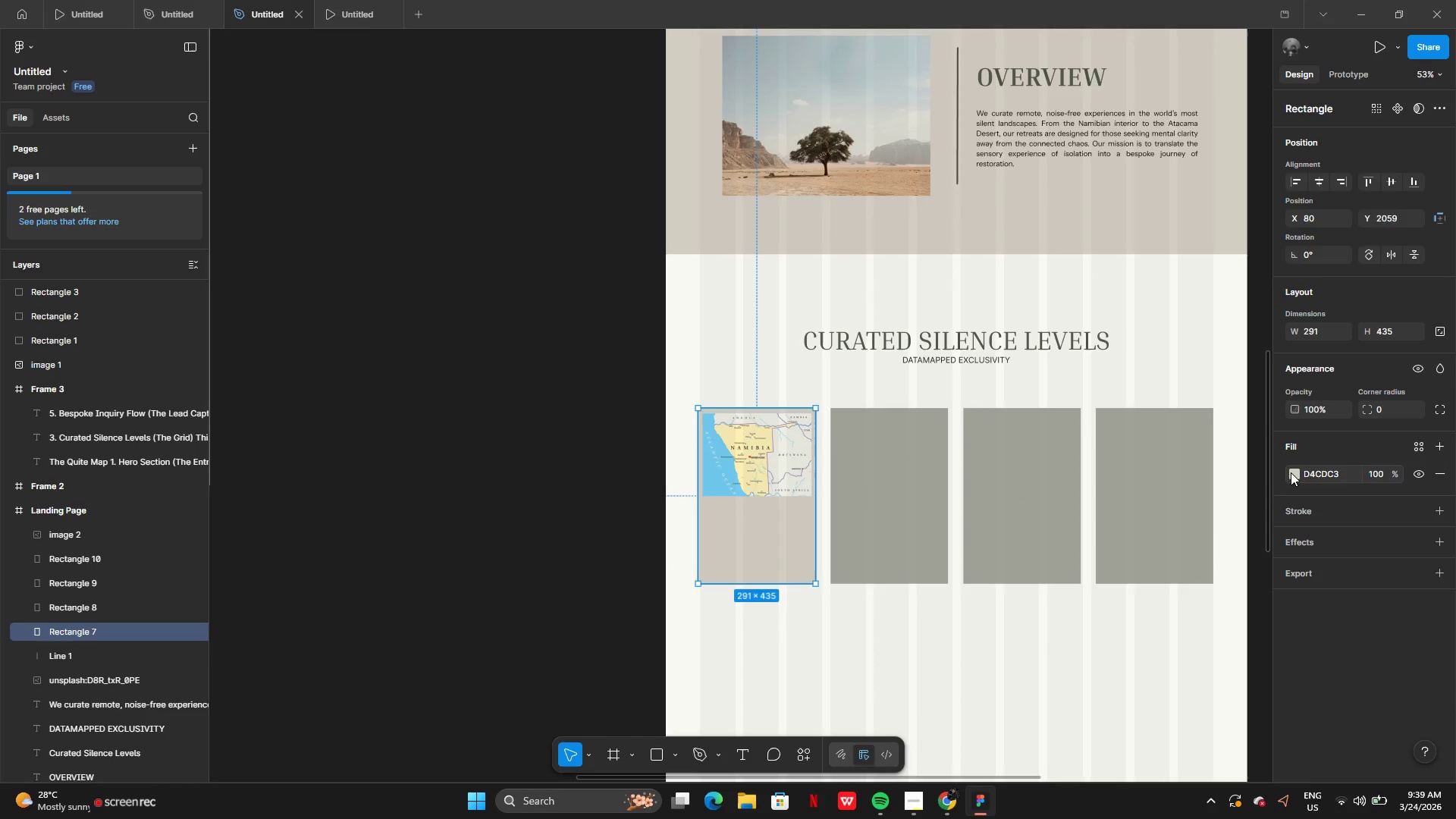 
left_click([1293, 474])
 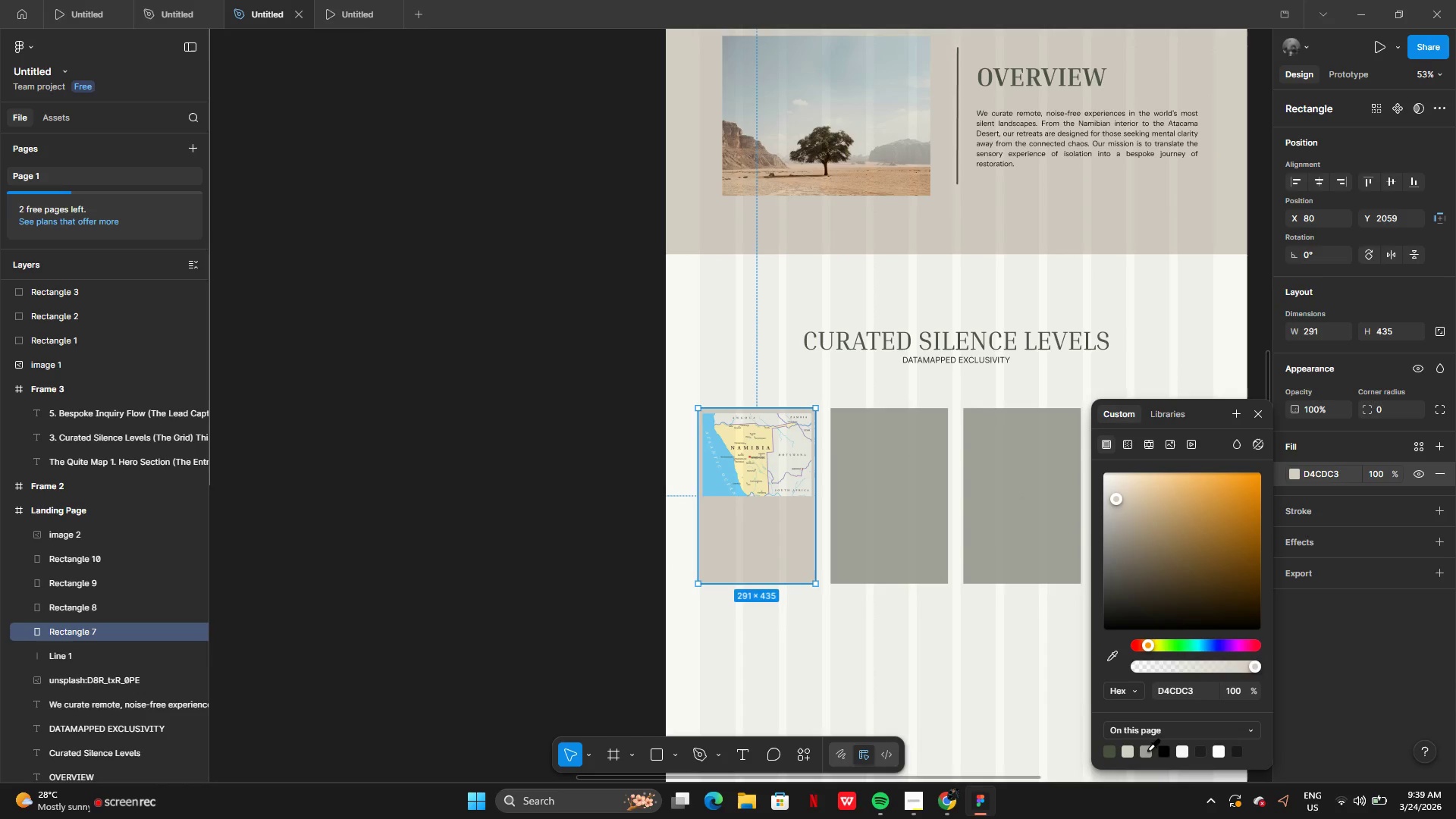 
left_click([1144, 751])
 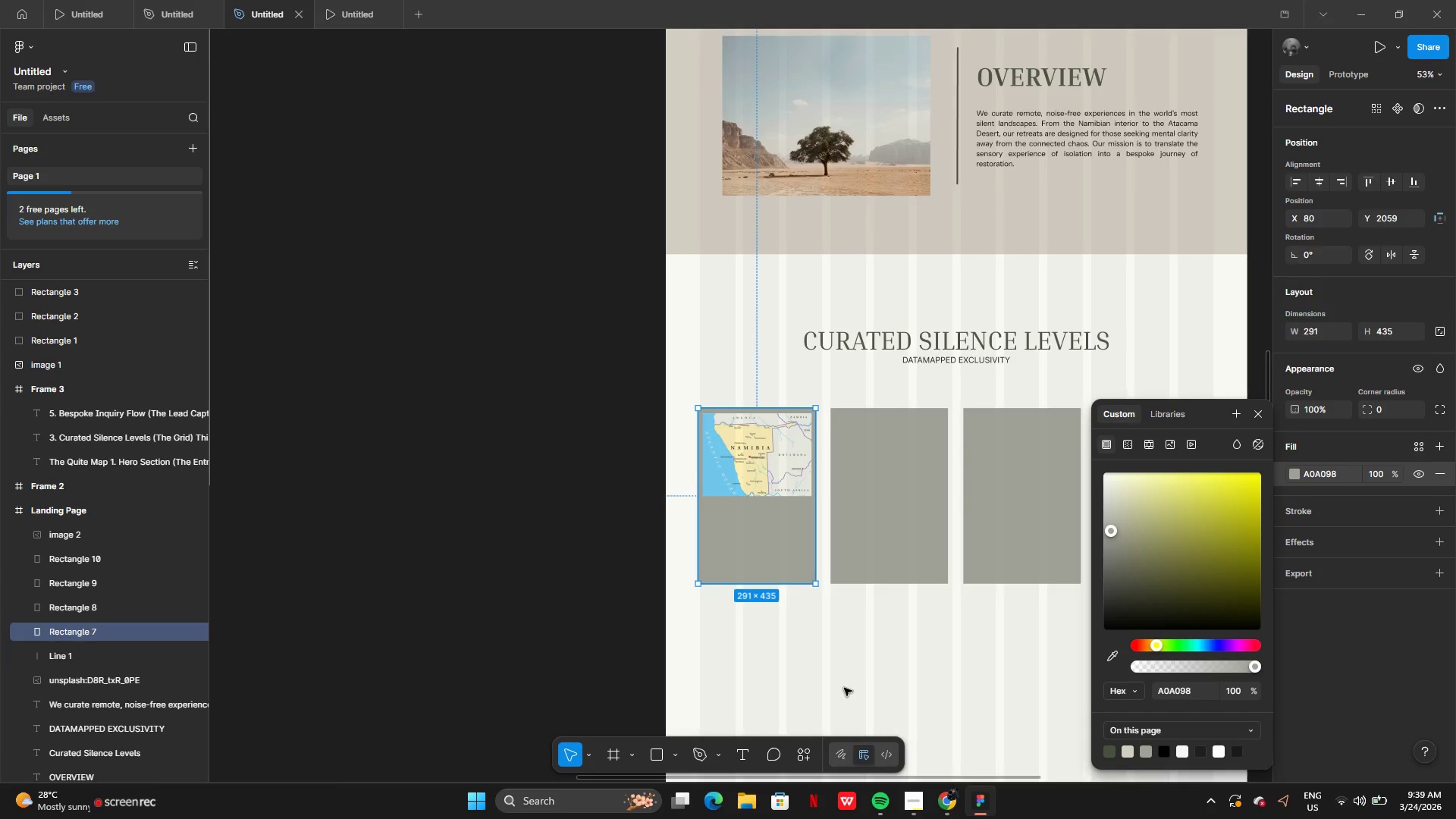 
left_click([844, 688])
 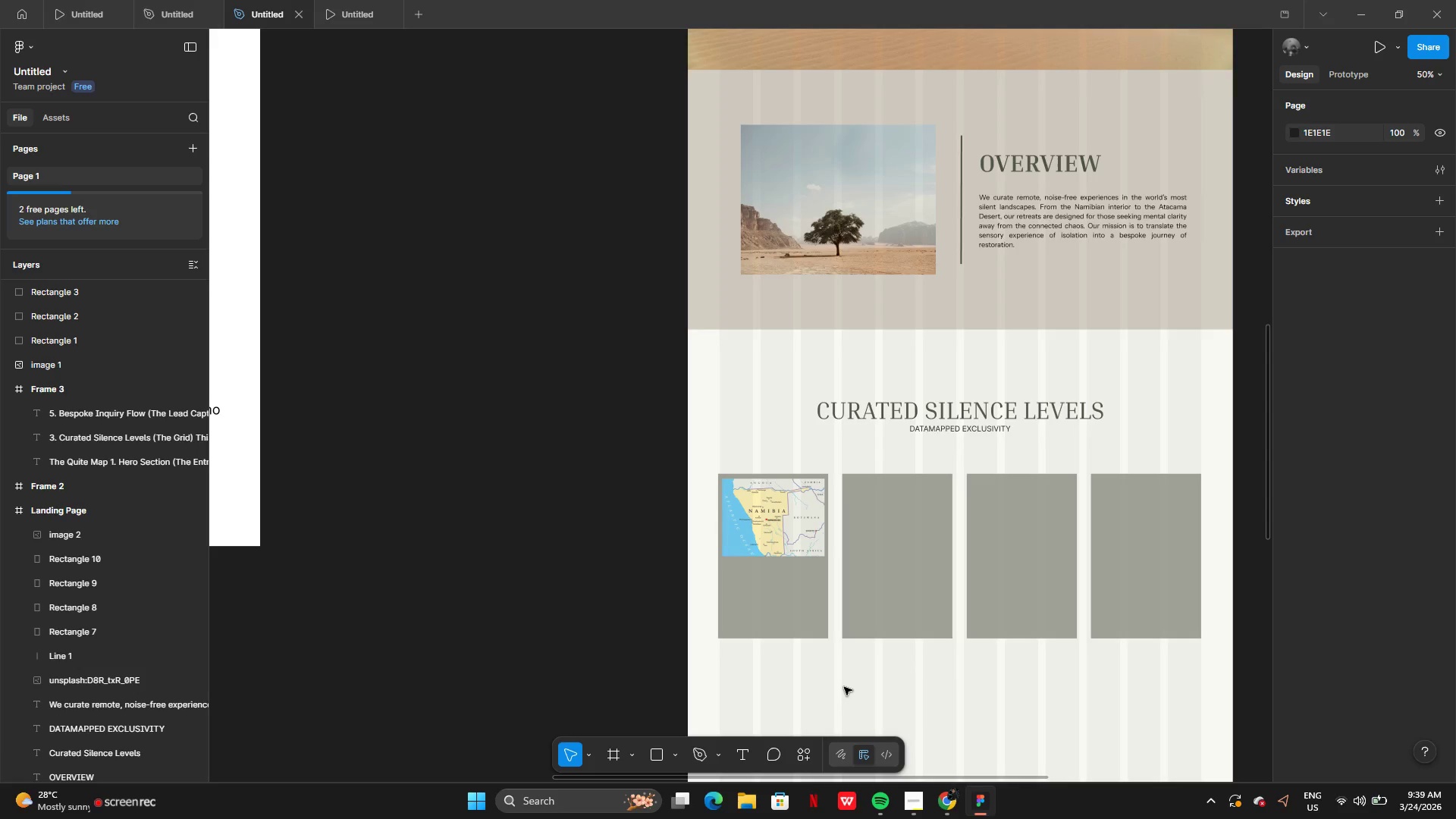 
wait(14.17)
 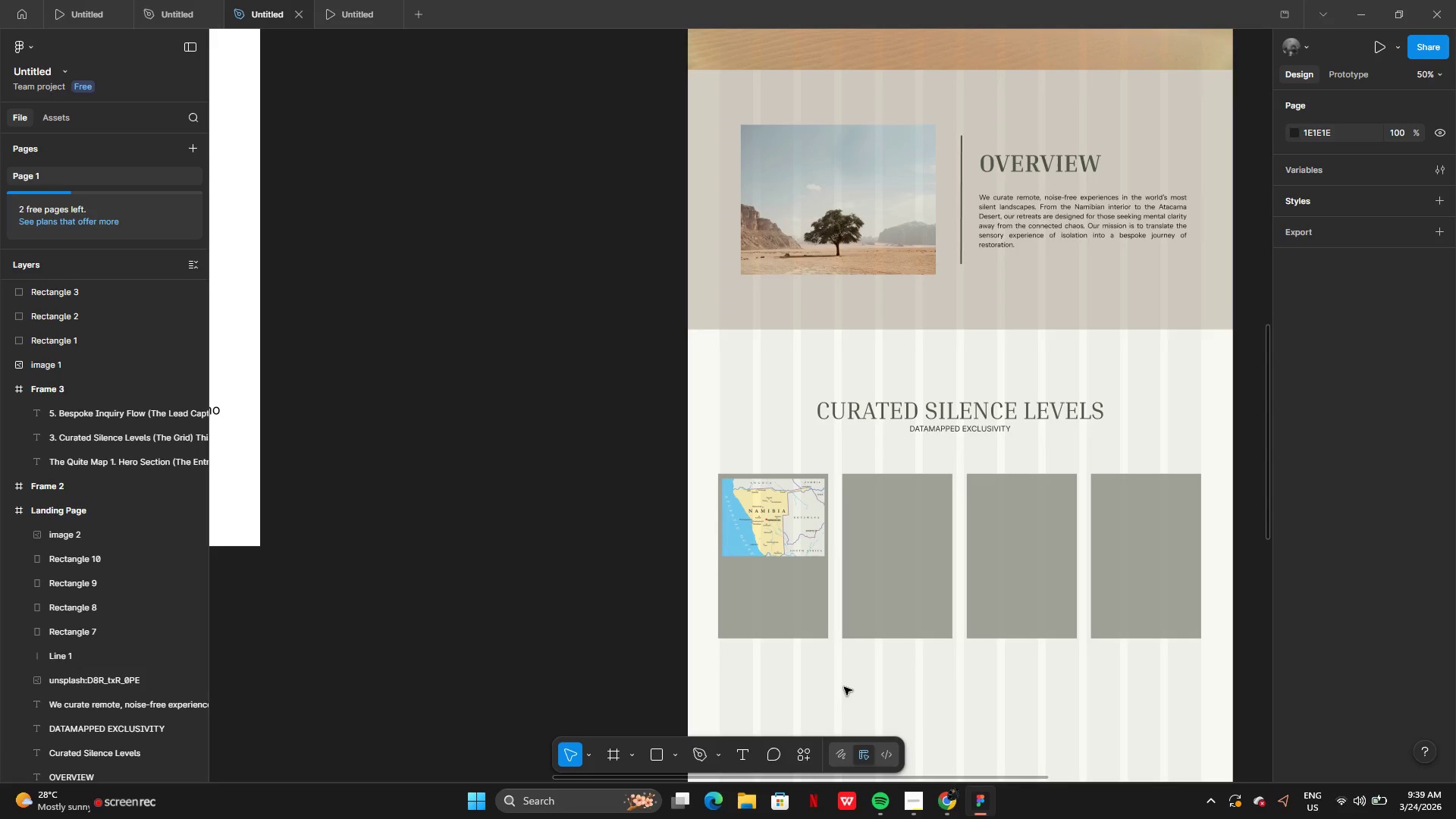 
hold_key(key=ShiftLeft, duration=1.5)
left_click([700, 623])
 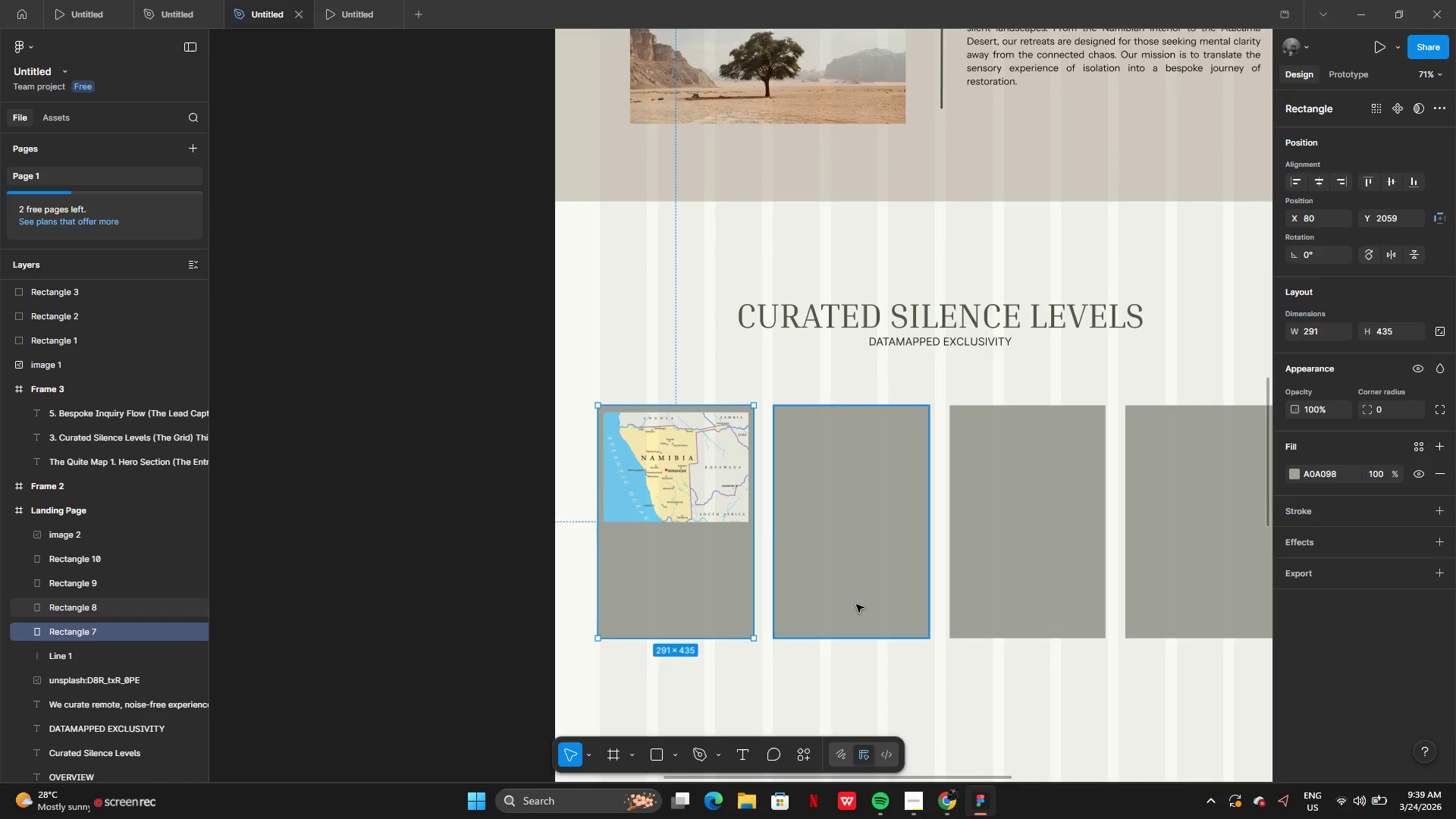 
left_click([856, 604])
 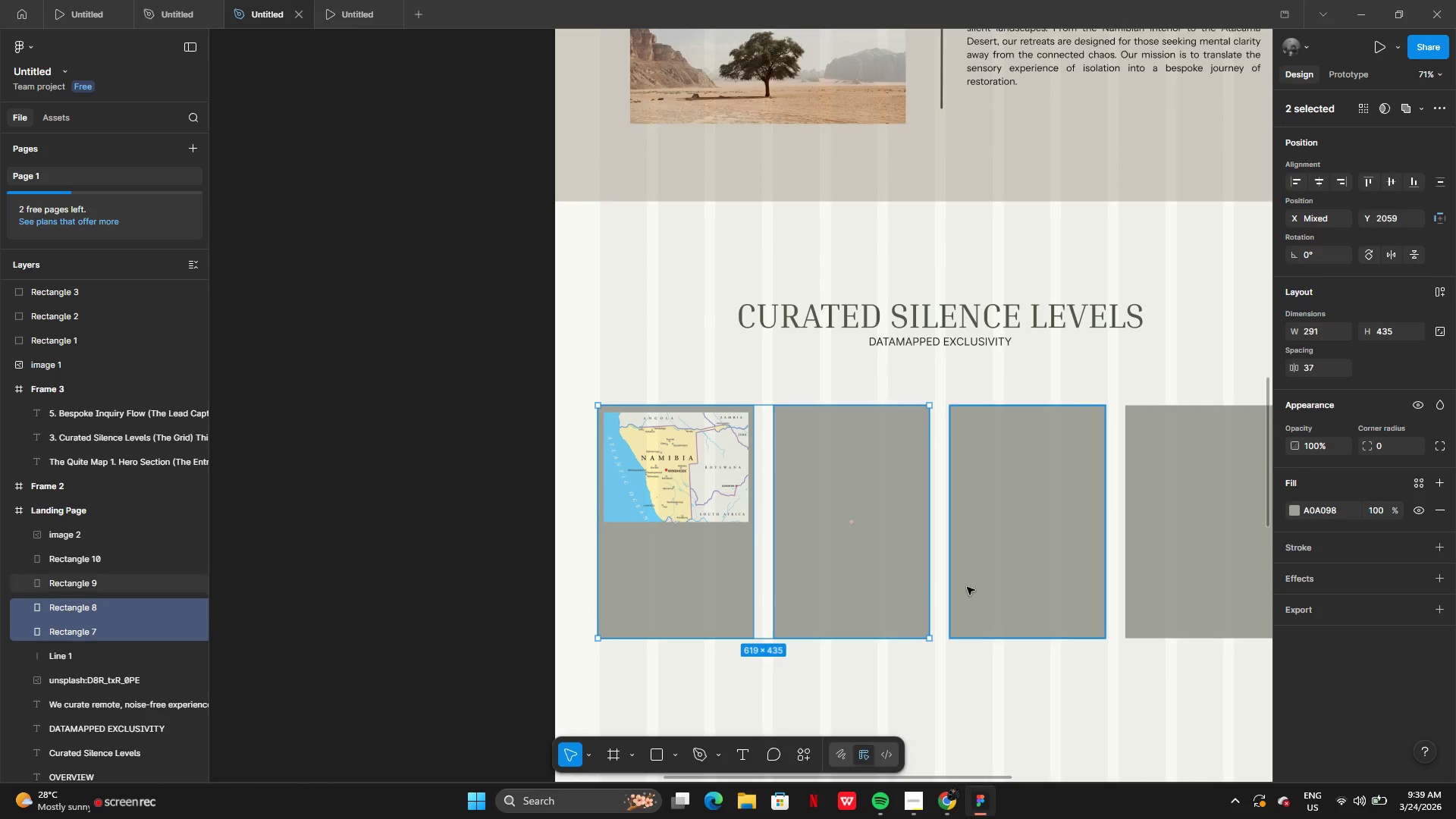 
hold_key(key=ShiftLeft, duration=1.09)
left_click([967, 587])
 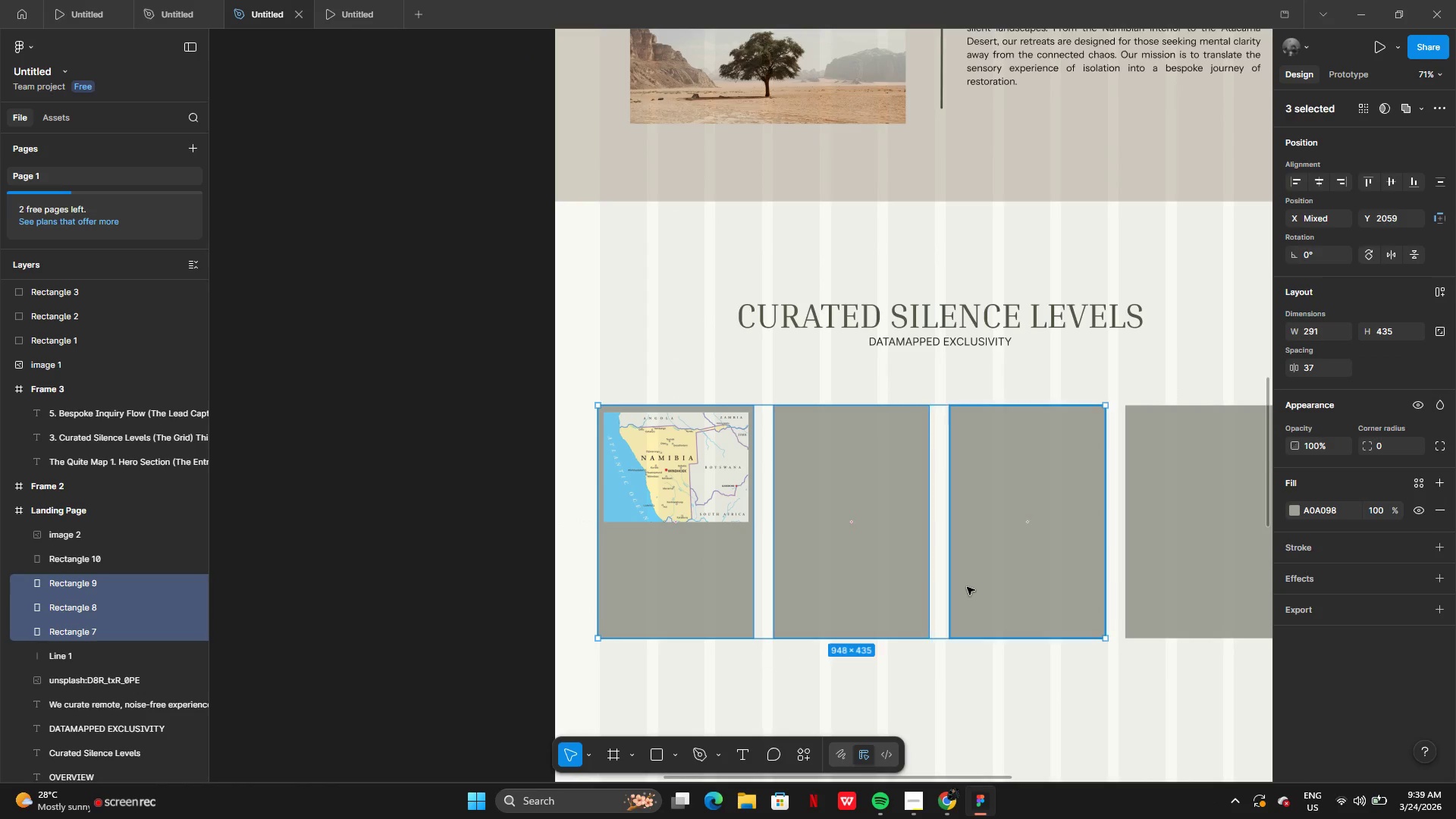 
left_click([1169, 575])
 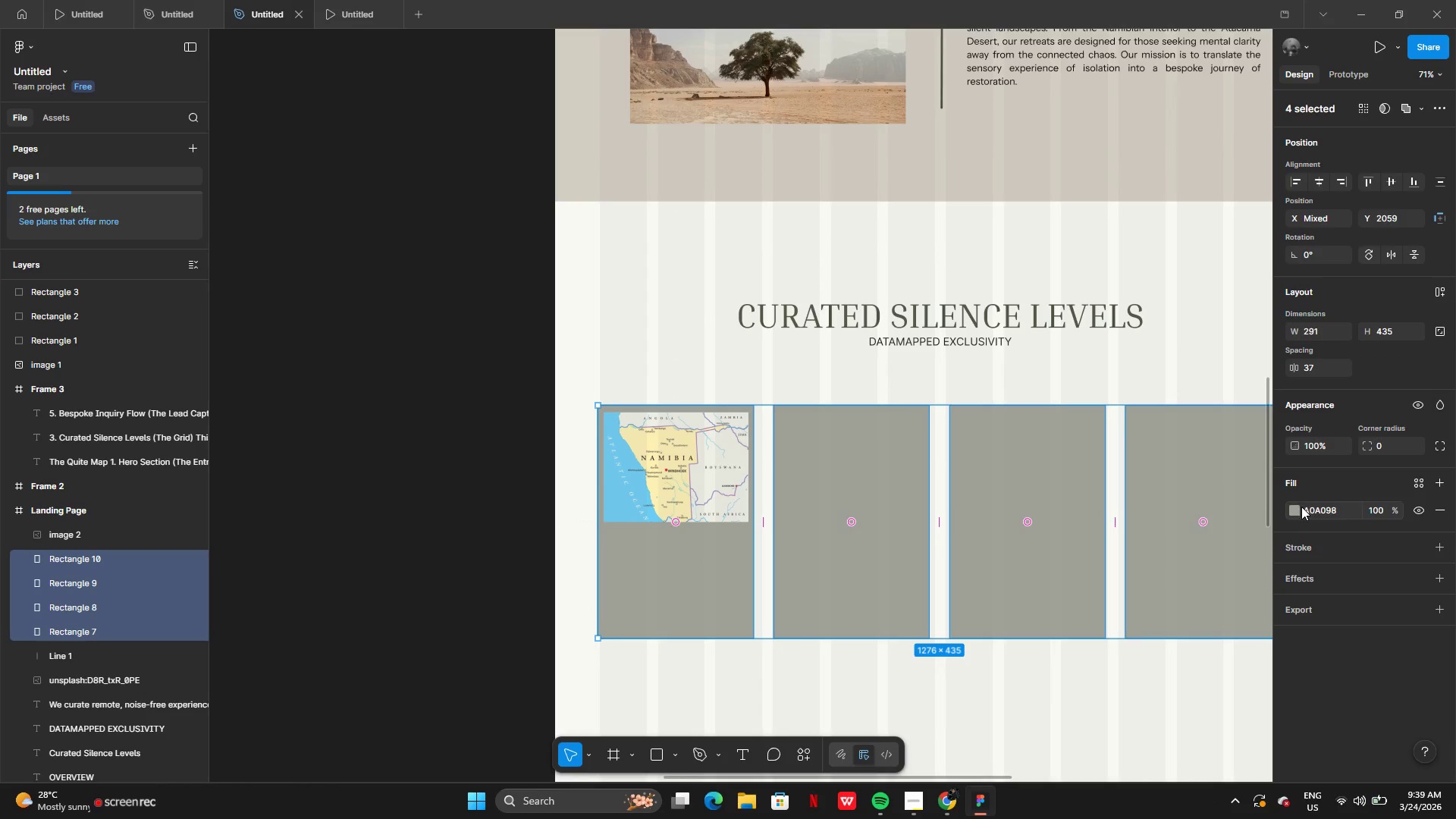 
left_click([1299, 510])
 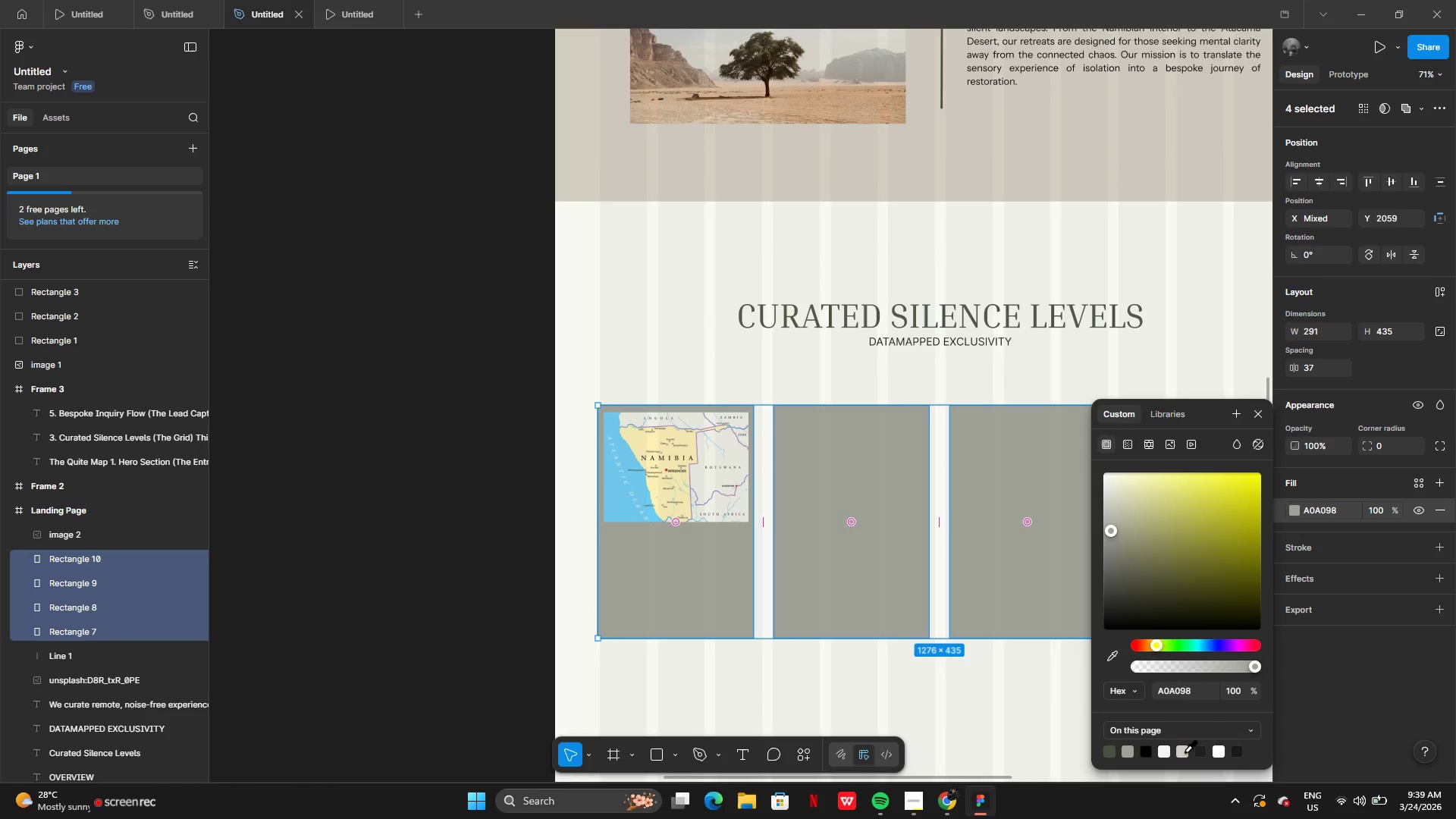 
left_click([1181, 752])
 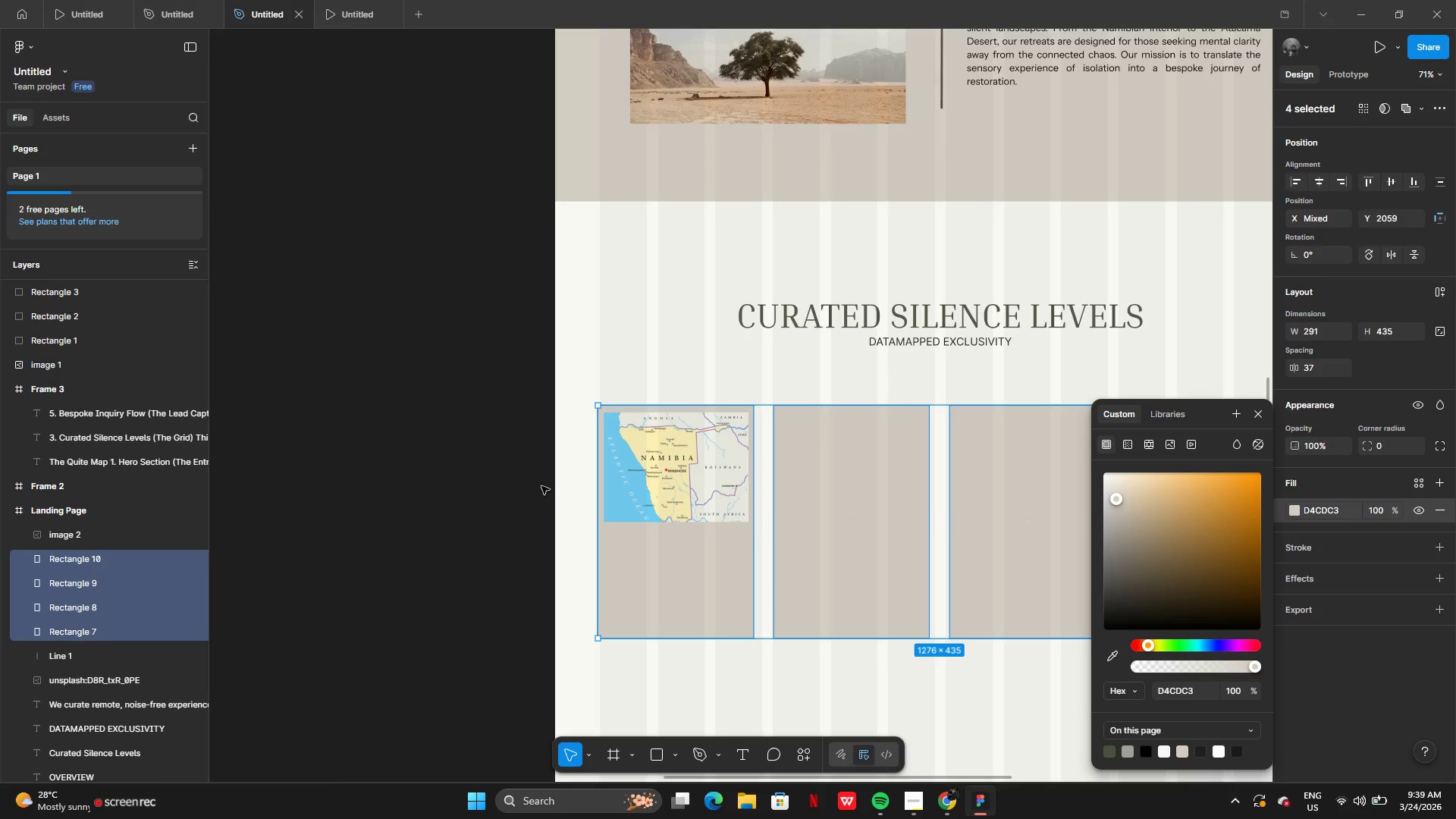 
left_click([465, 462])
 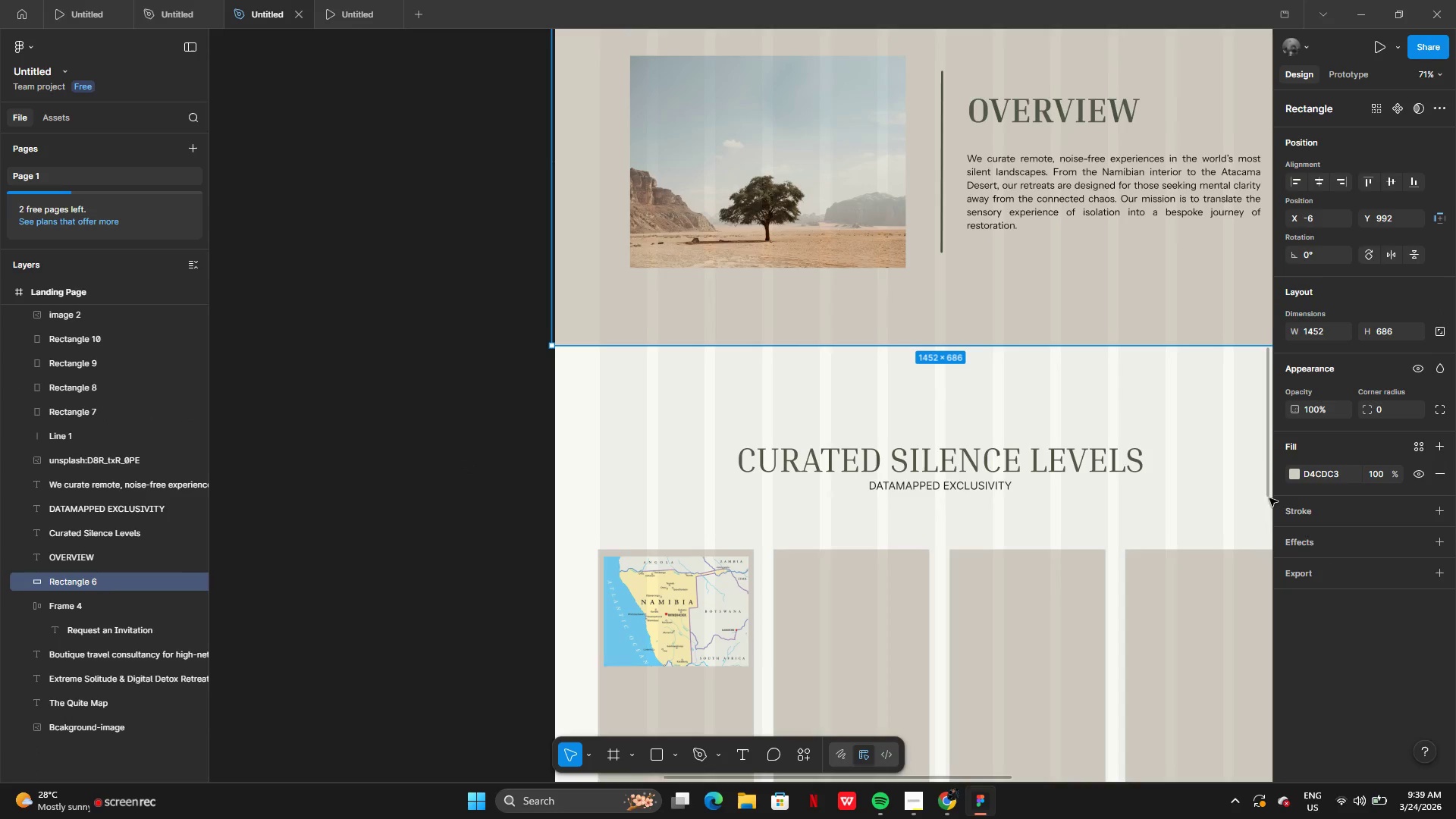 
left_click([1298, 473])
 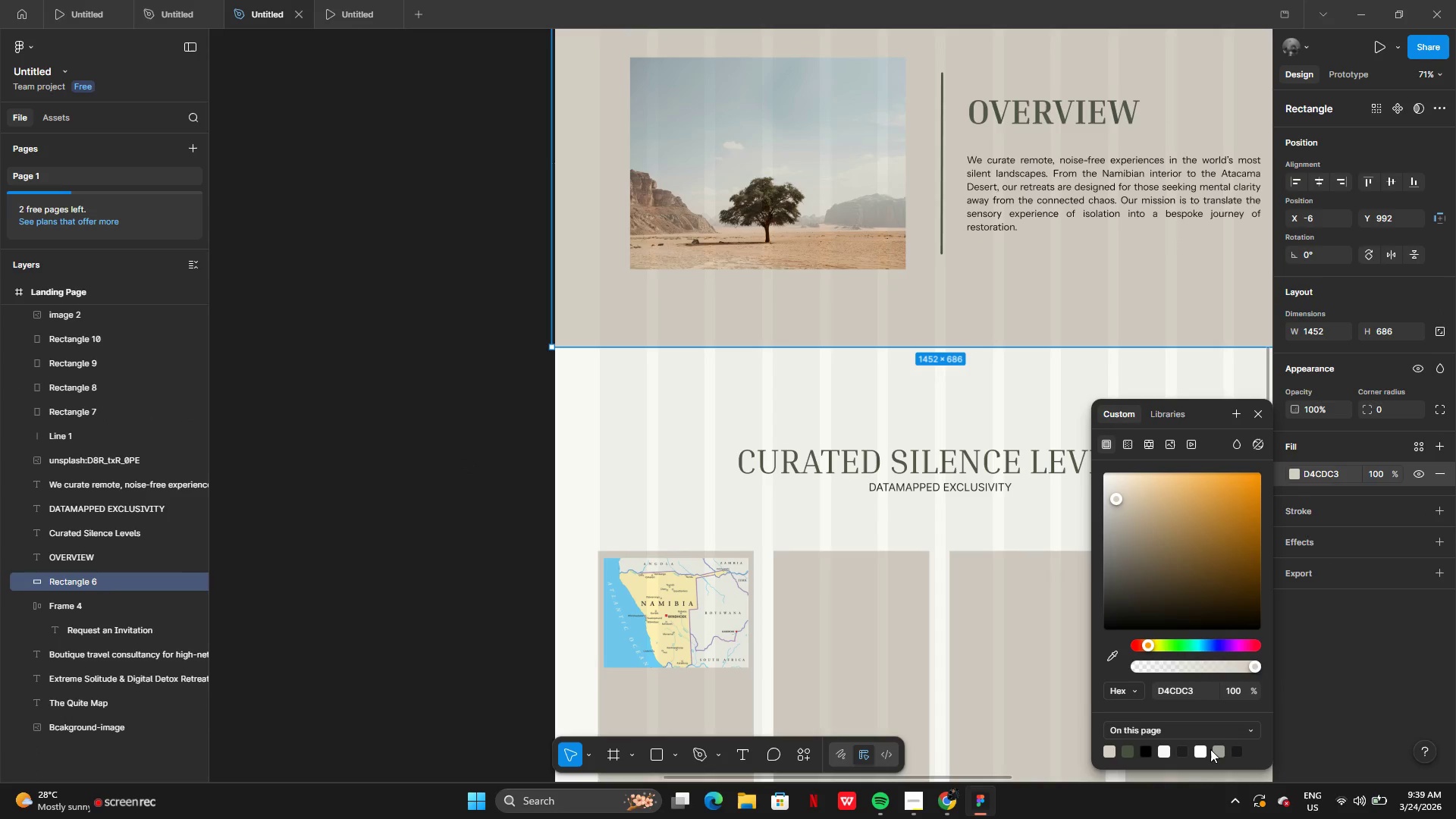 
left_click([1215, 748])
 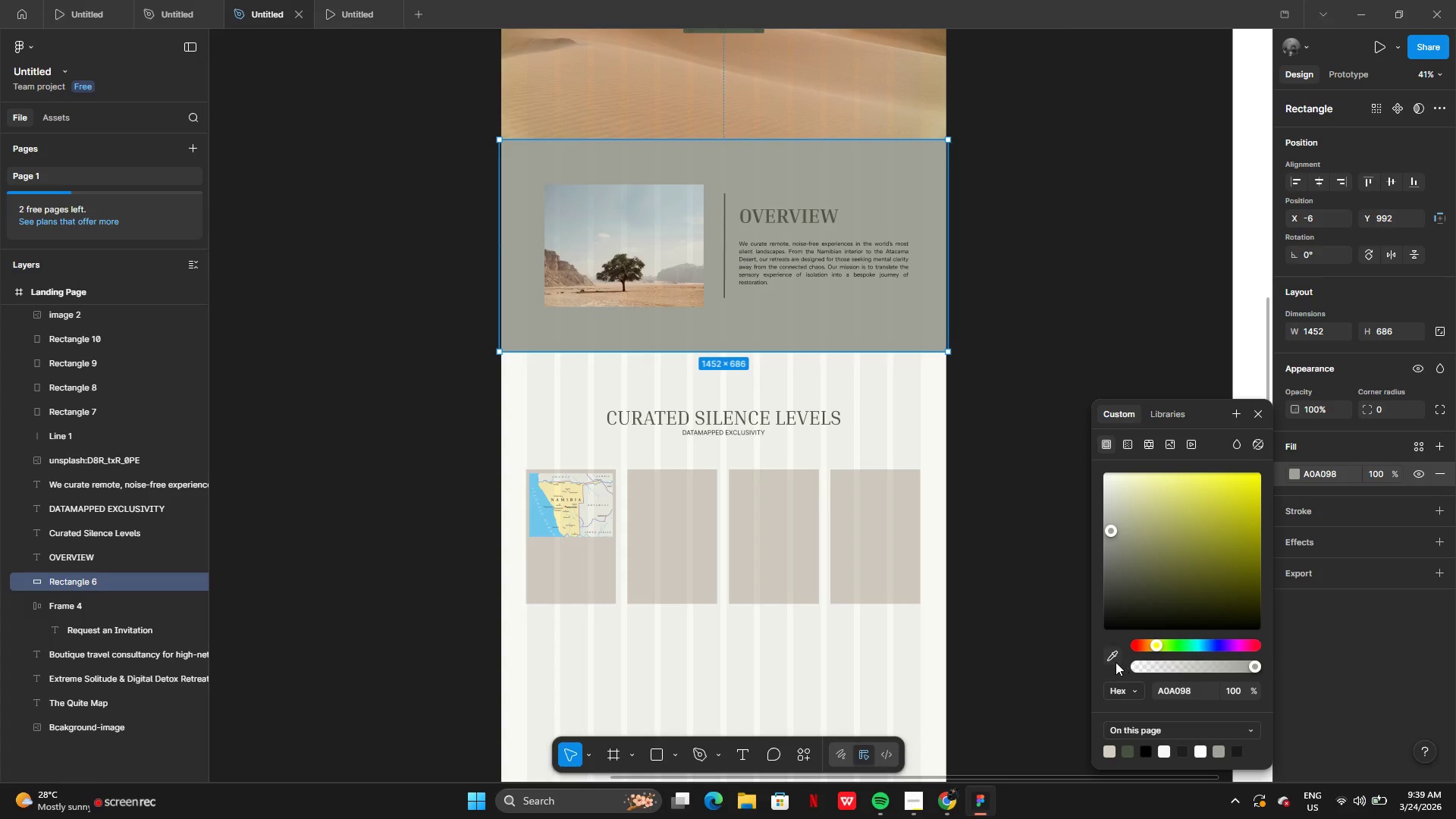 
wait(5.88)
 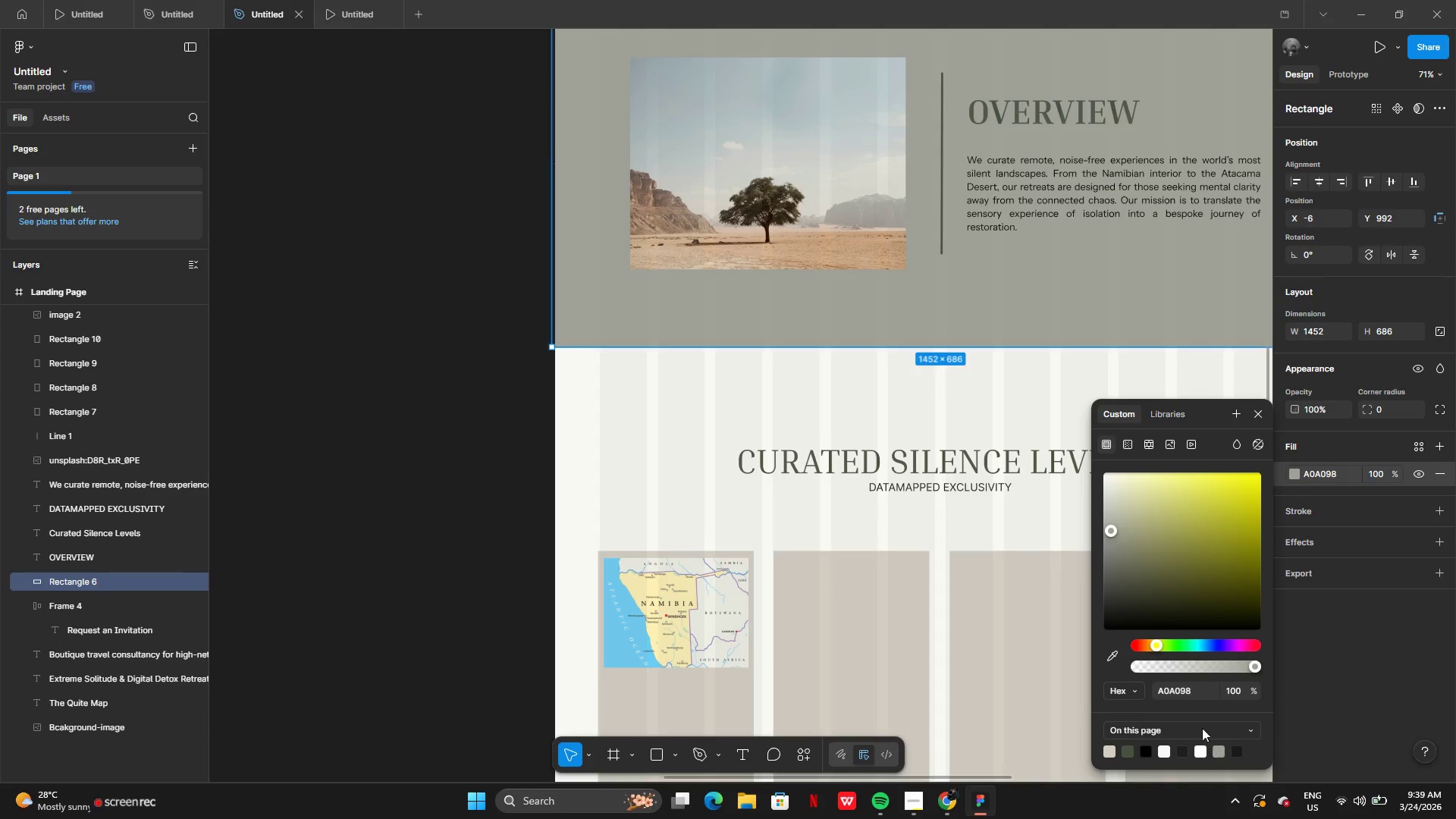 
left_click([1052, 207])
 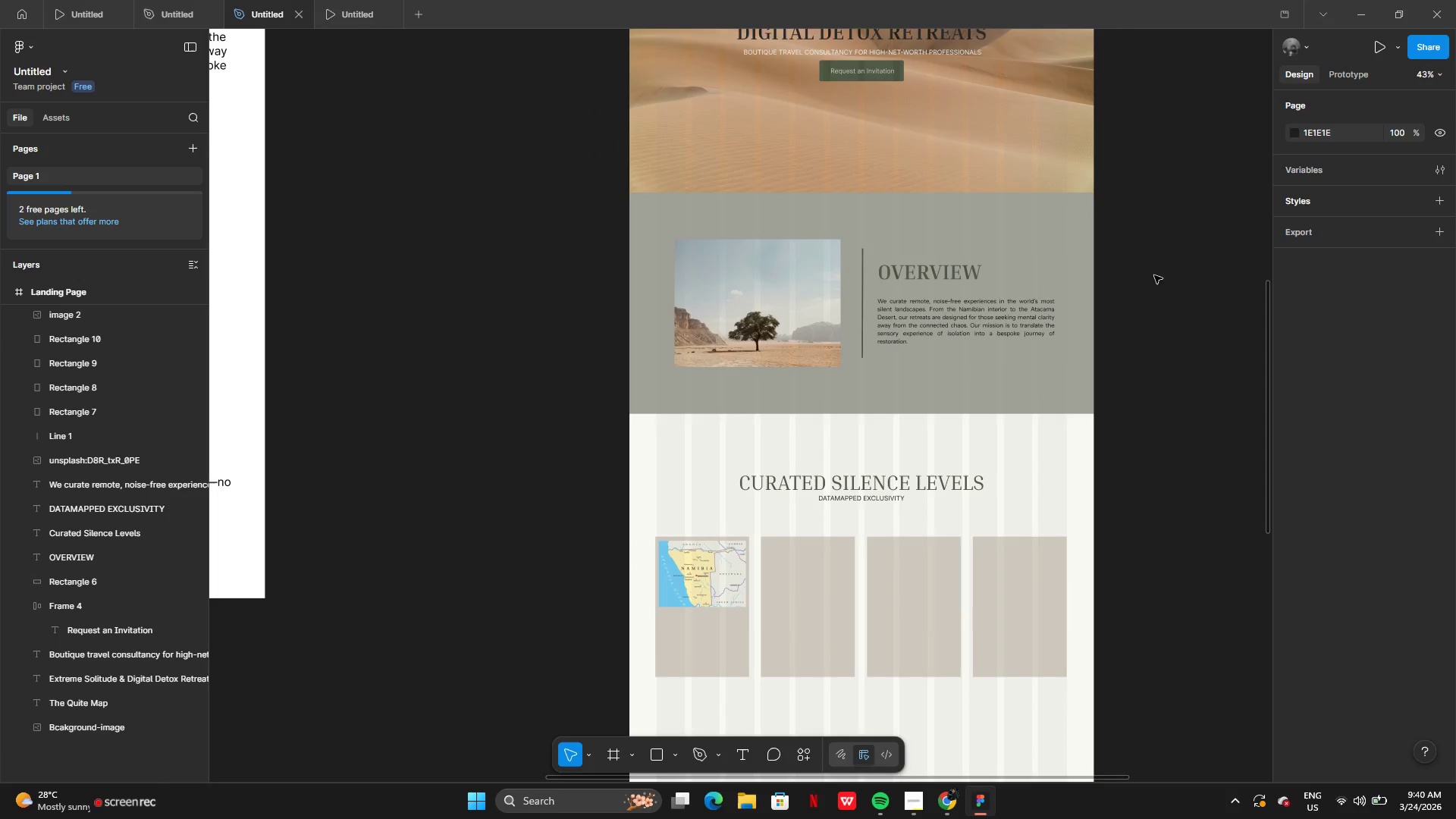 
wait(5.08)
 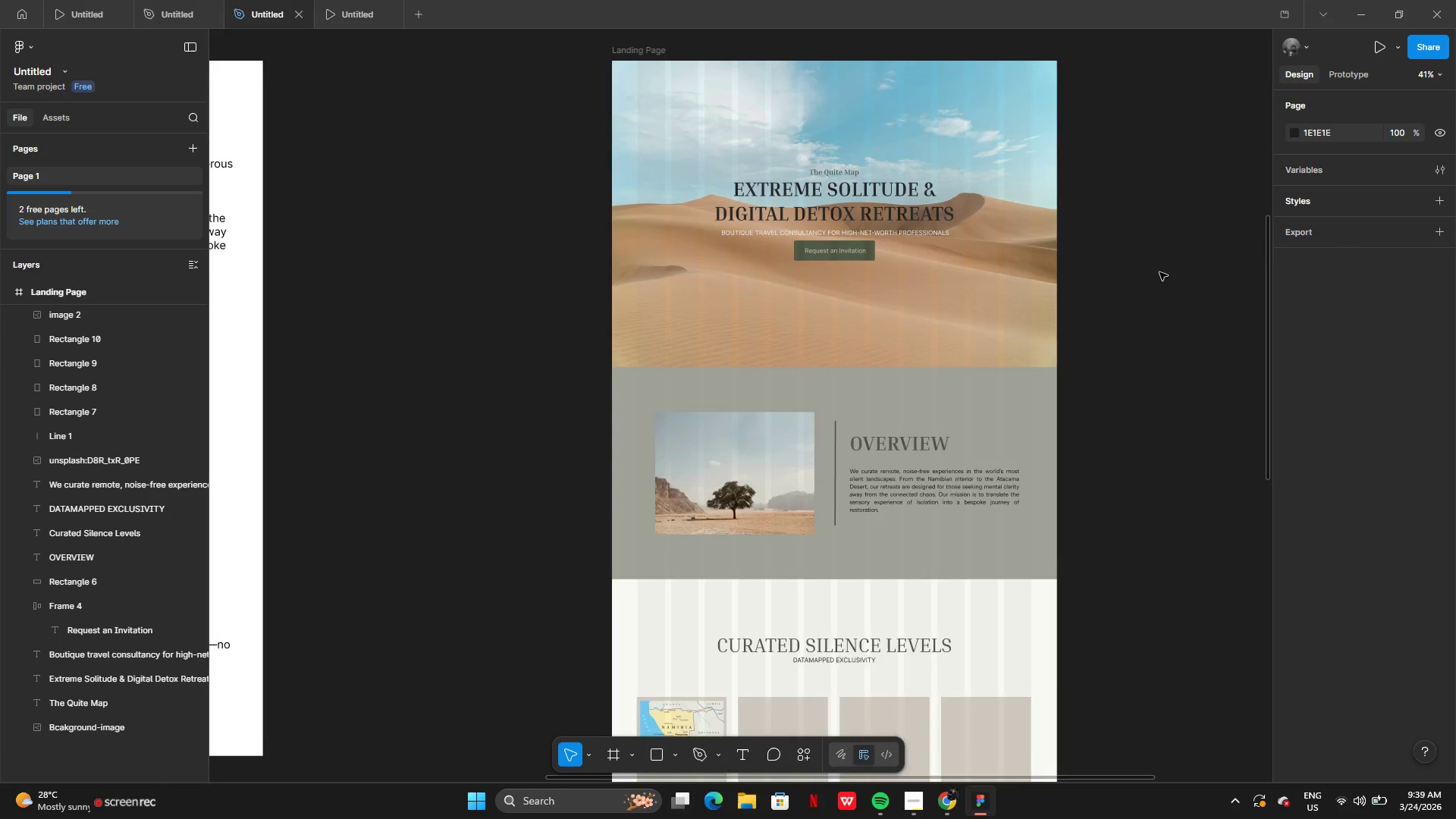 
key(Control+Z)
 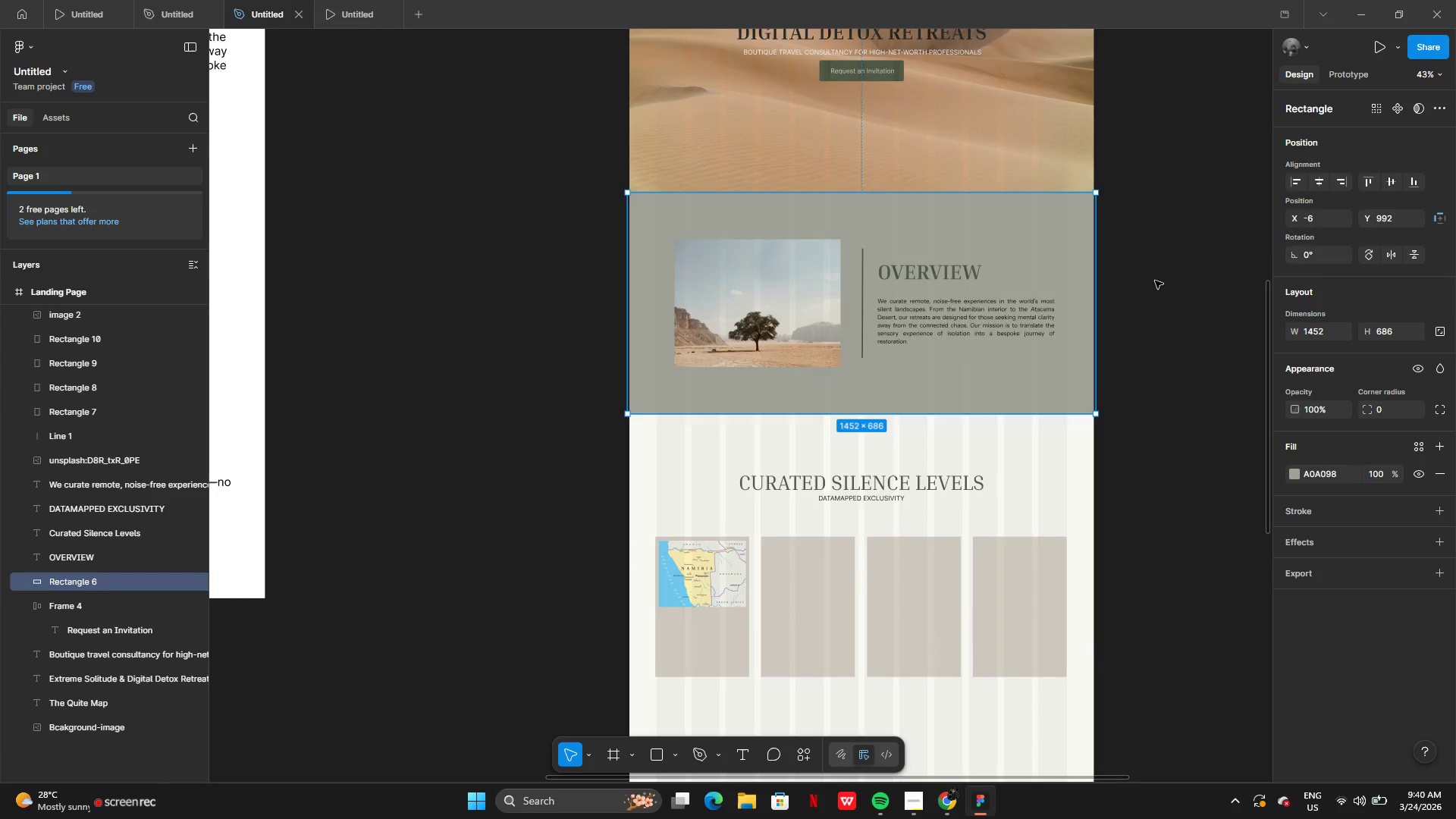 
key(Control+Z)
 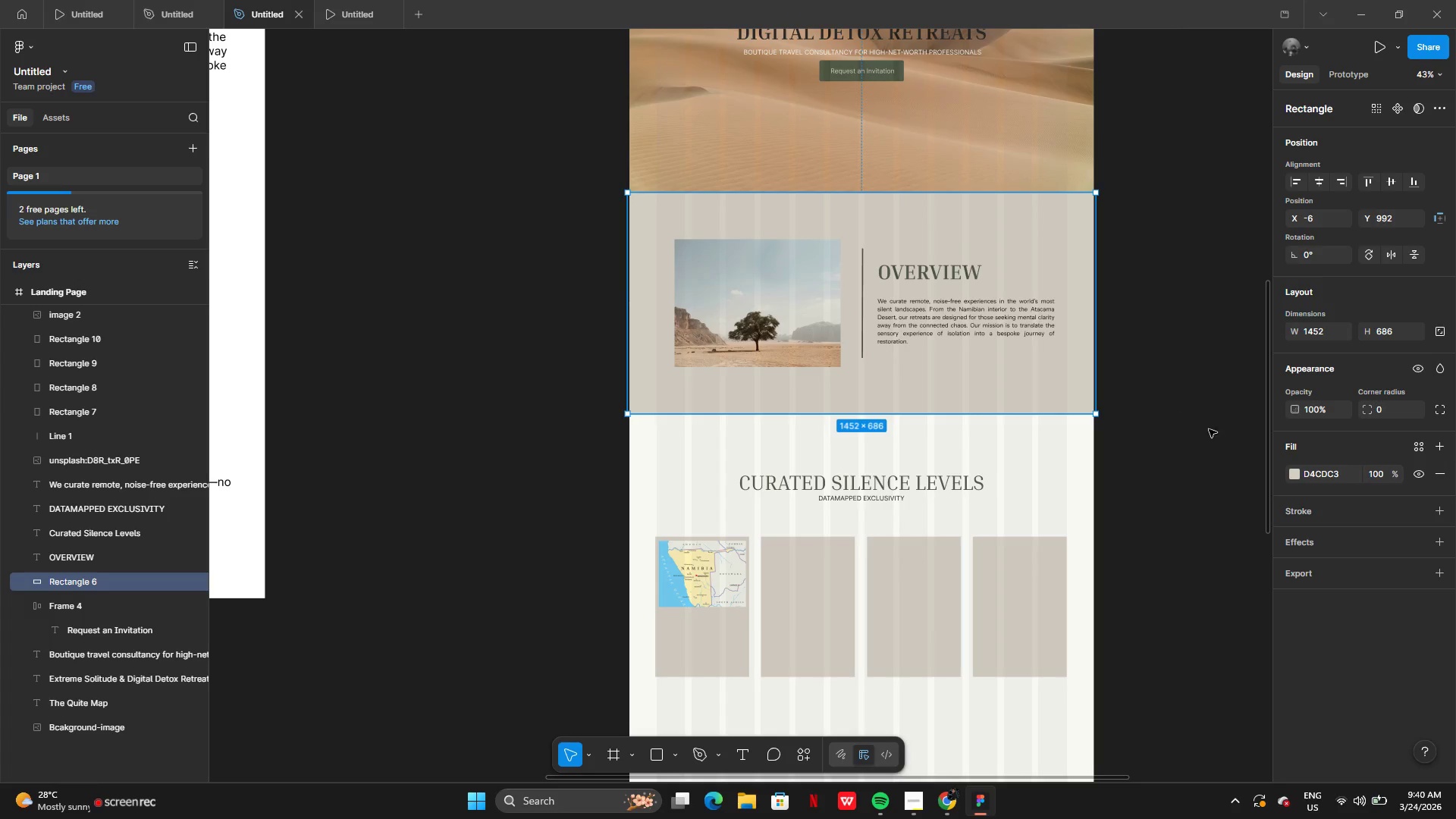 
left_click([1294, 473])
 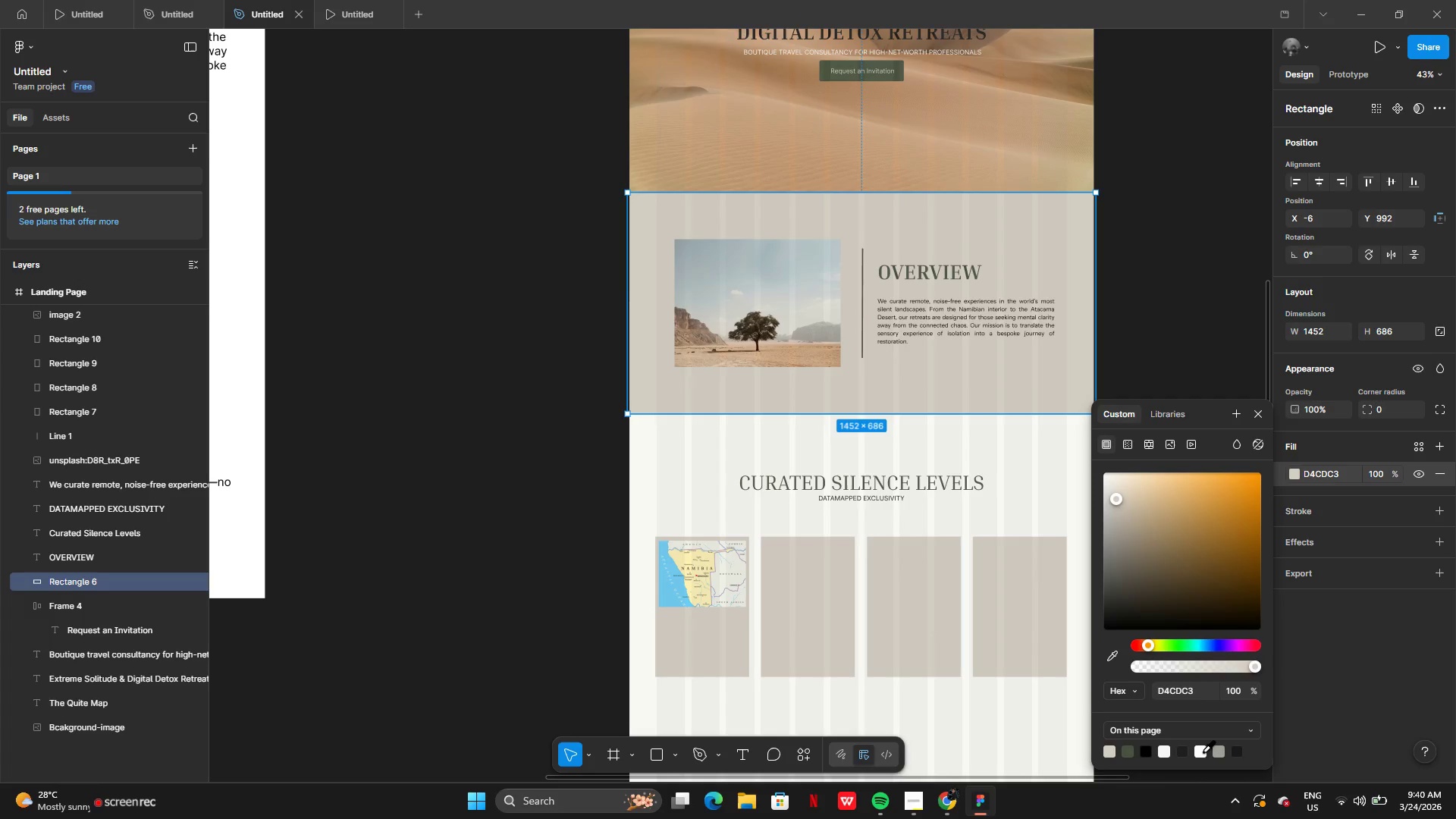 
left_click([1203, 752])
 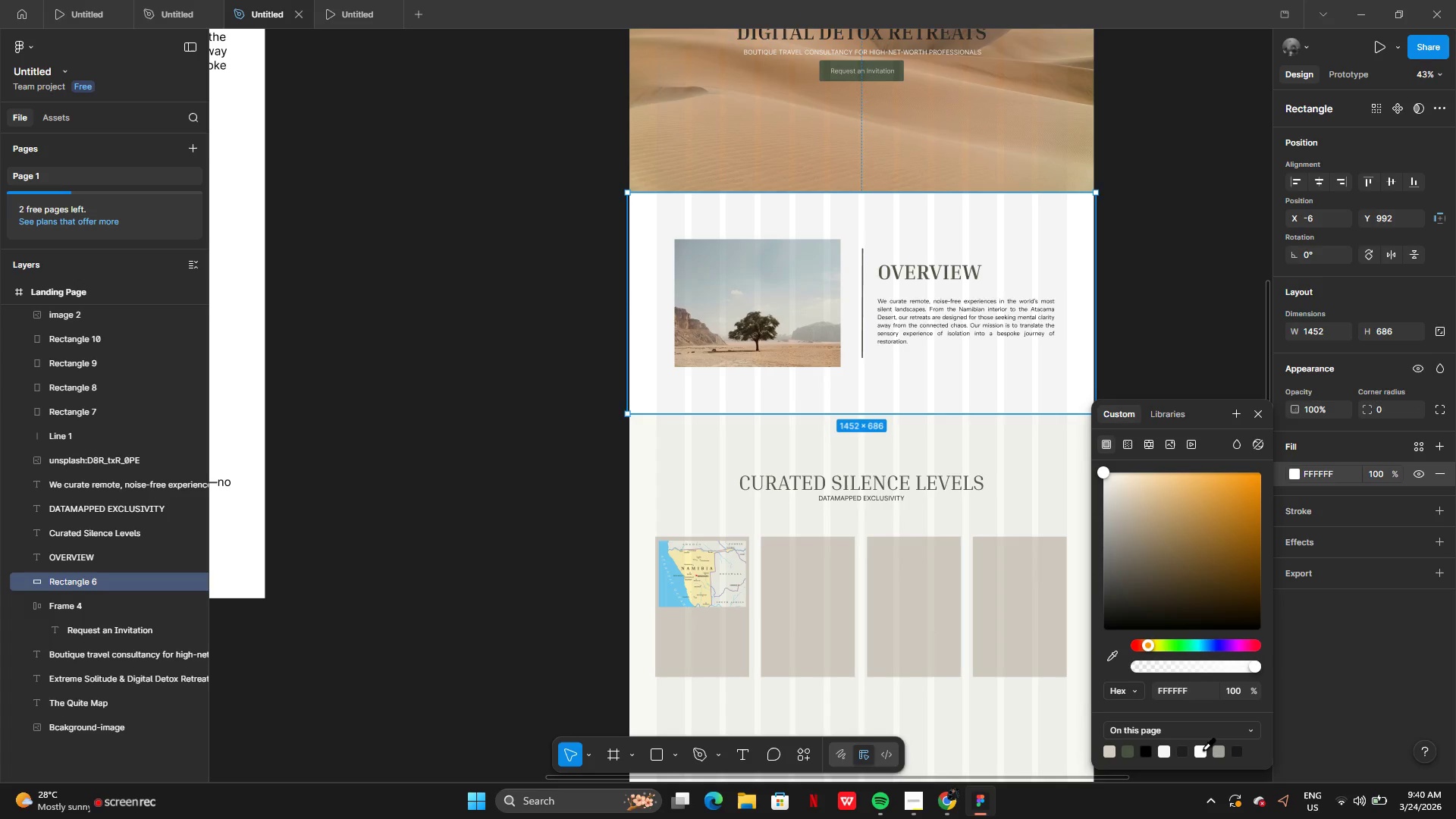 
left_click([1188, 357])
 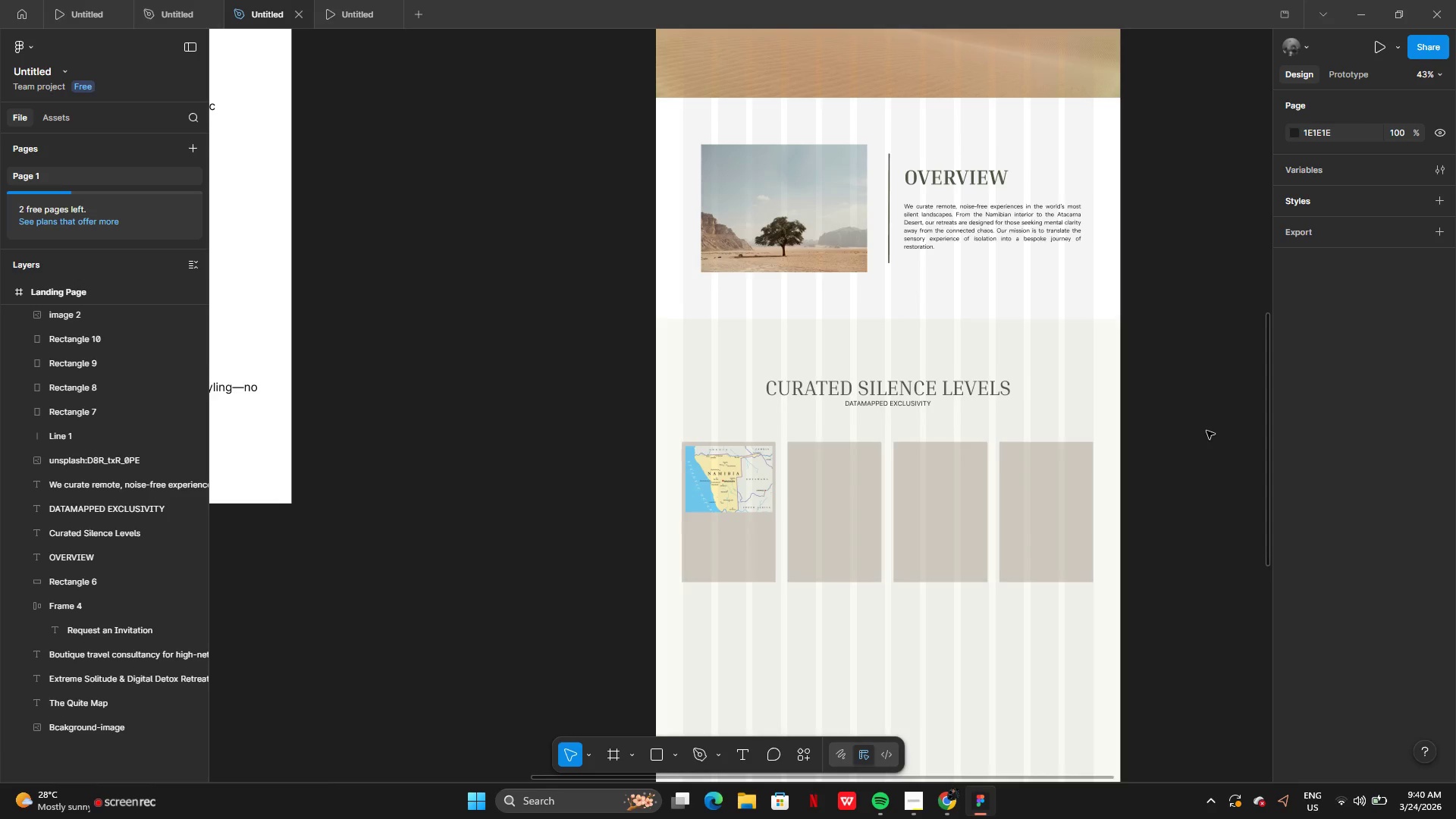 
key(Control+Z)
 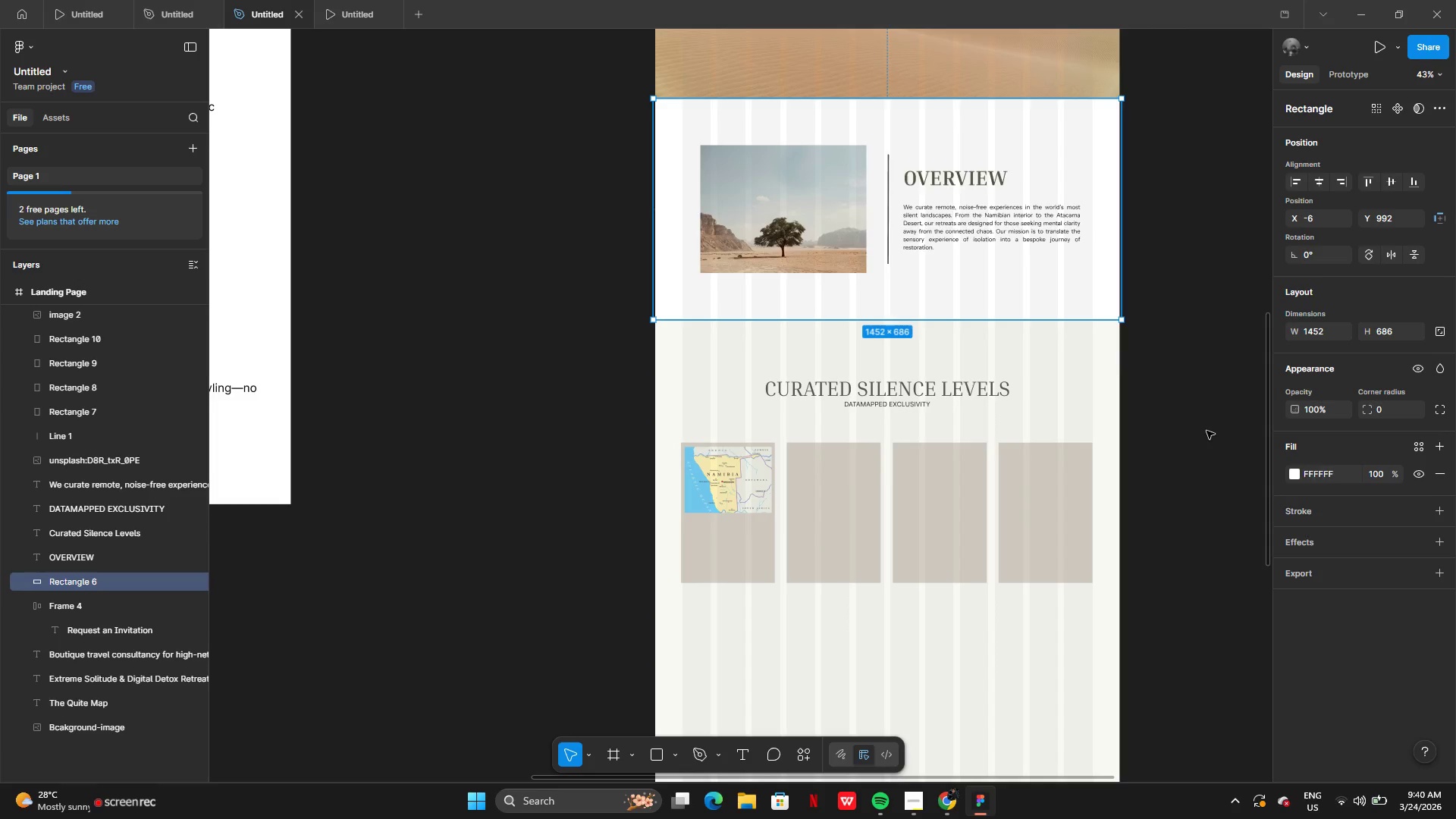 
key(Control+Z)
 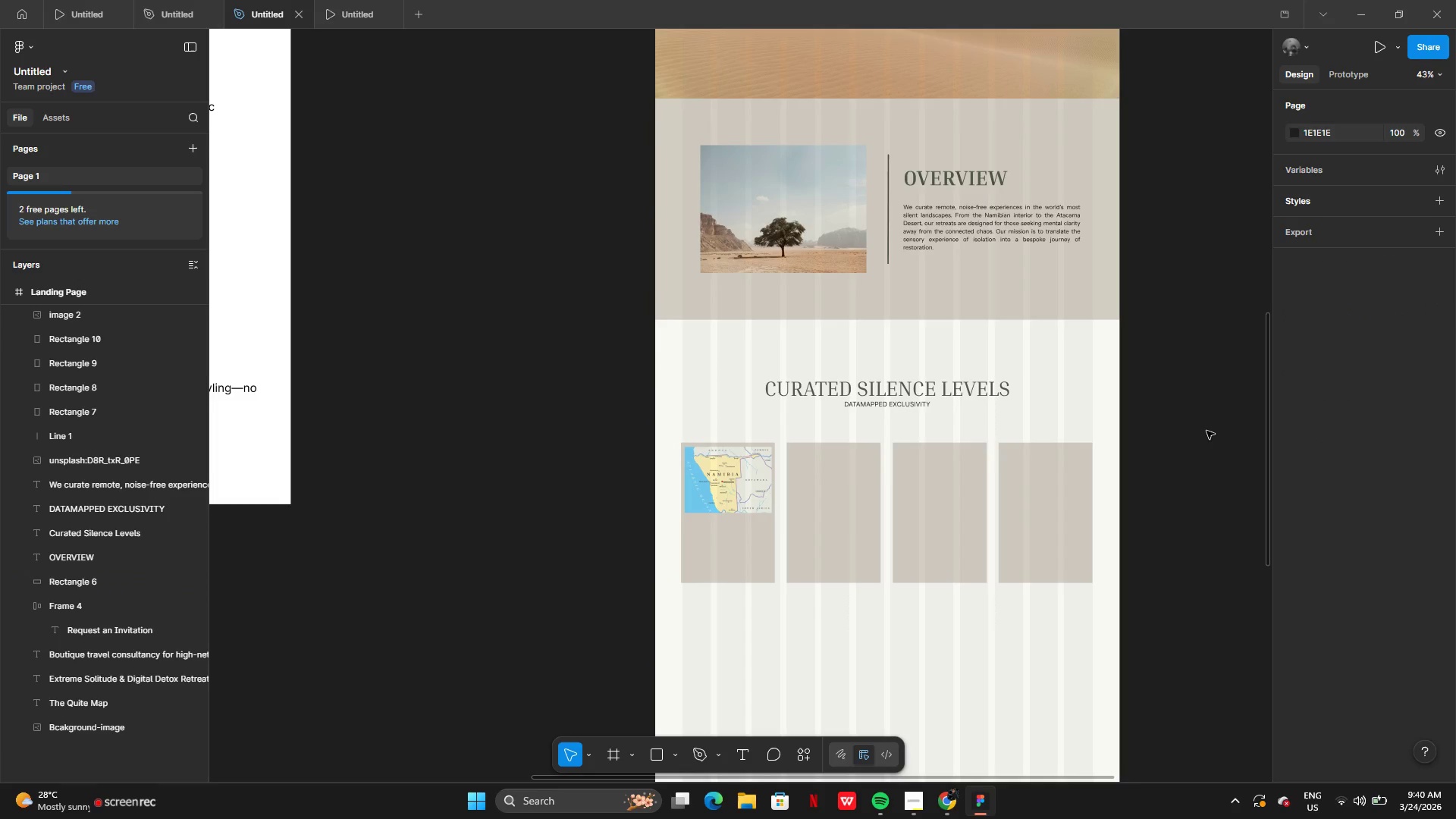 
key(Control+Z)
 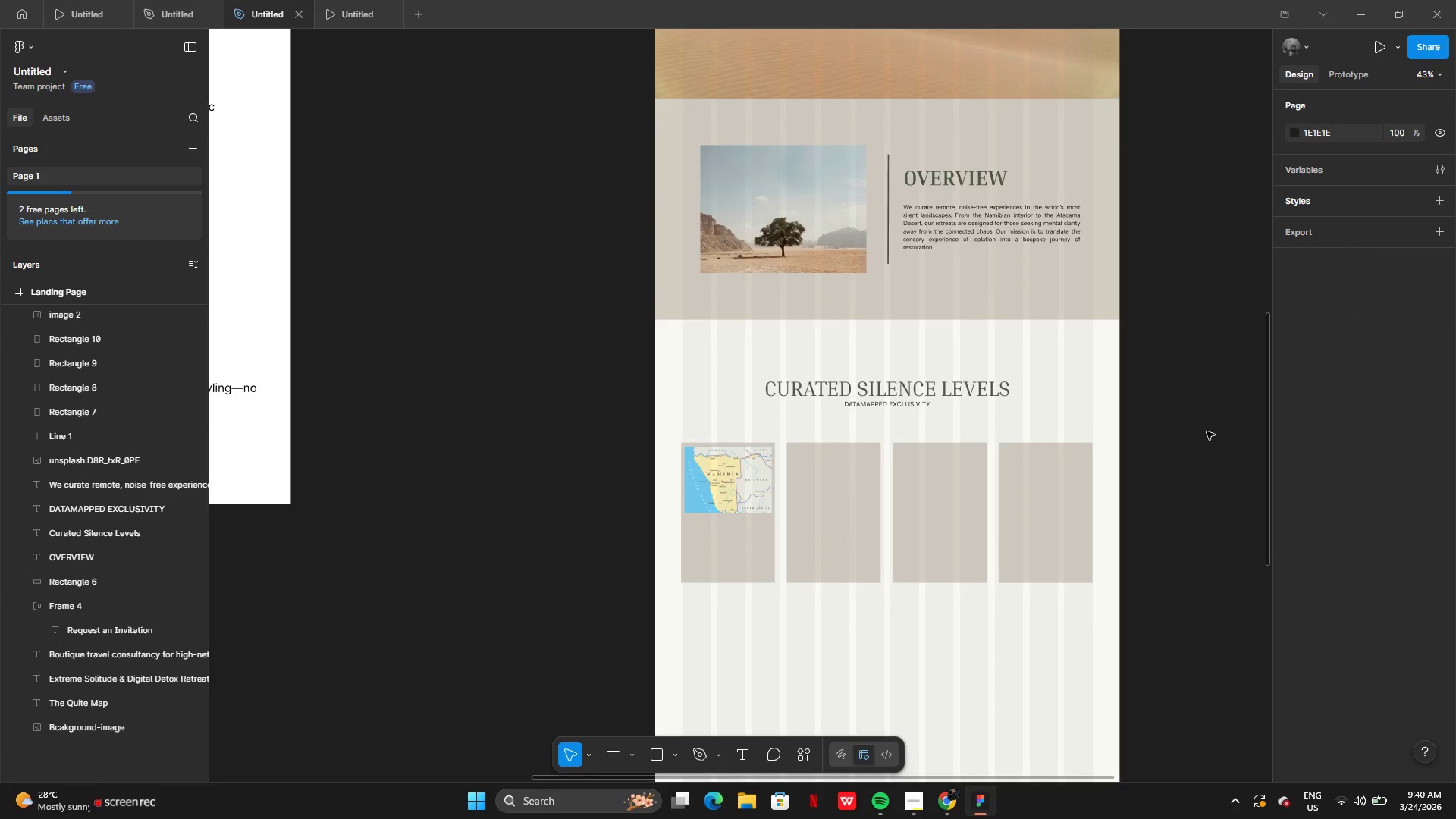 
key(Control+Z)
 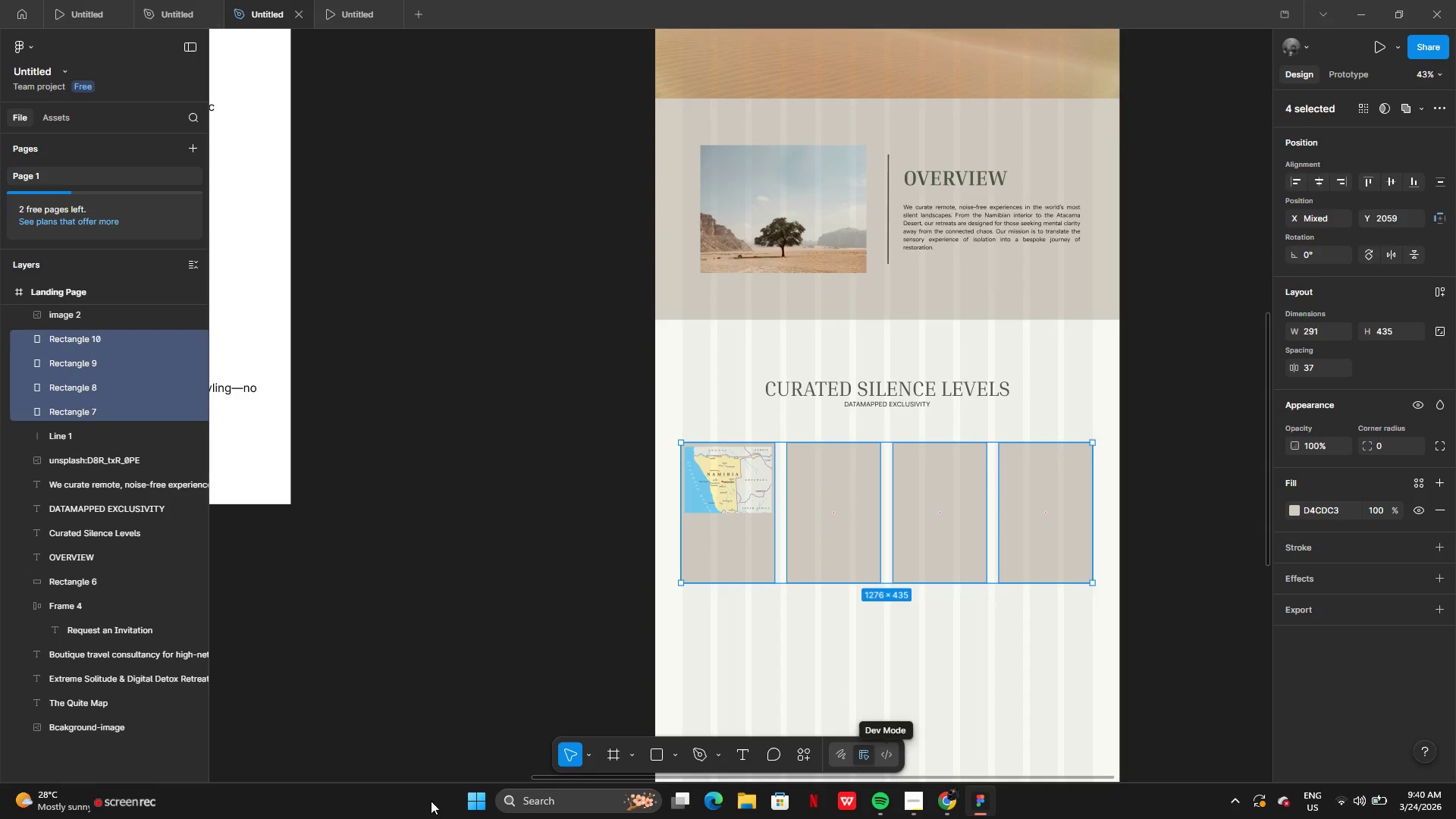 
wait(12.08)
 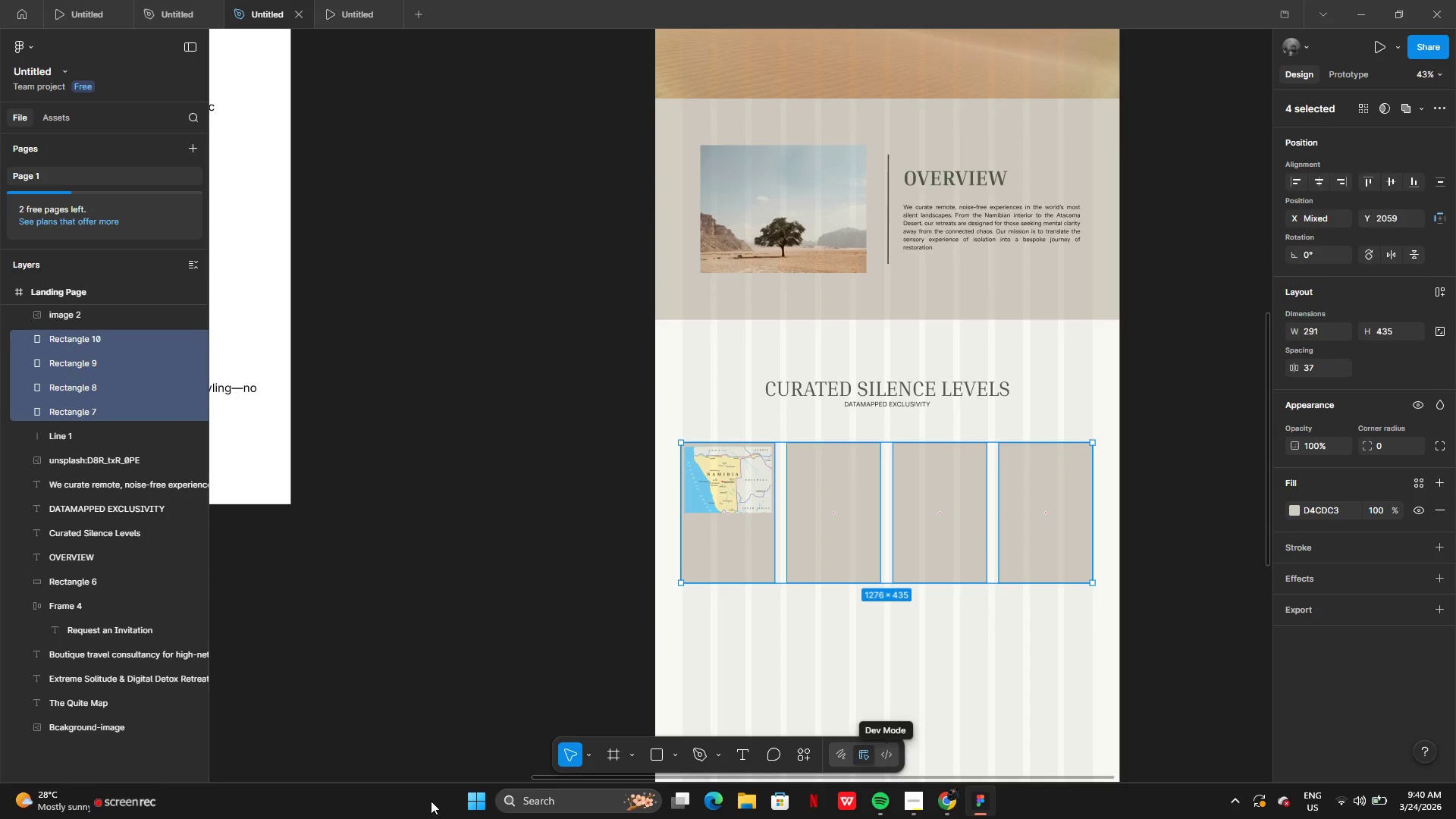 
key(Control+Z)
 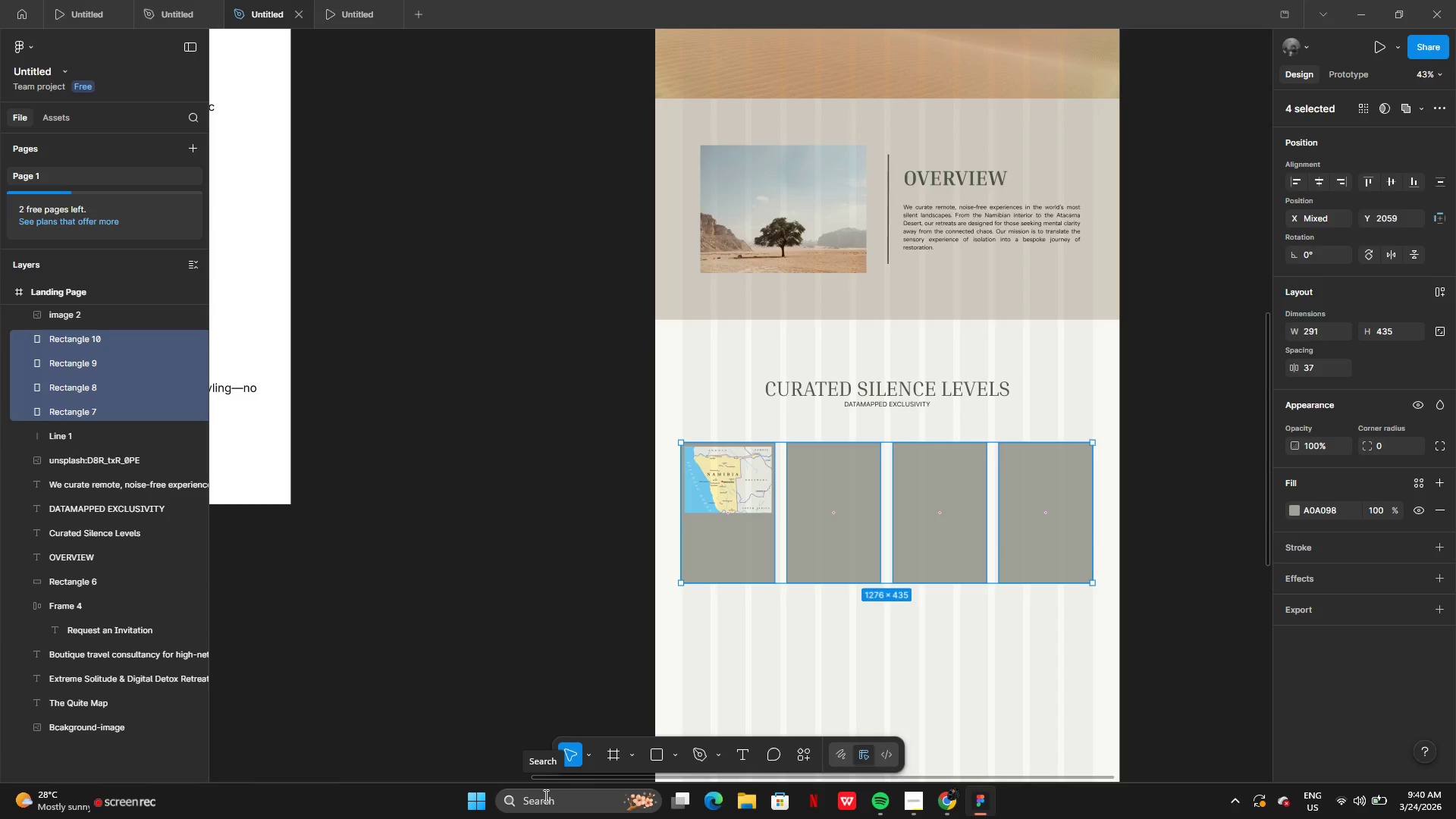 
key(Control+Z)
 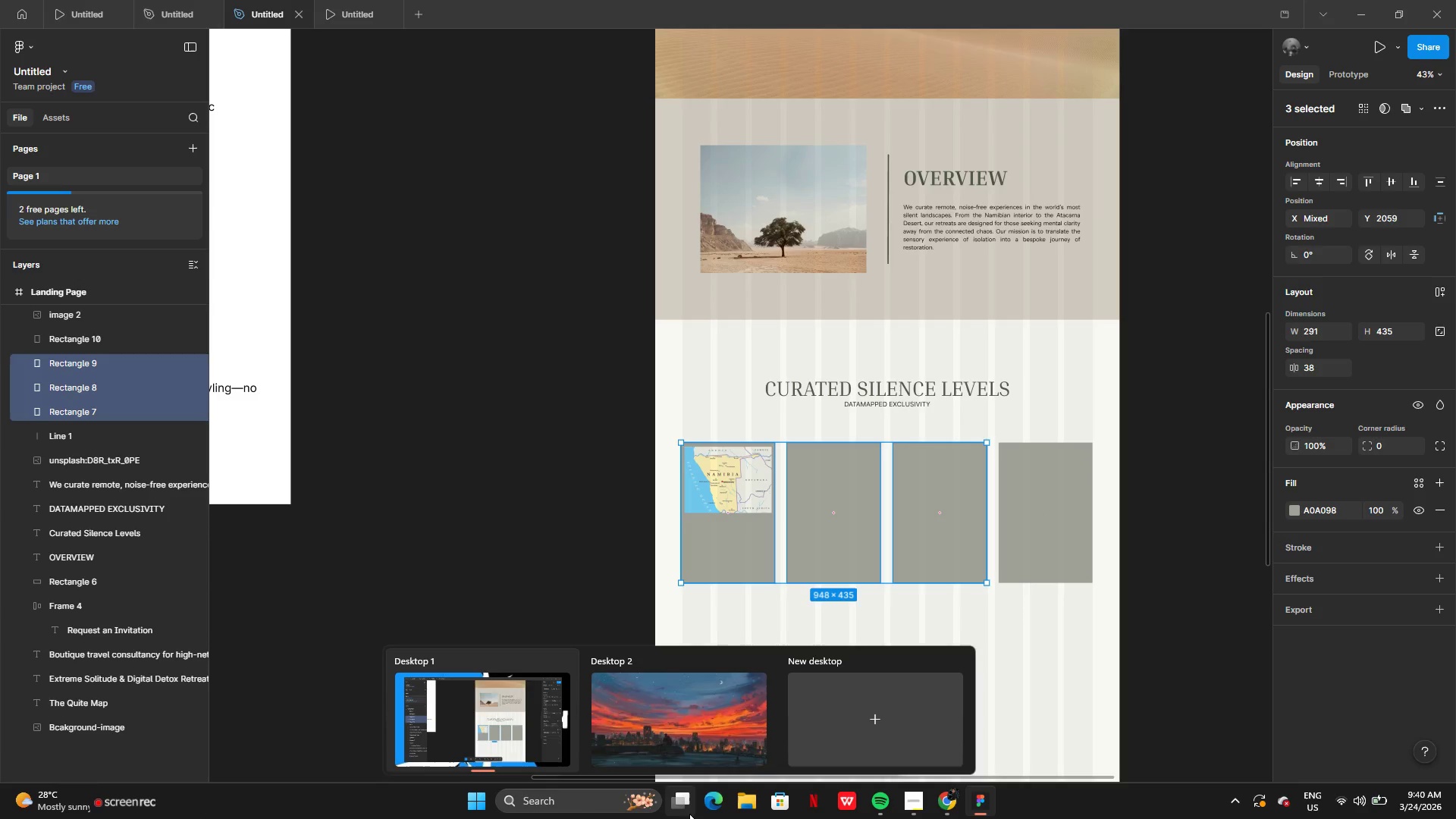 
key(Control+Y)
 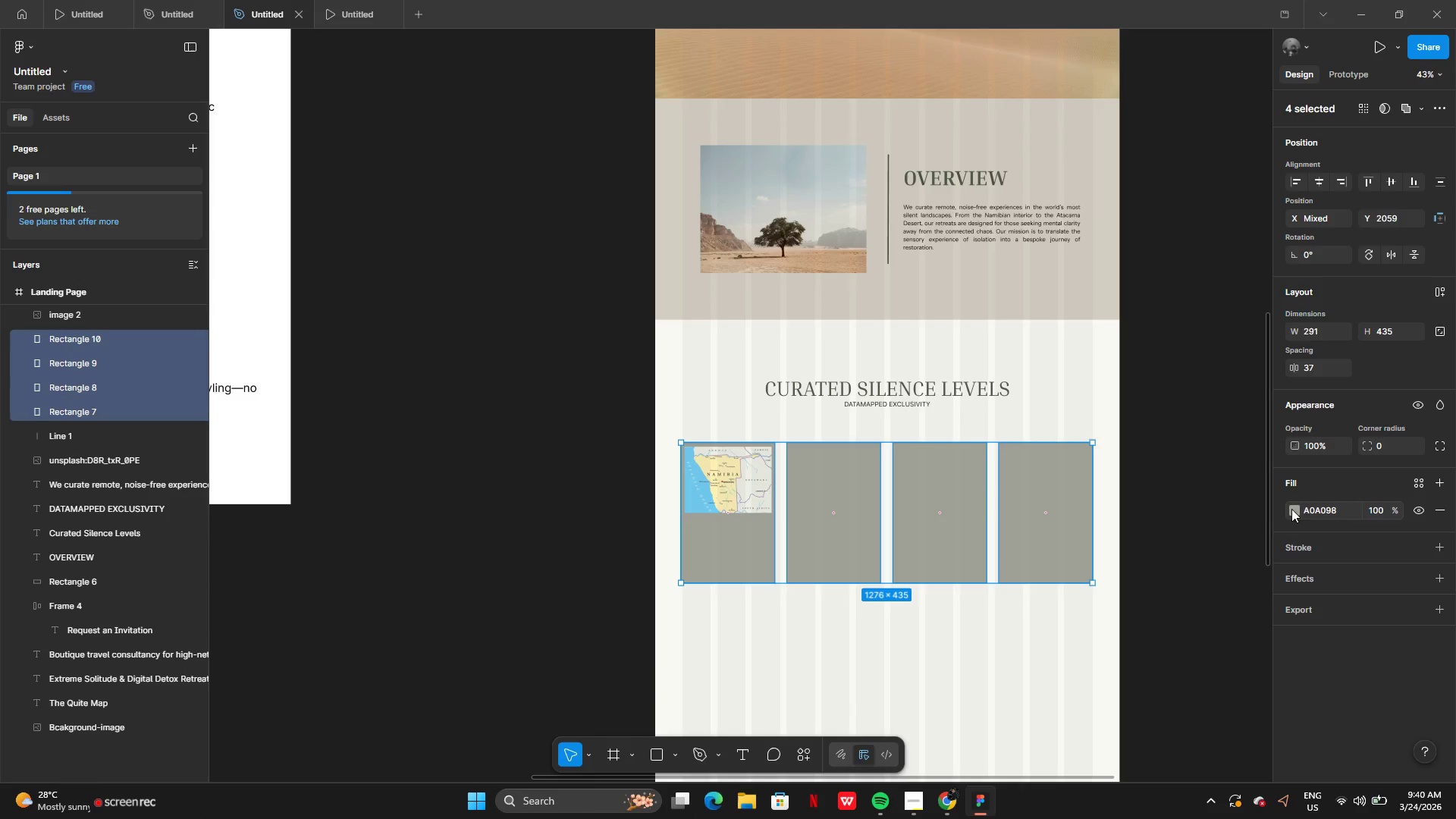 
left_click([1298, 510])
 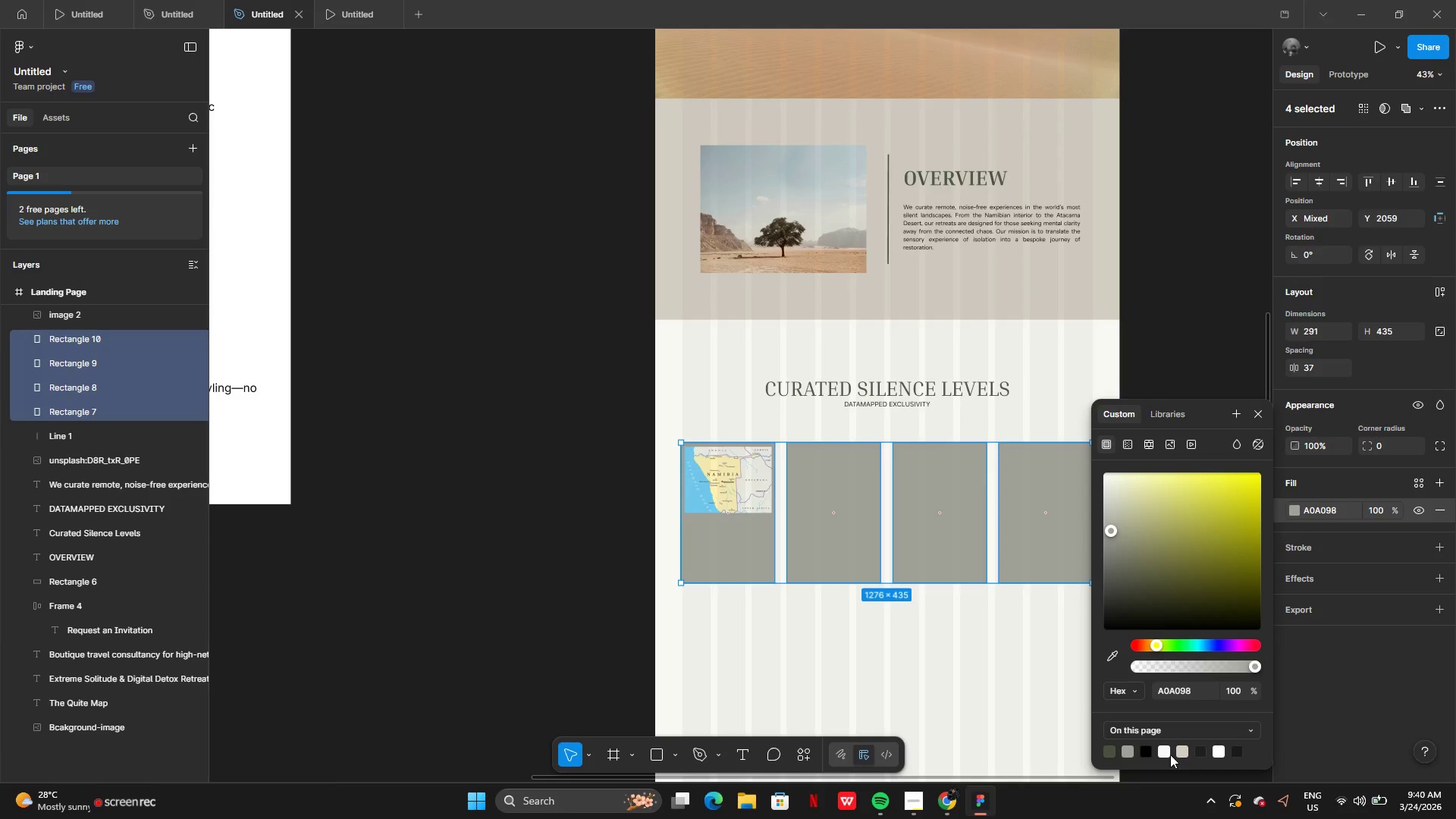 
left_click([1164, 755])
 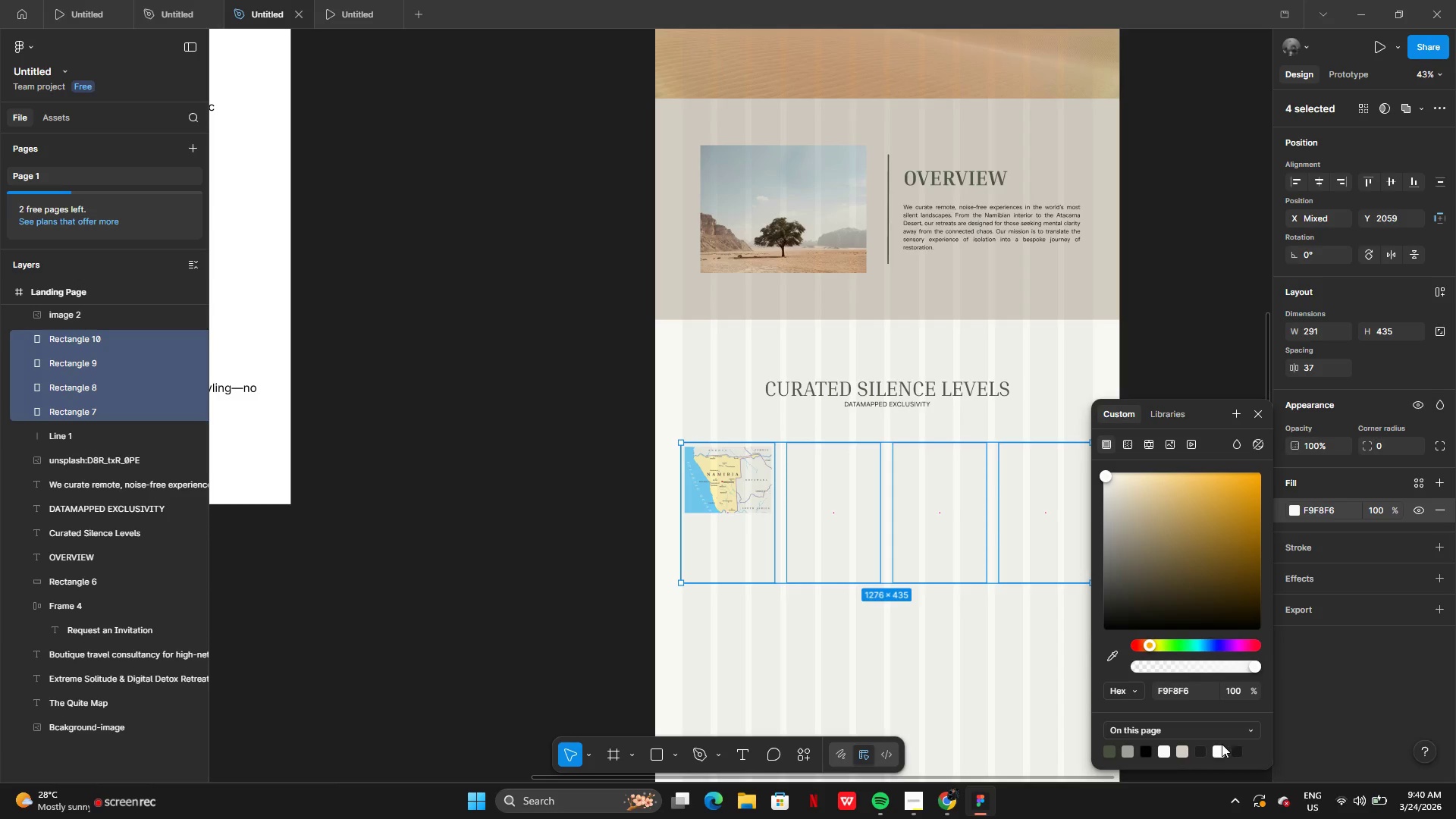 
left_click([1222, 745])
 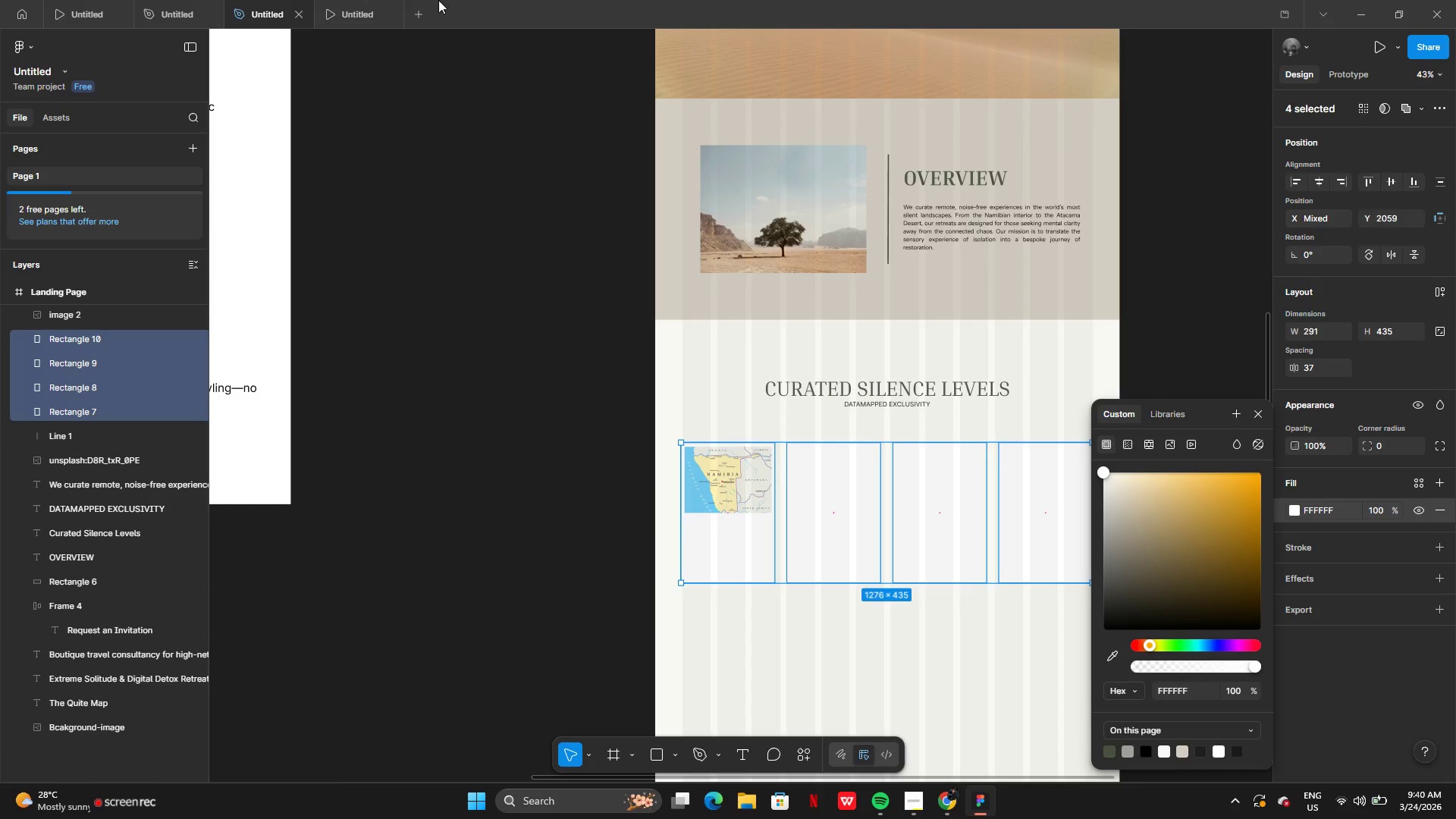 
left_click([343, 11])
 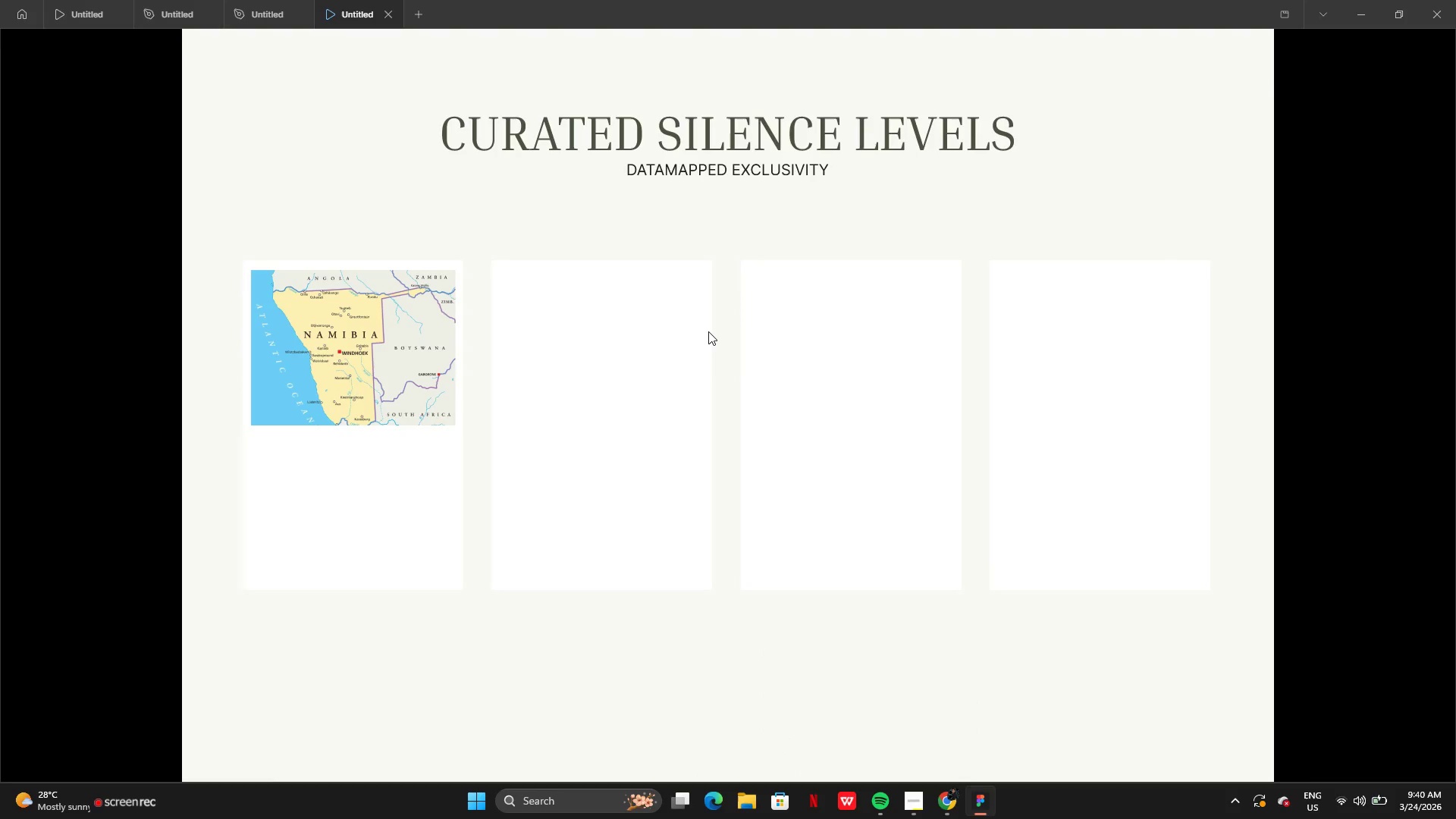 
wait(5.34)
 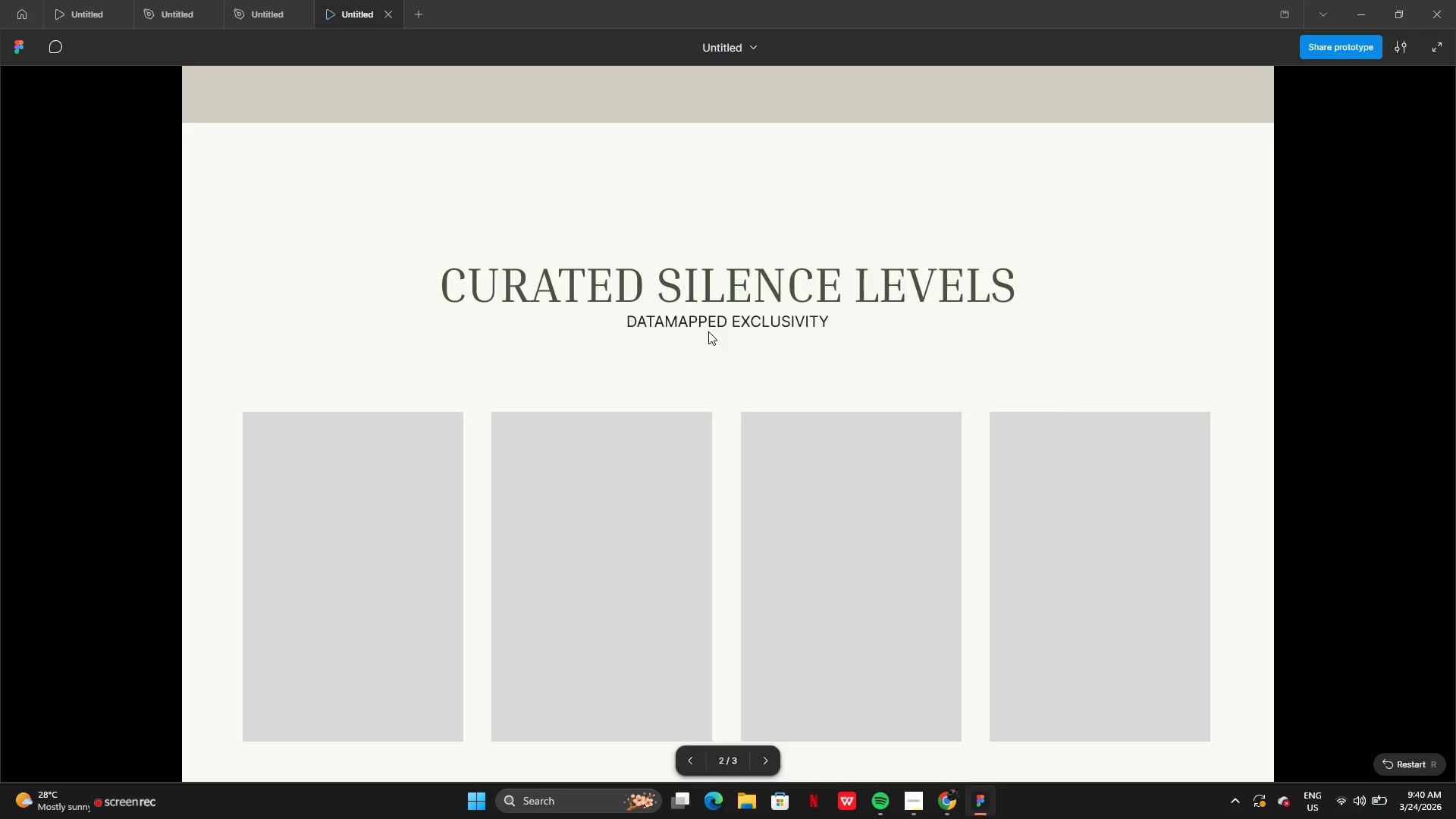 
left_click([266, 8])
 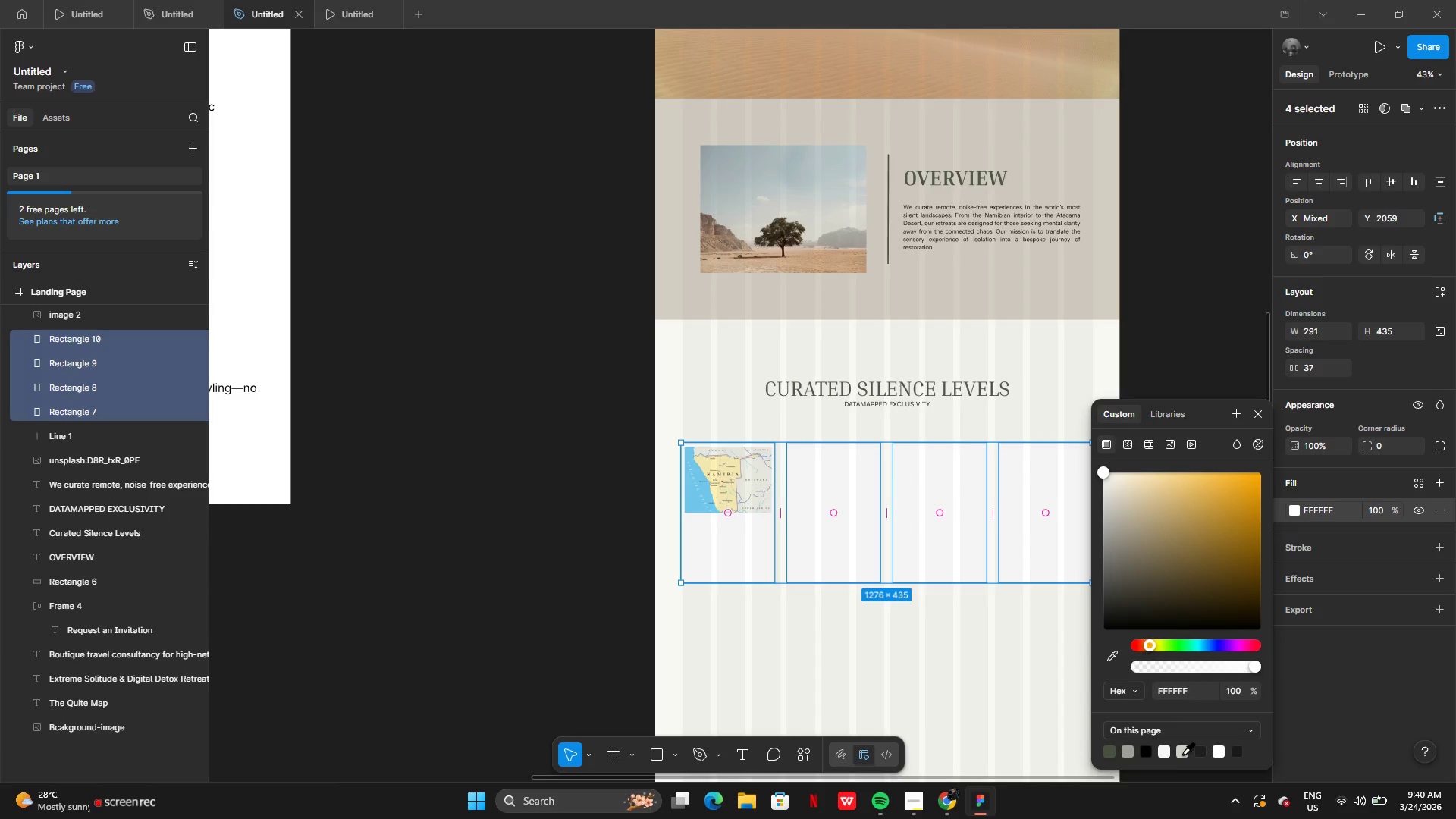 
left_click([1125, 754])
 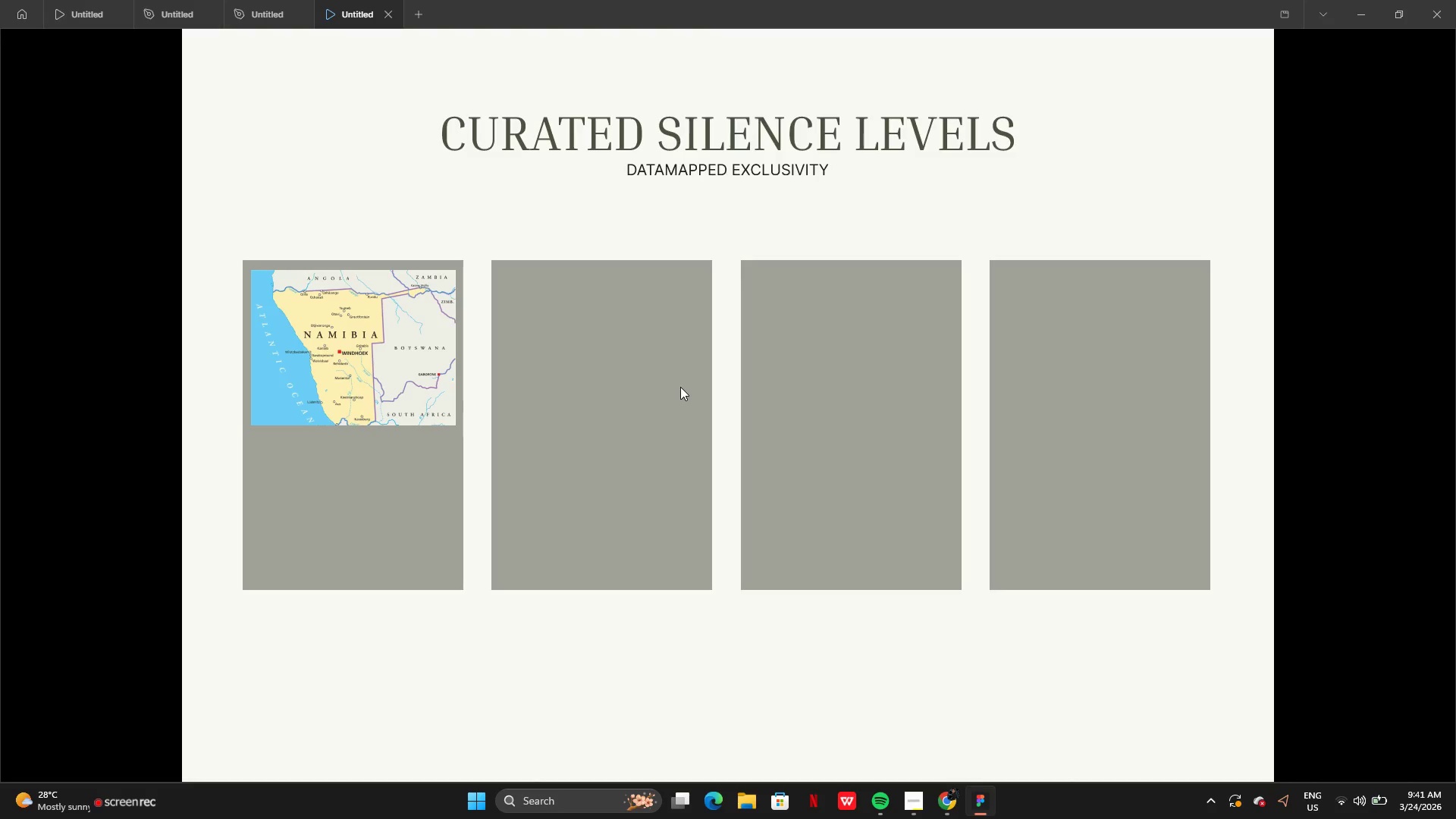 
wait(13.2)
 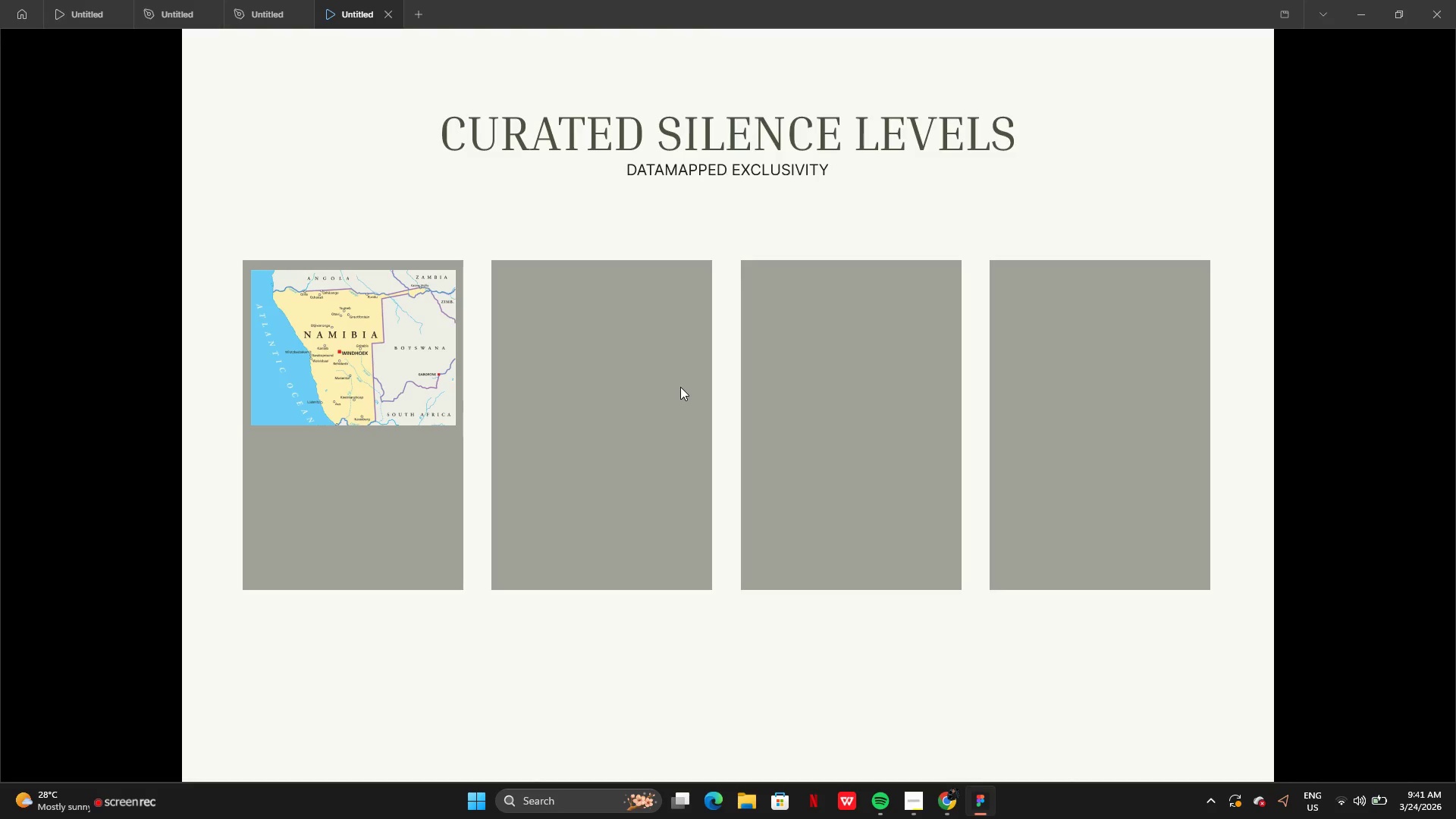 
left_click([270, 3])
 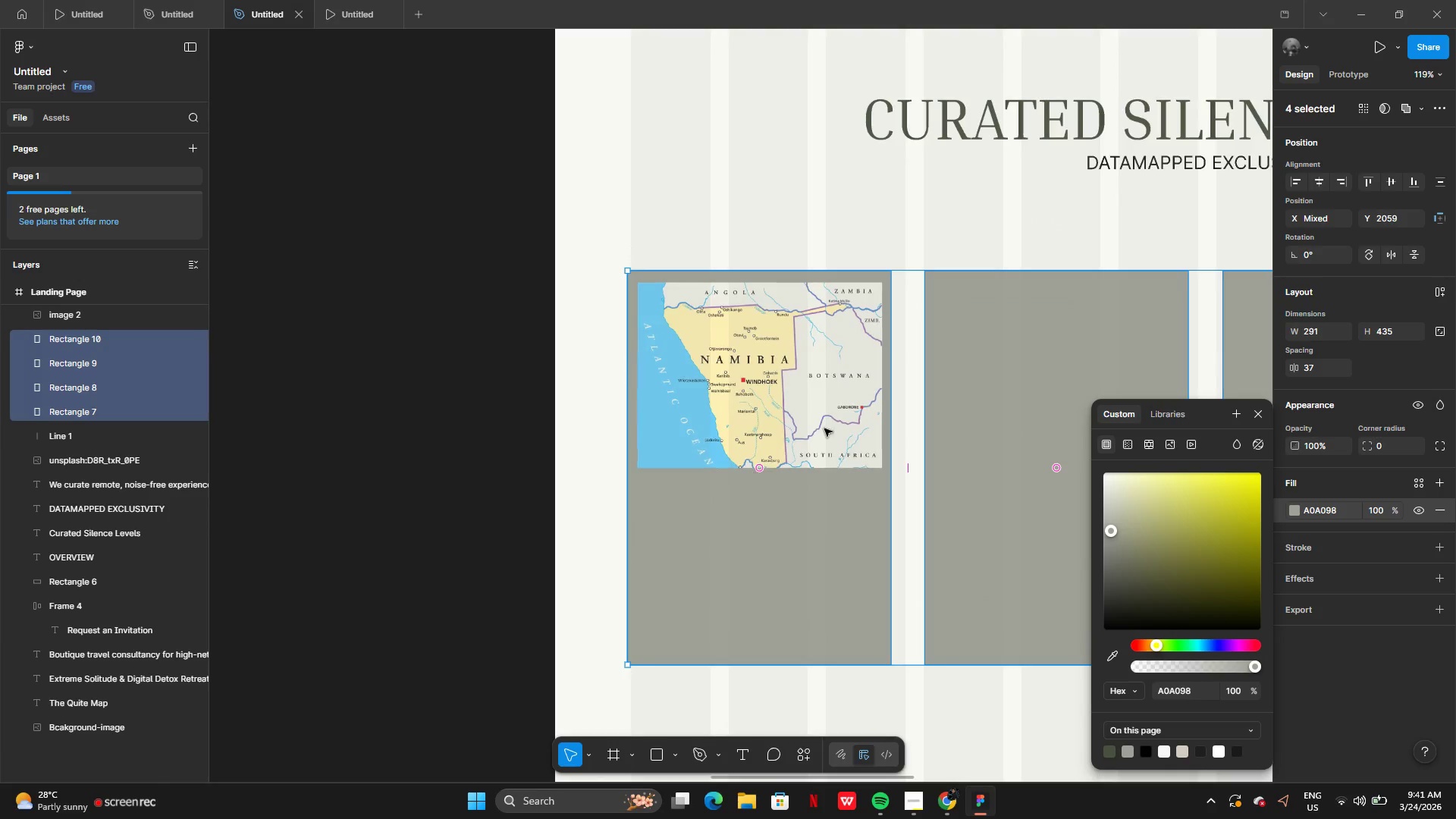 
left_click([825, 403])
 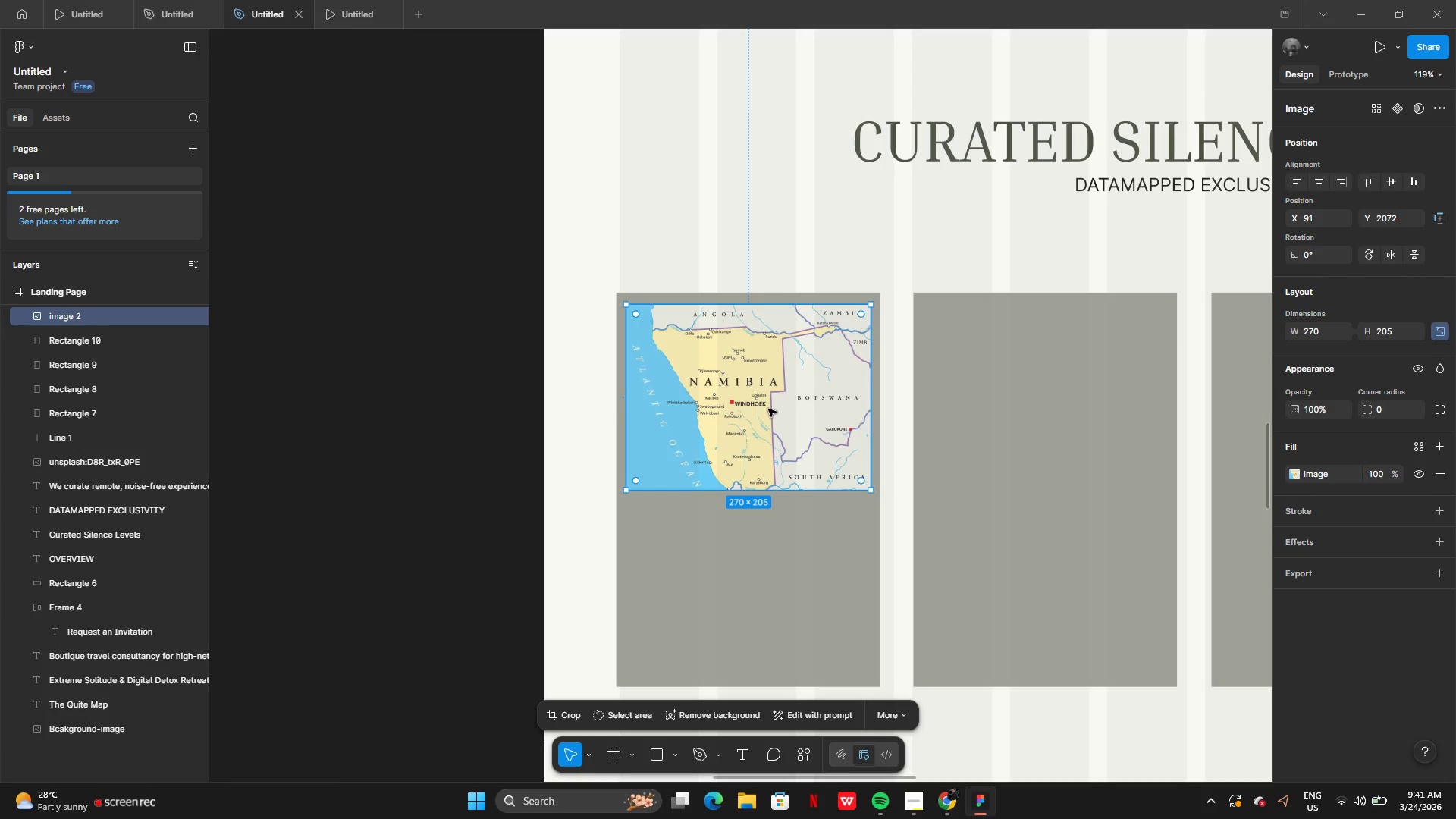 
wait(5.75)
 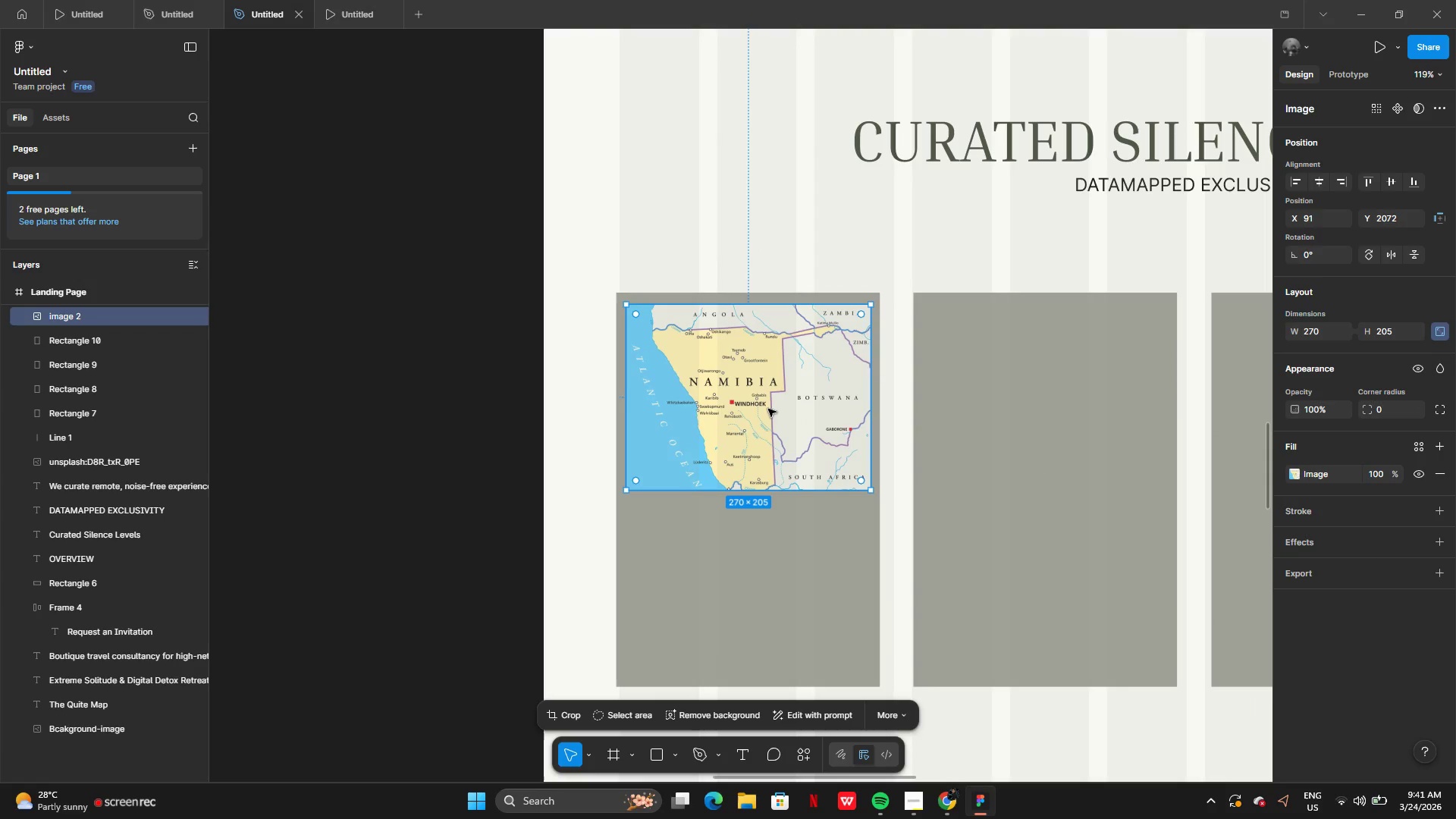 
left_click_drag(start_coordinate=[797, 449], to_coordinate=[798, 444])
 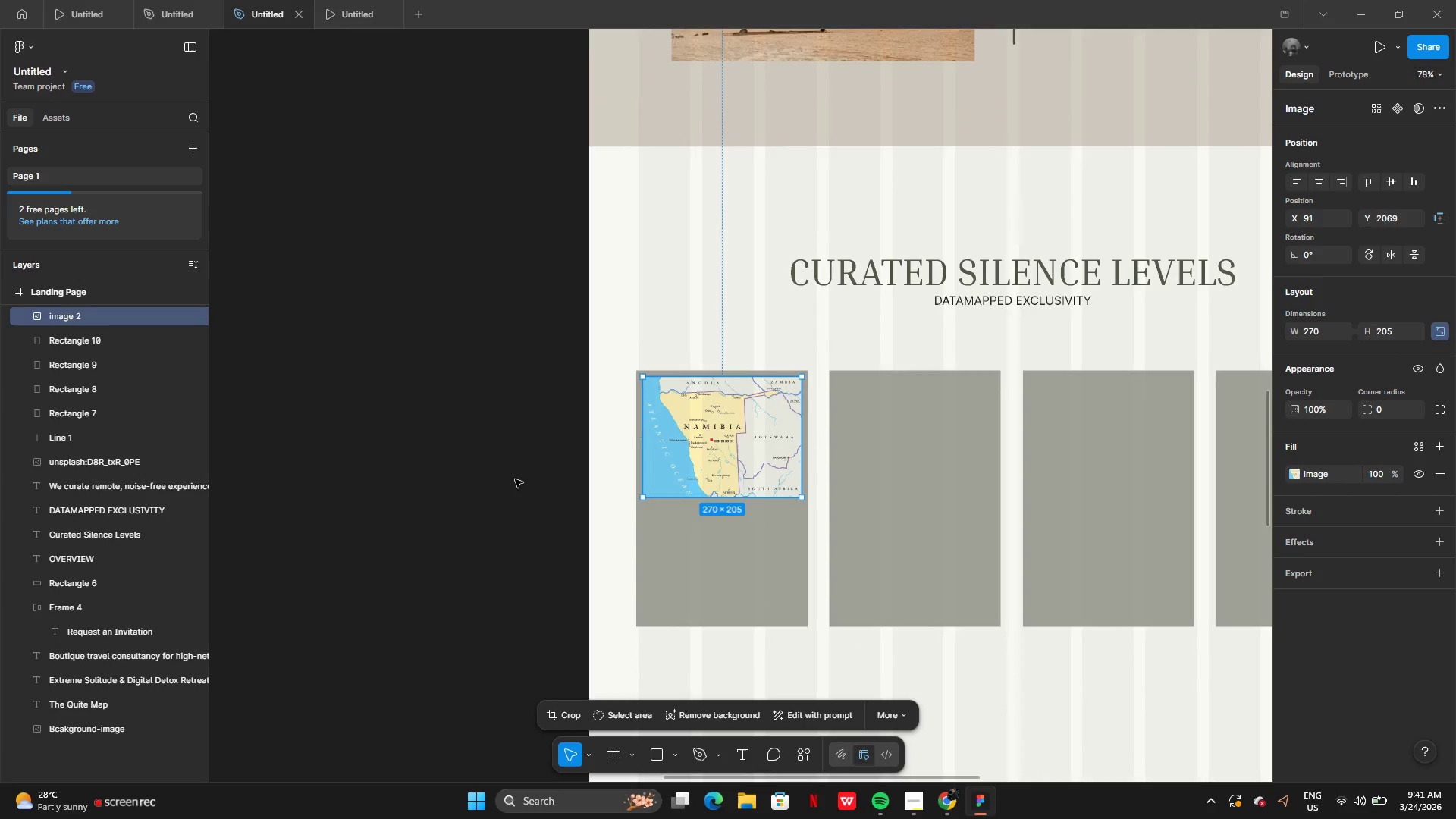 
left_click([505, 479])
 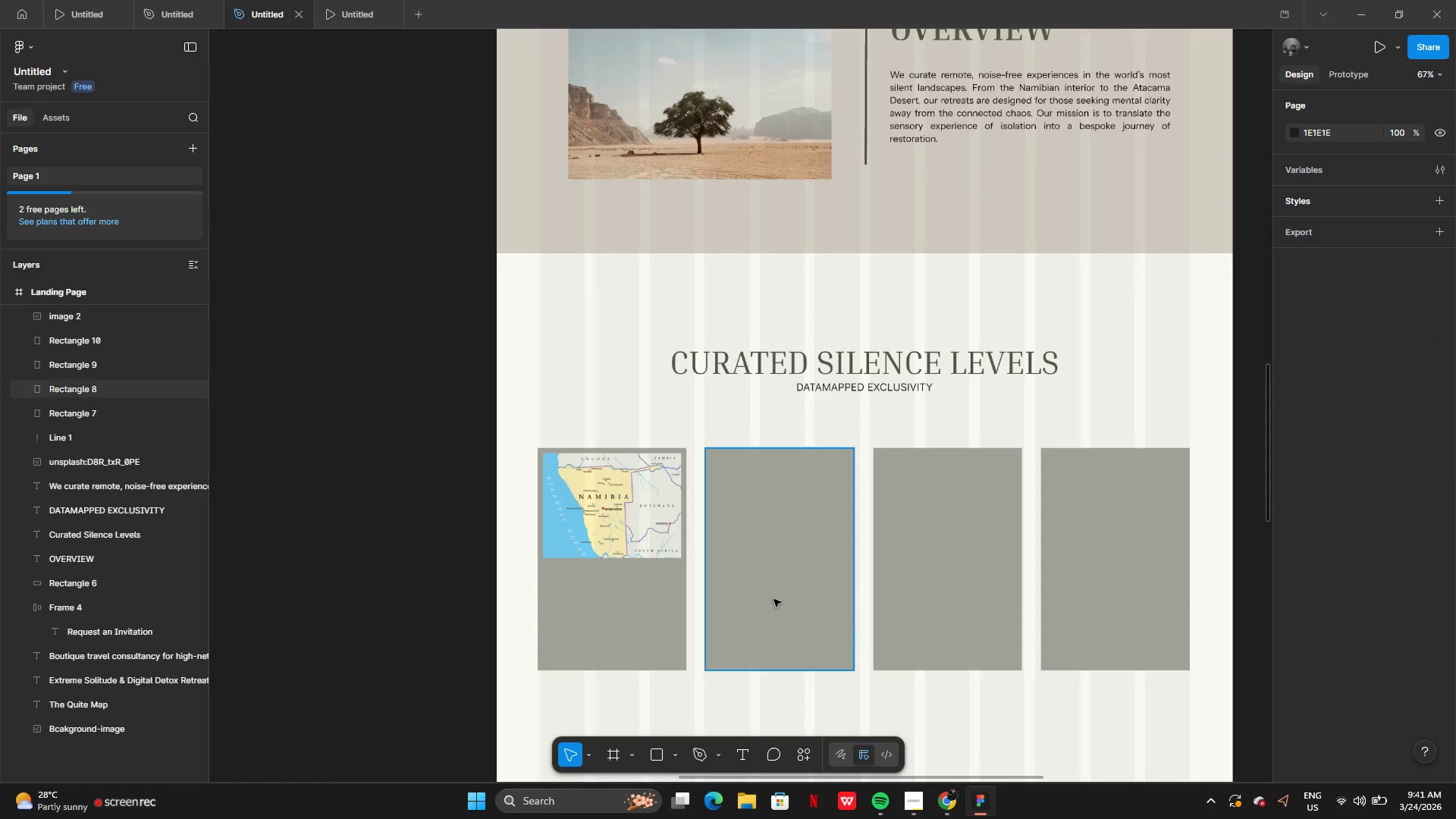 
left_click([635, 546])
 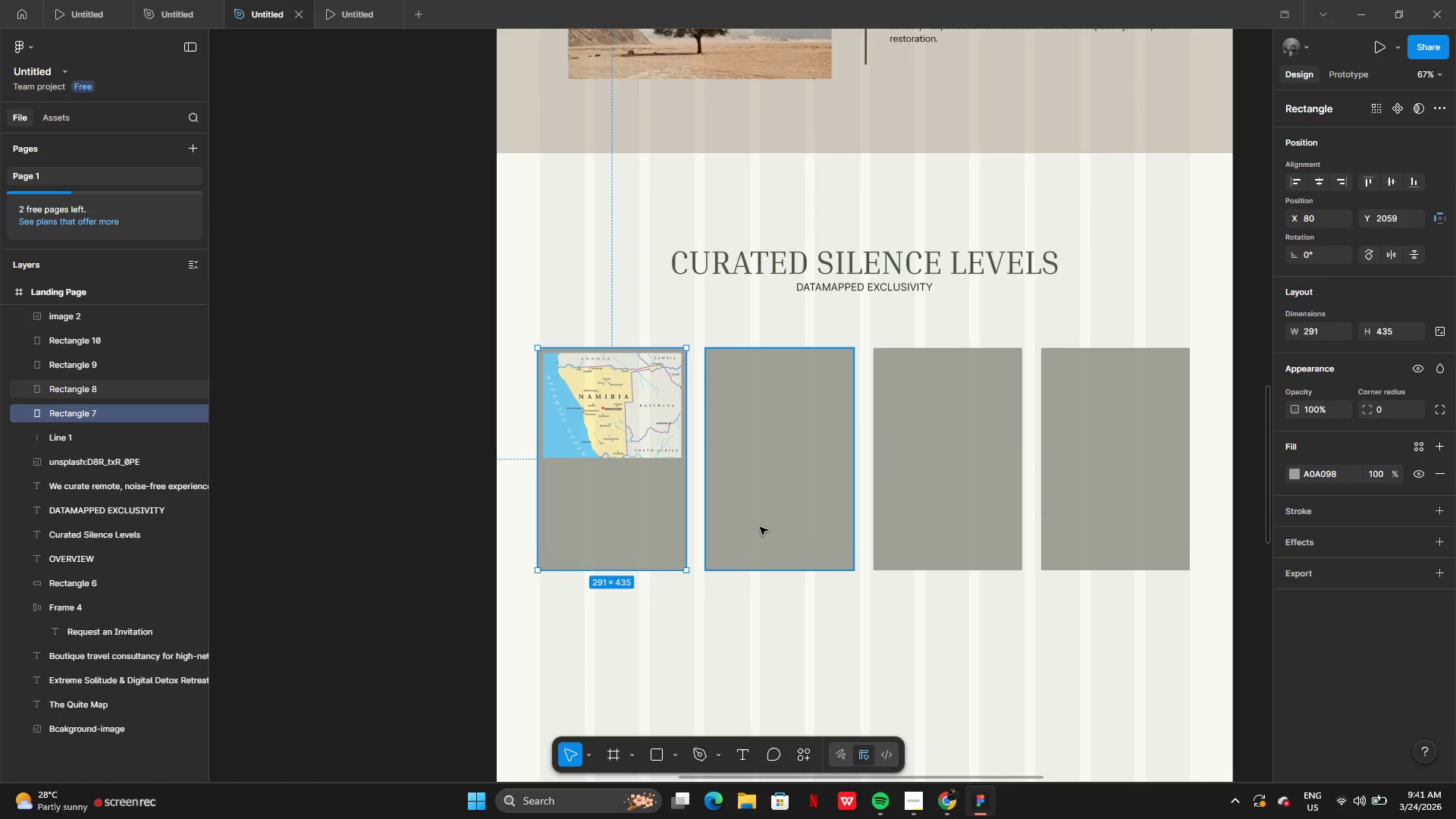 
hold_key(key=ShiftLeft, duration=1.52)
left_click([797, 516])
 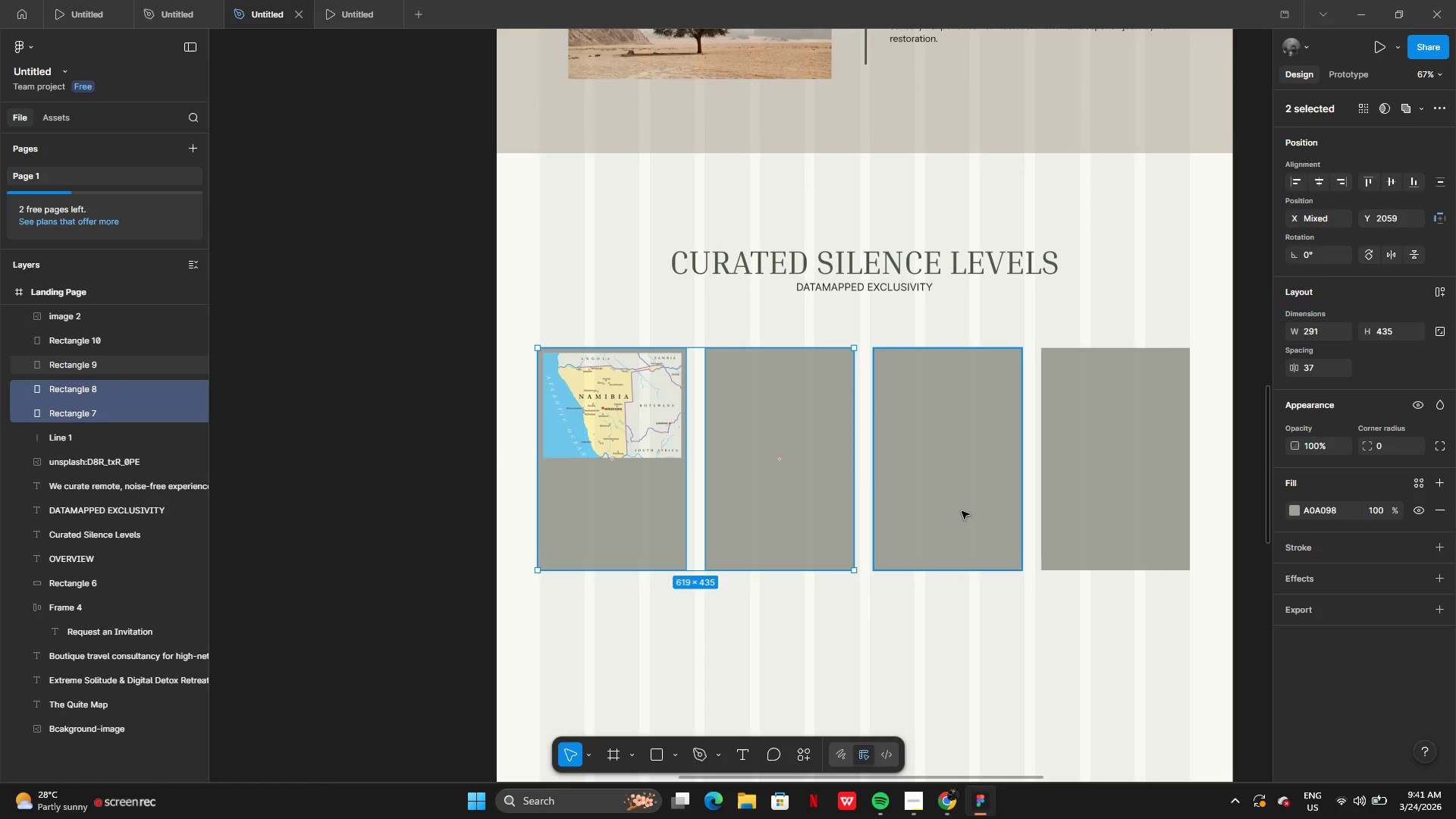 
double_click([962, 511])
 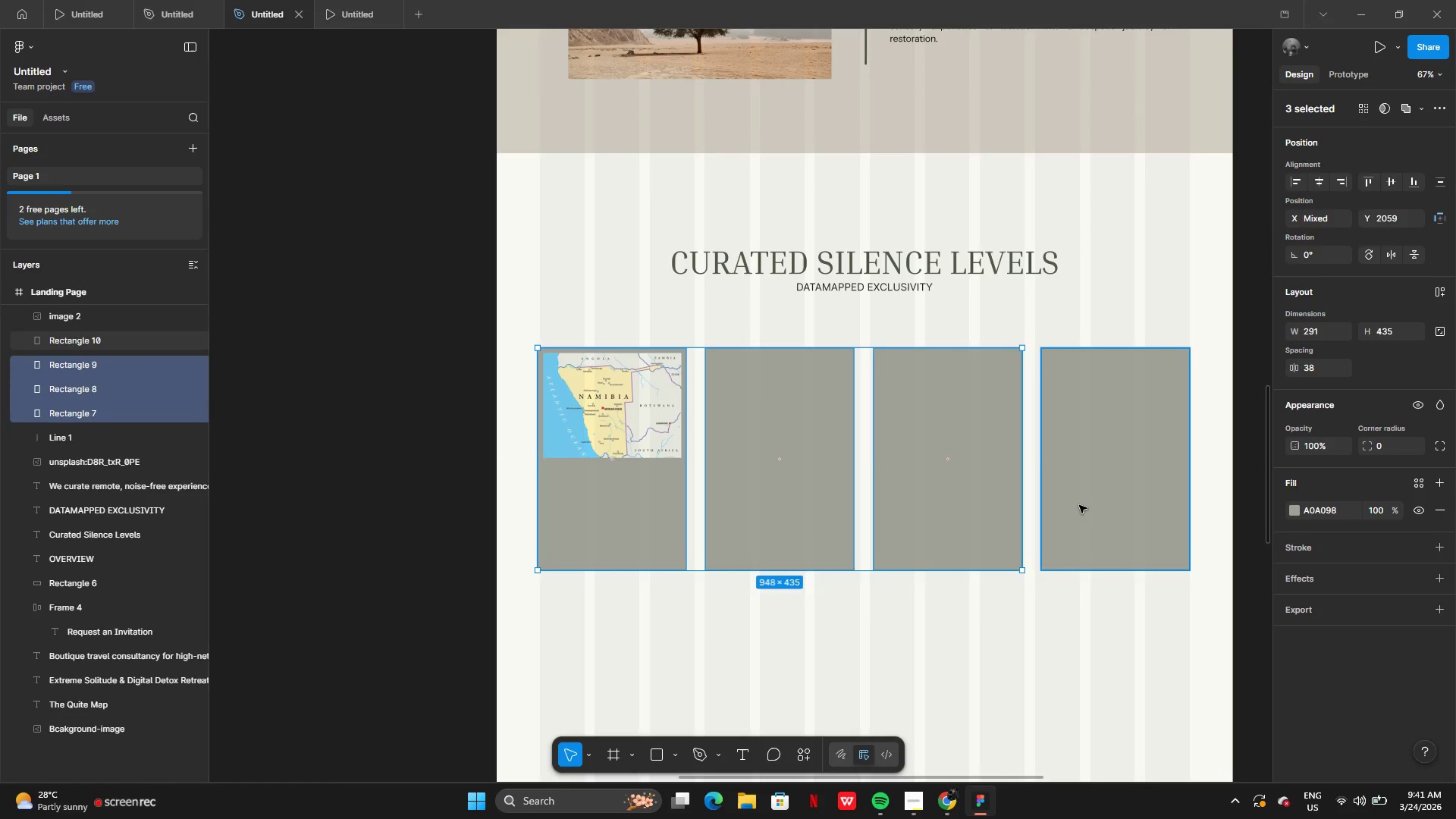 
left_click([1079, 505])
 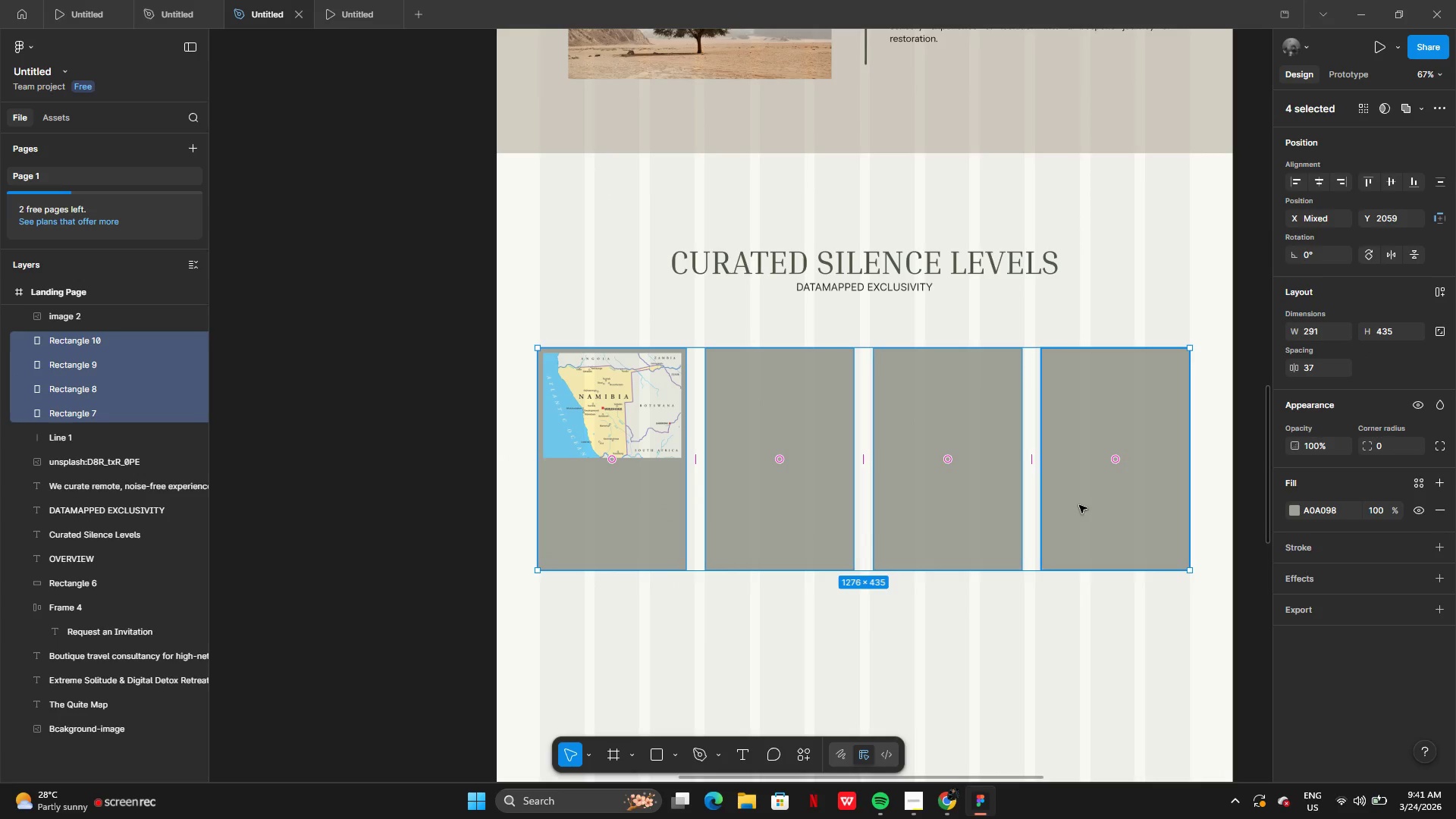 
key(Shift+ShiftLeft)
 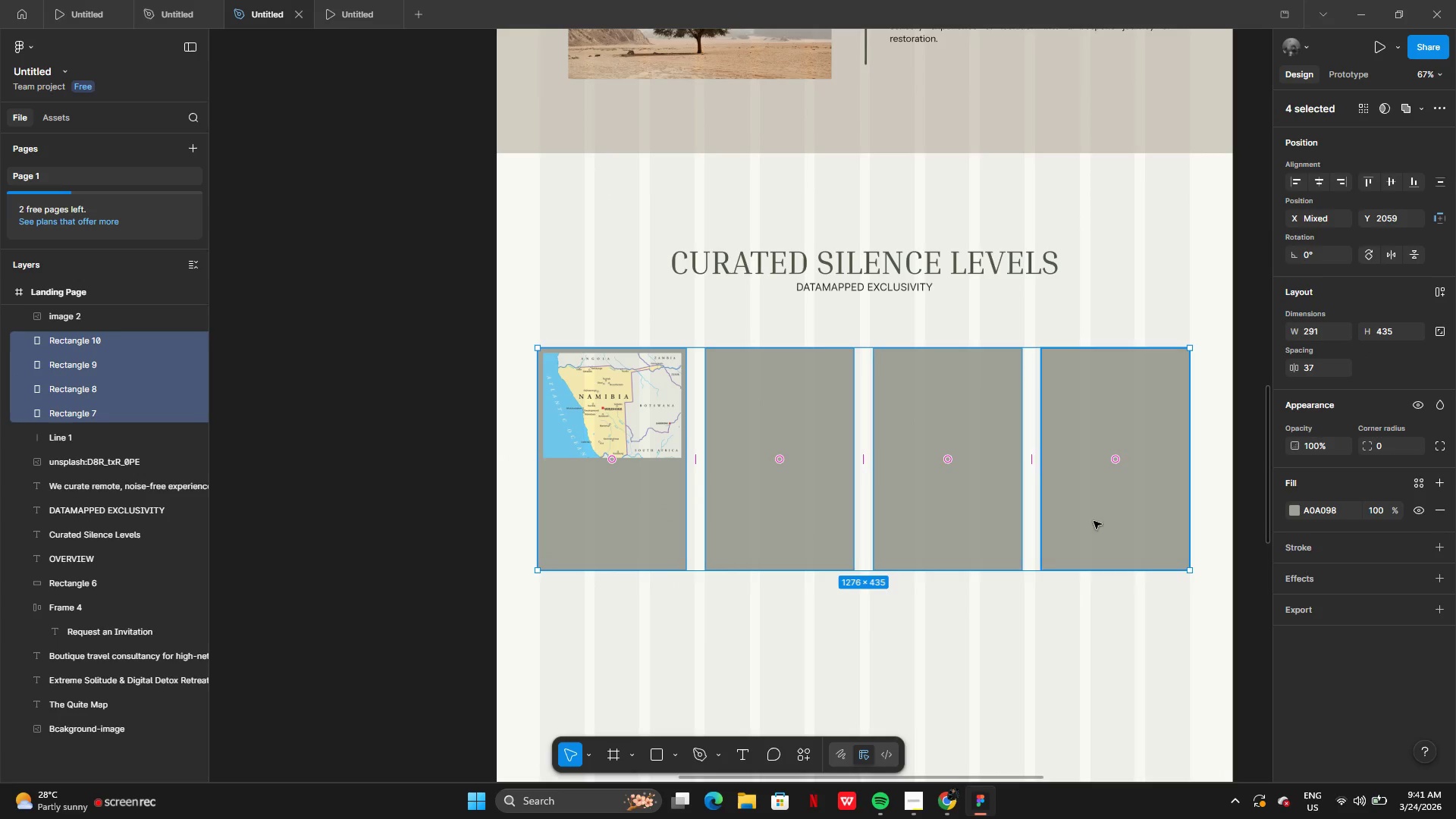 
key(Shift+ShiftLeft)
 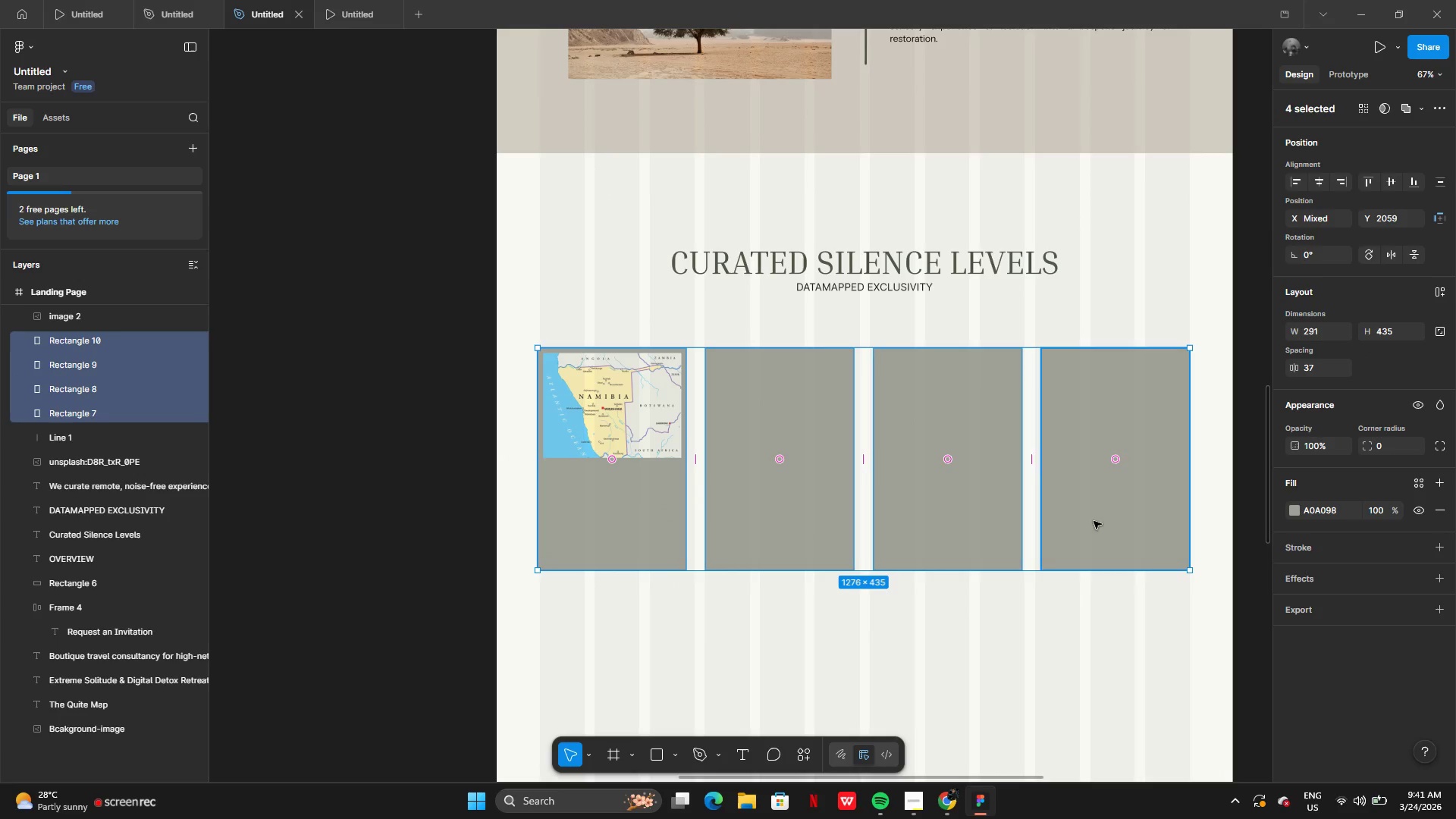 
key(Shift+ShiftLeft)
 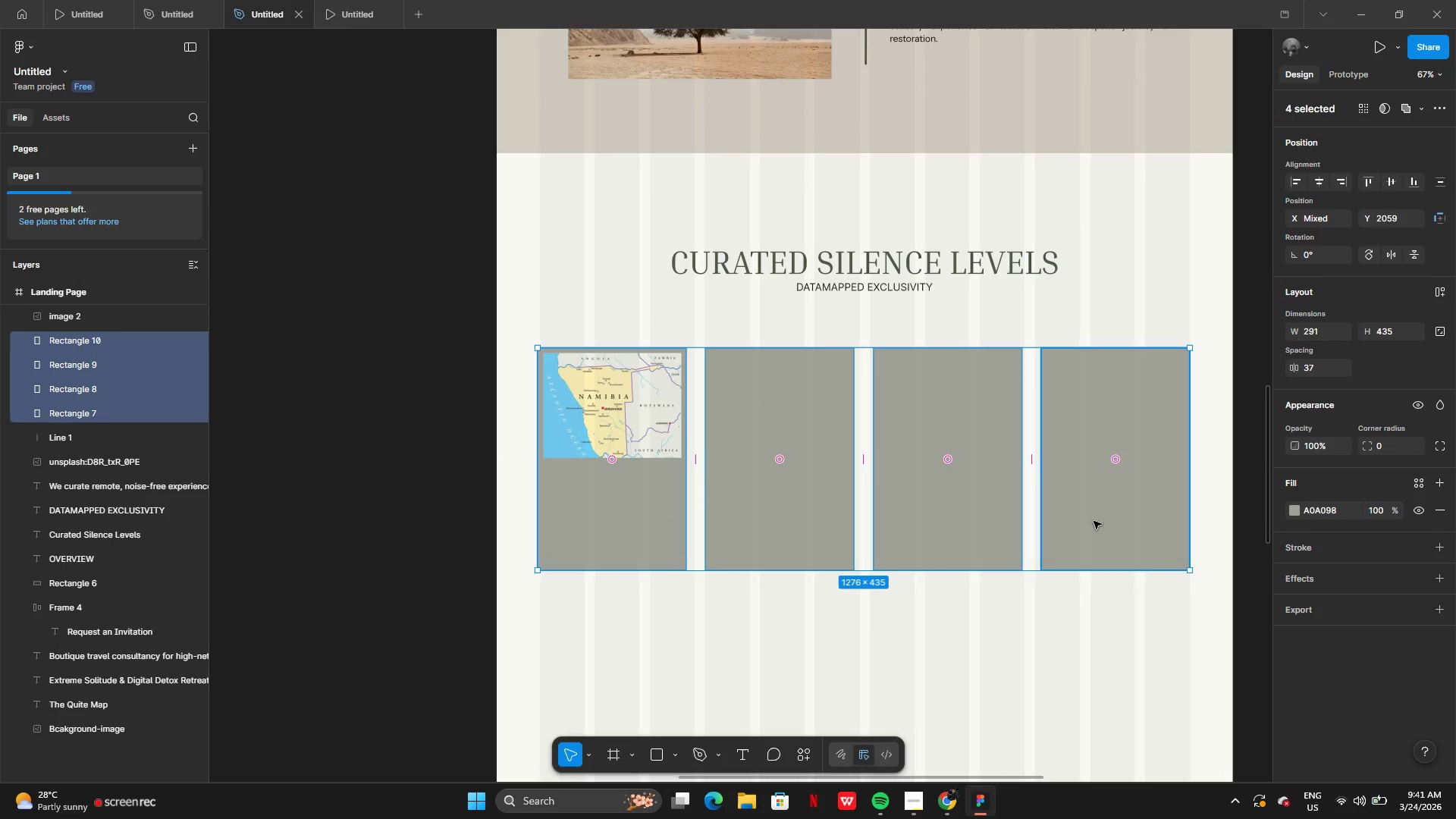 
key(Shift+ShiftLeft)
 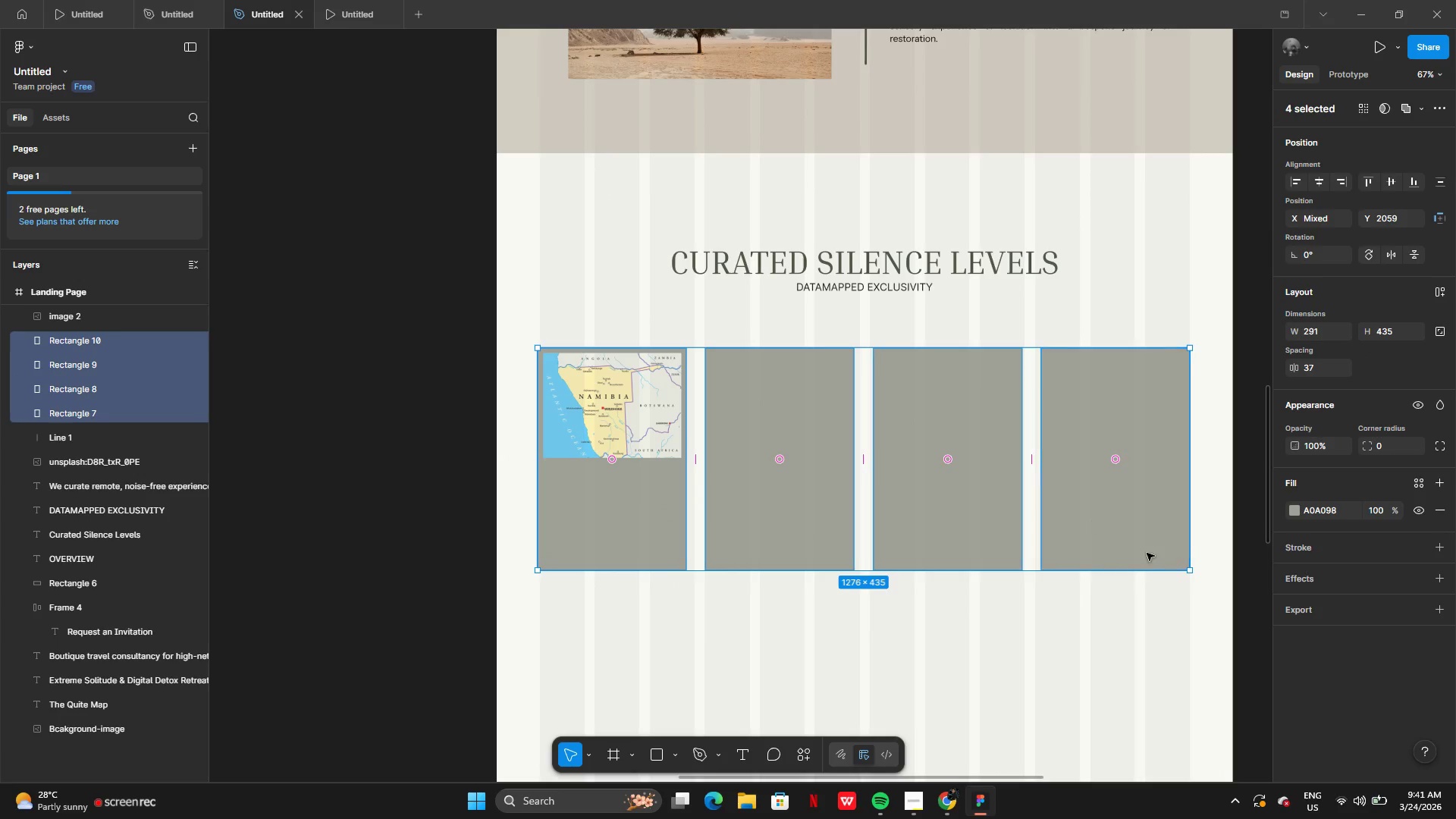 
key(Shift+ShiftLeft)
 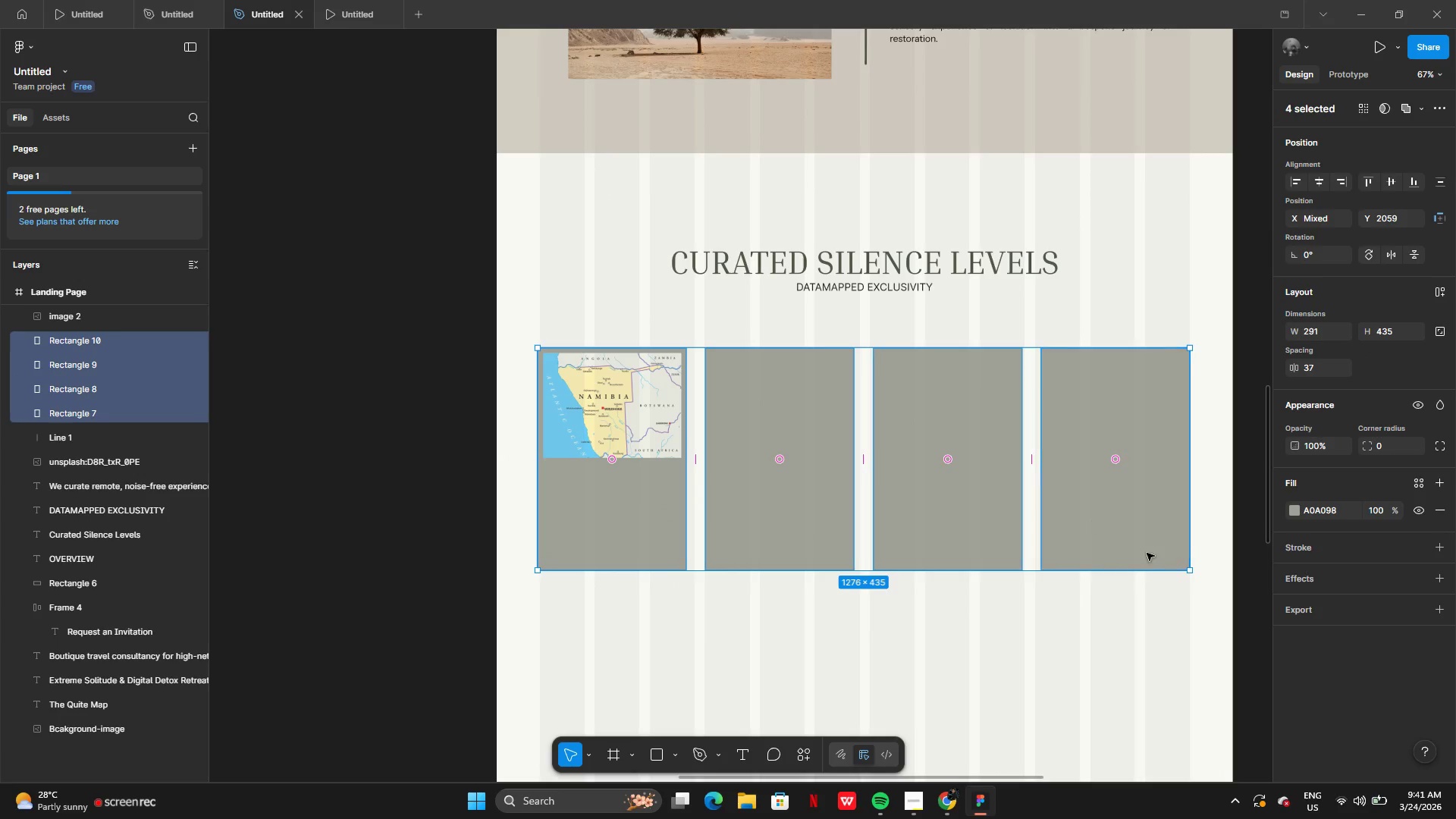 
key(Shift+ShiftLeft)
 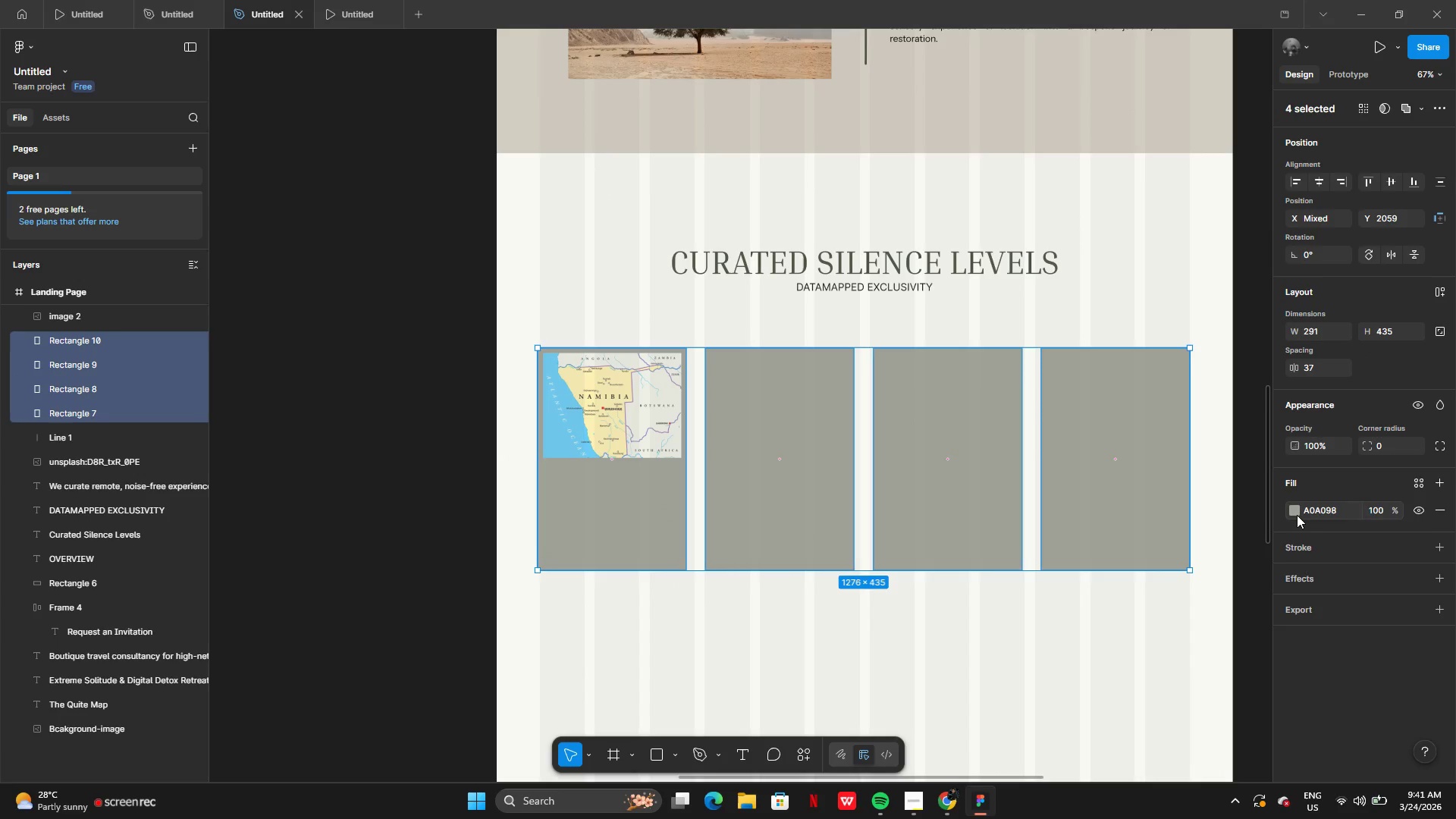 
left_click([1297, 514])
 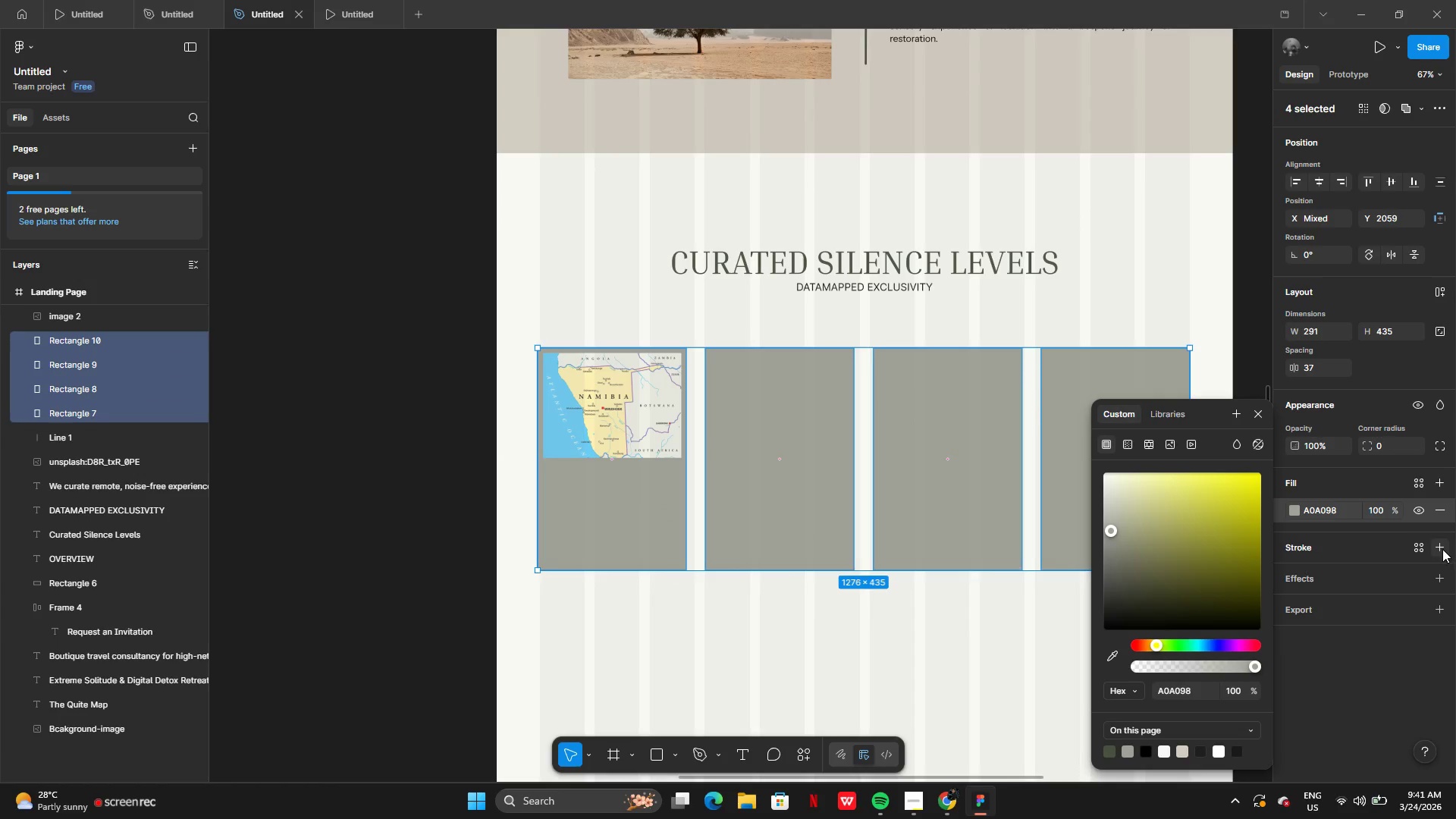 
left_click([1439, 544])
 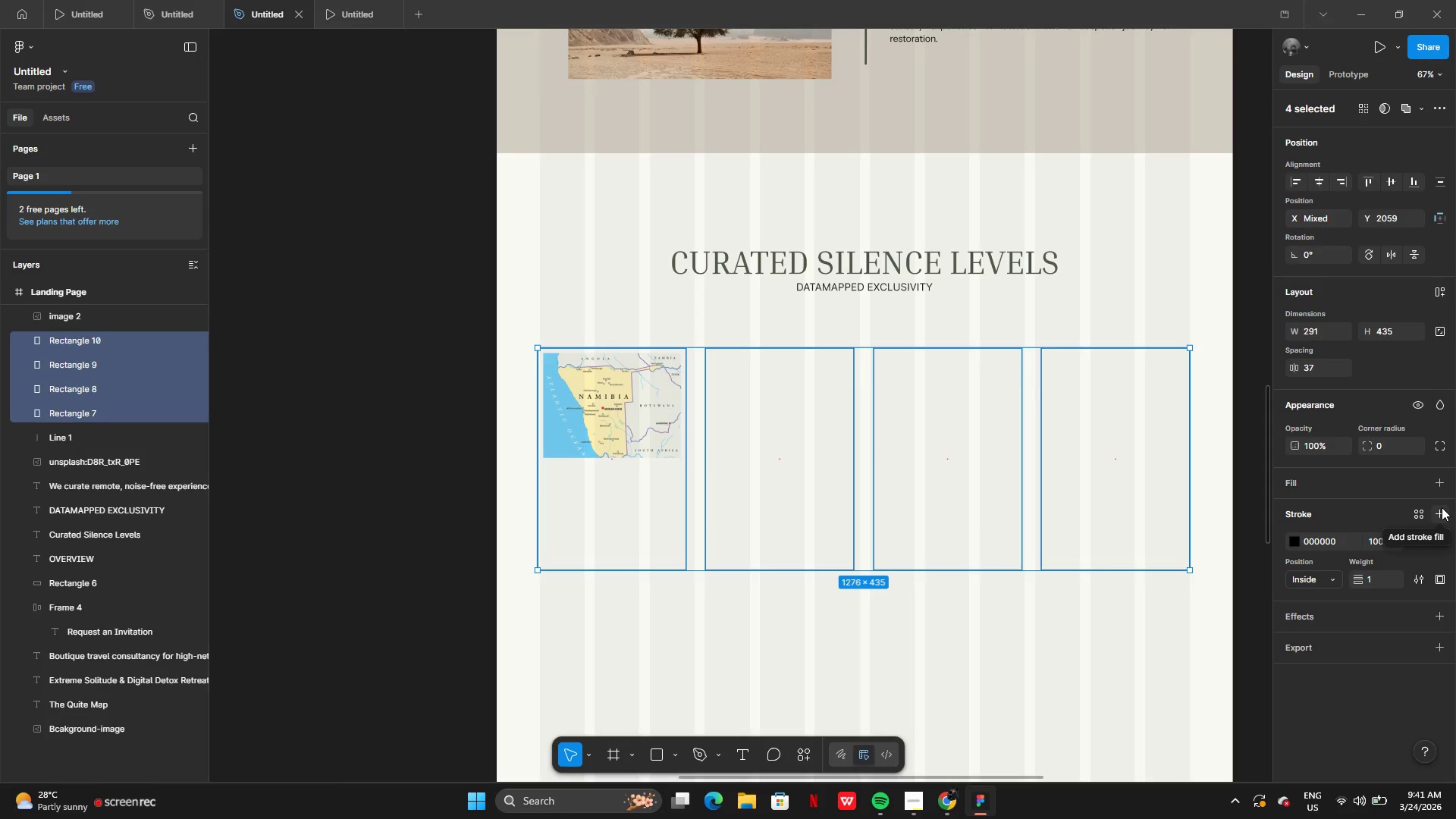 
left_click([1297, 540])
 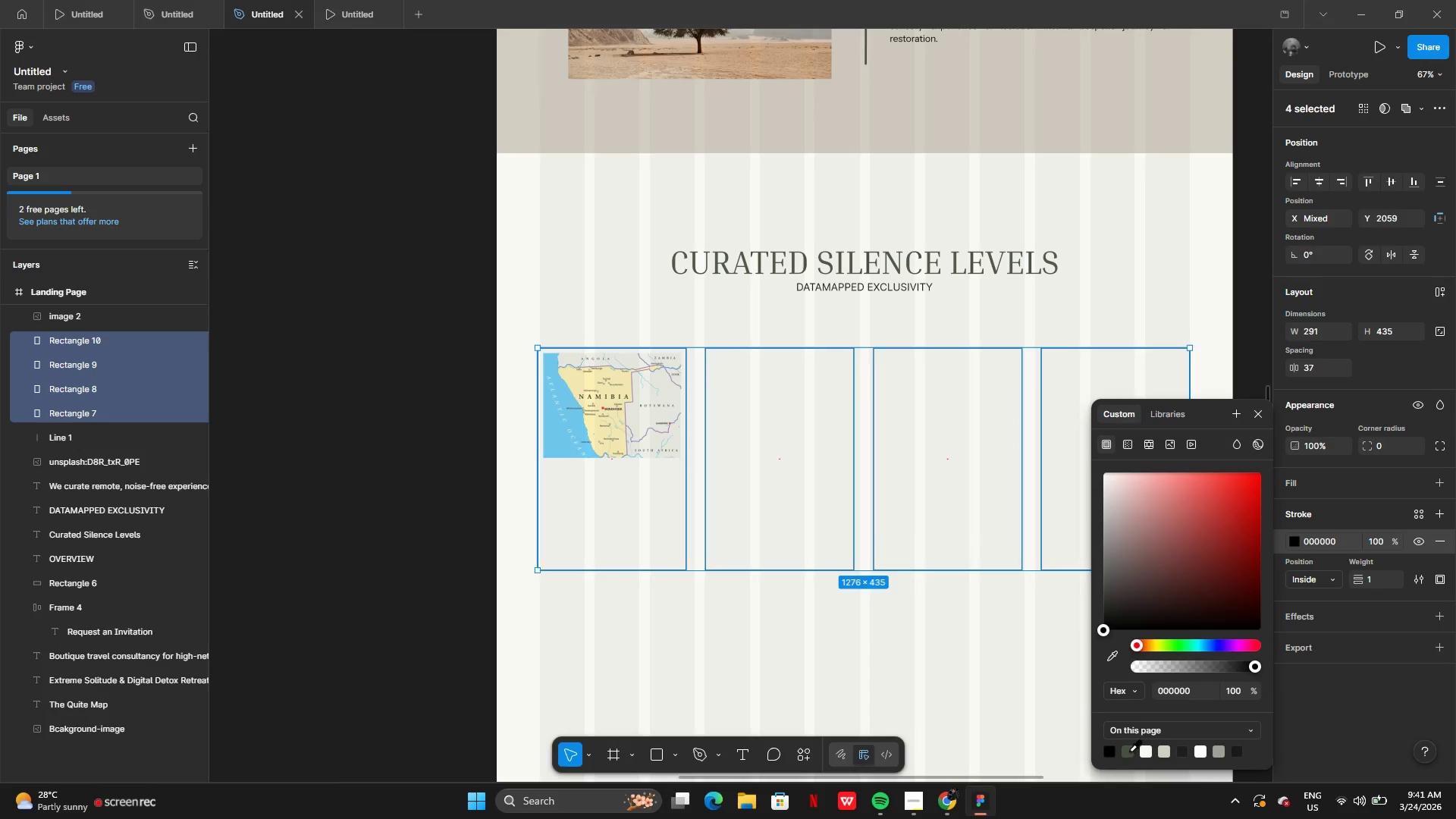 
left_click([1129, 751])
 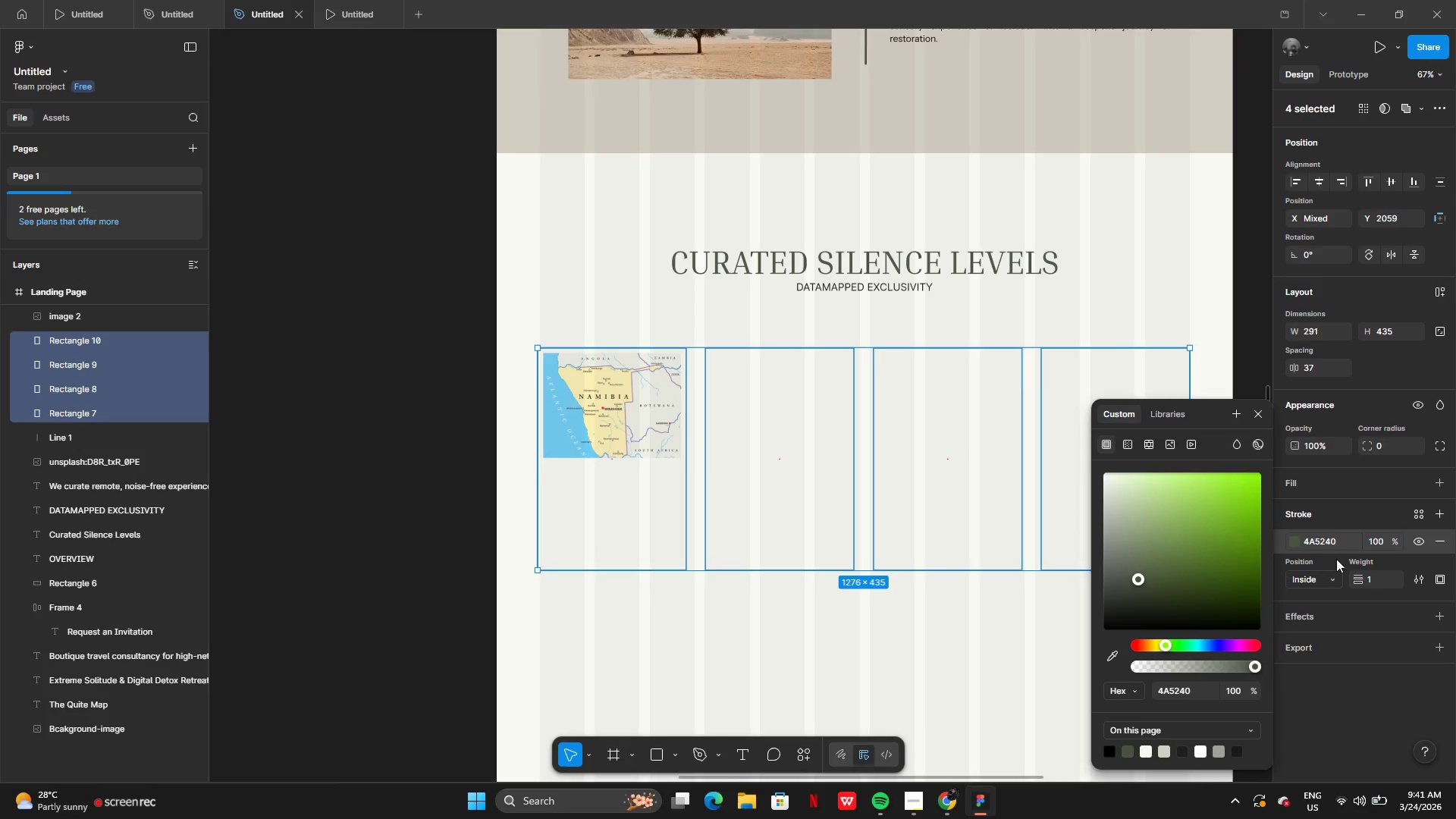 
left_click([1370, 579])
 